 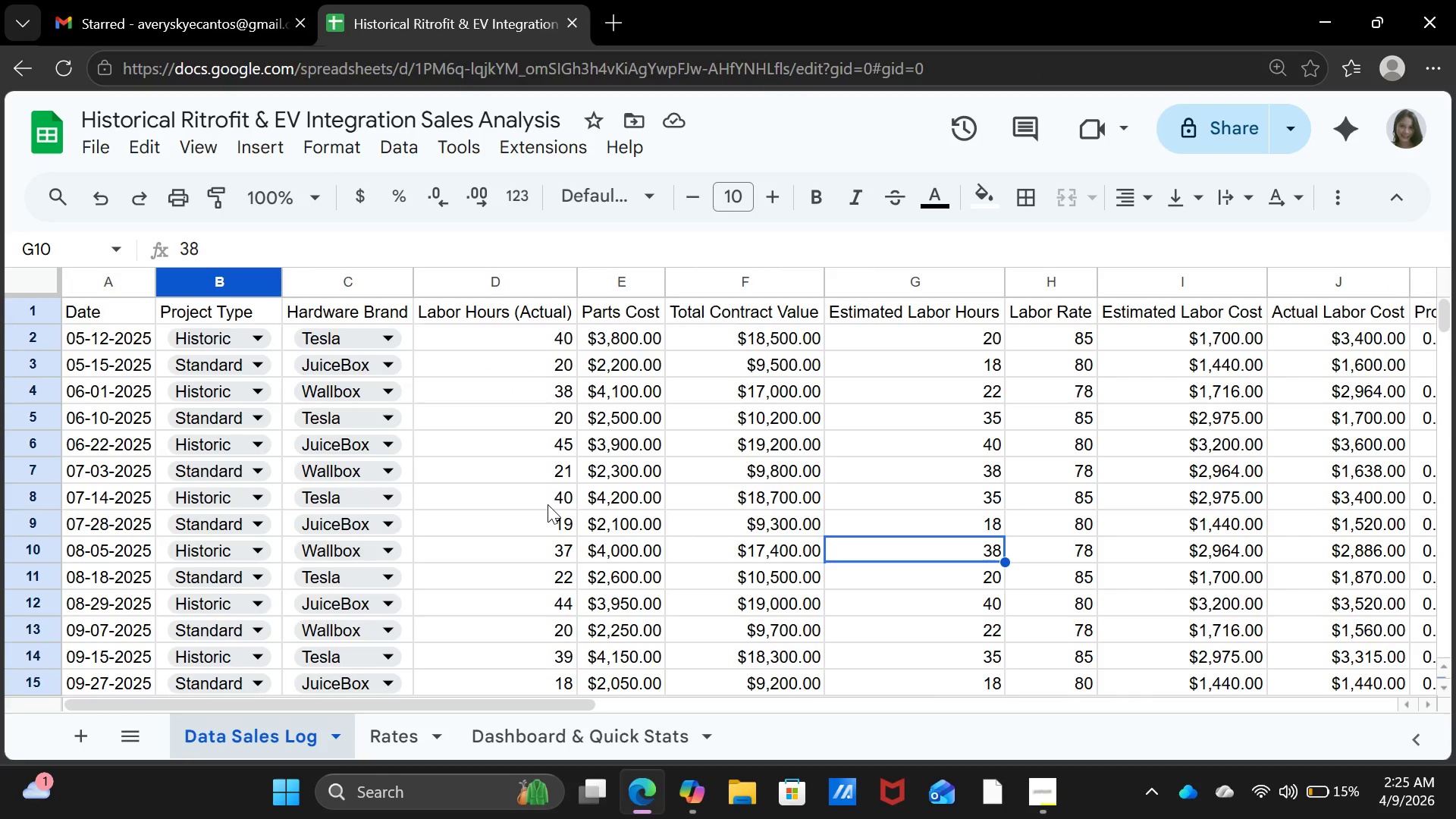 
mouse_move([111, 271])
 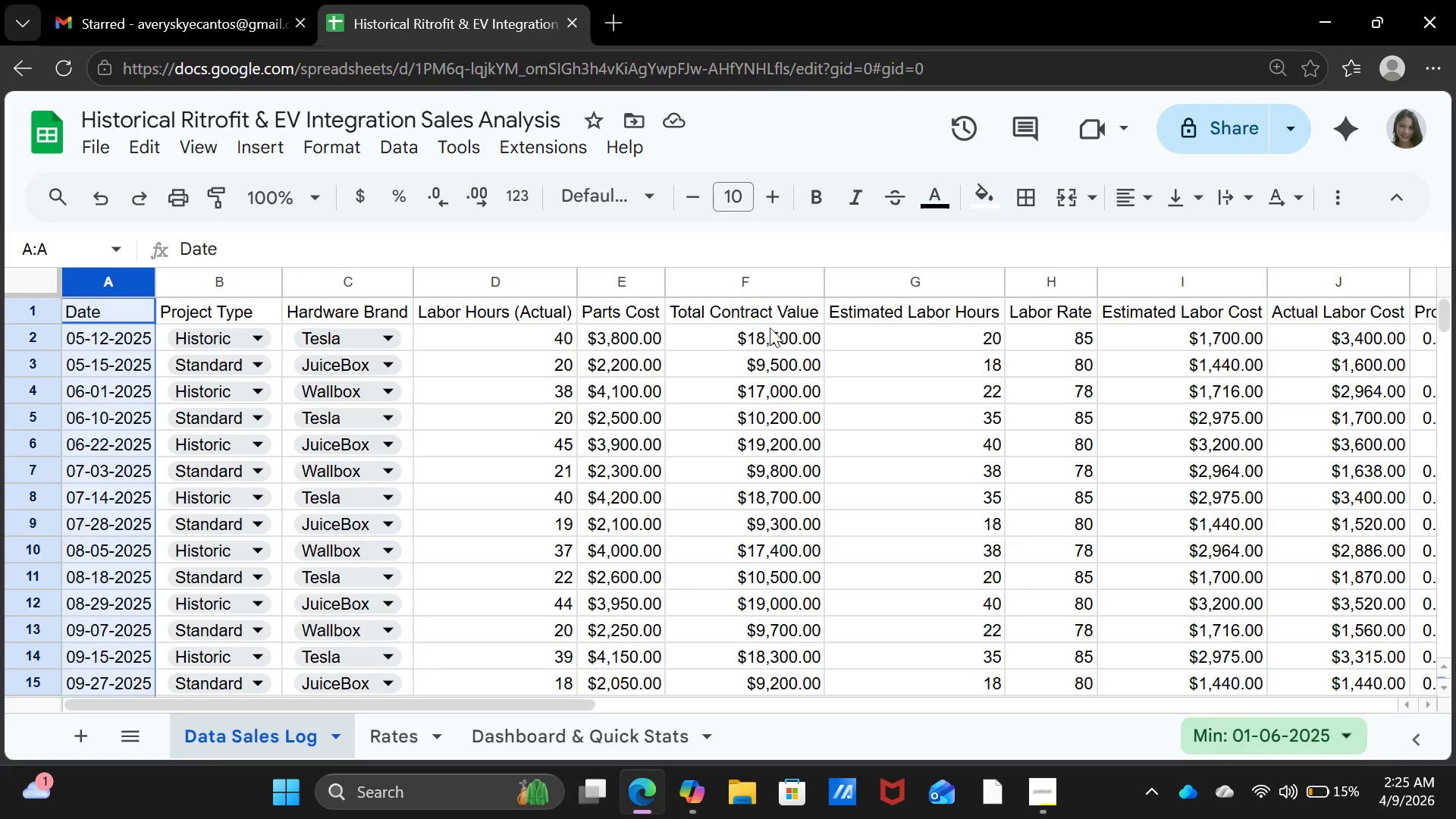 
hold_key(key=ControlLeft, duration=1.0)
left_click([770, 287])
 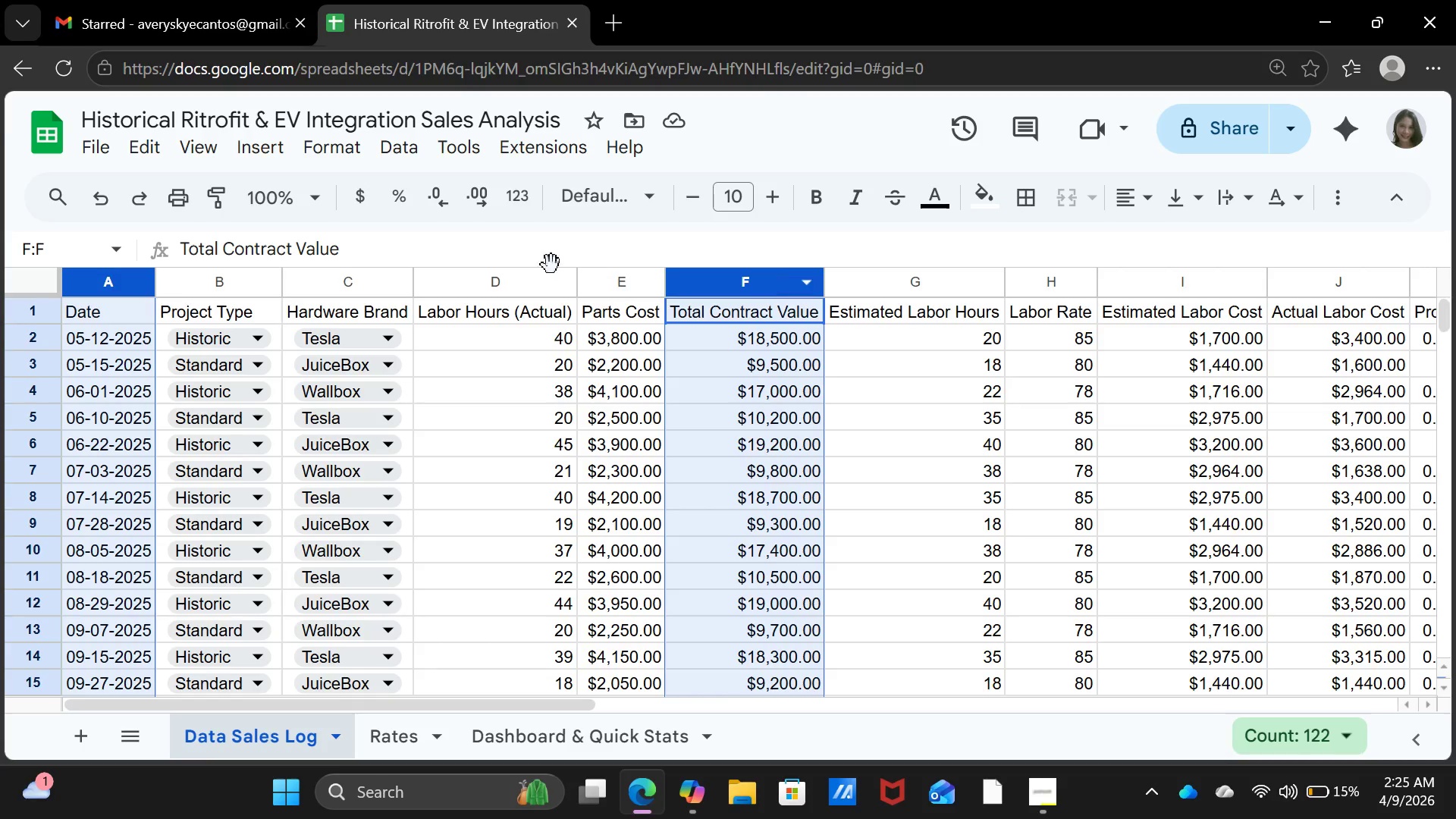 
wait(18.84)
 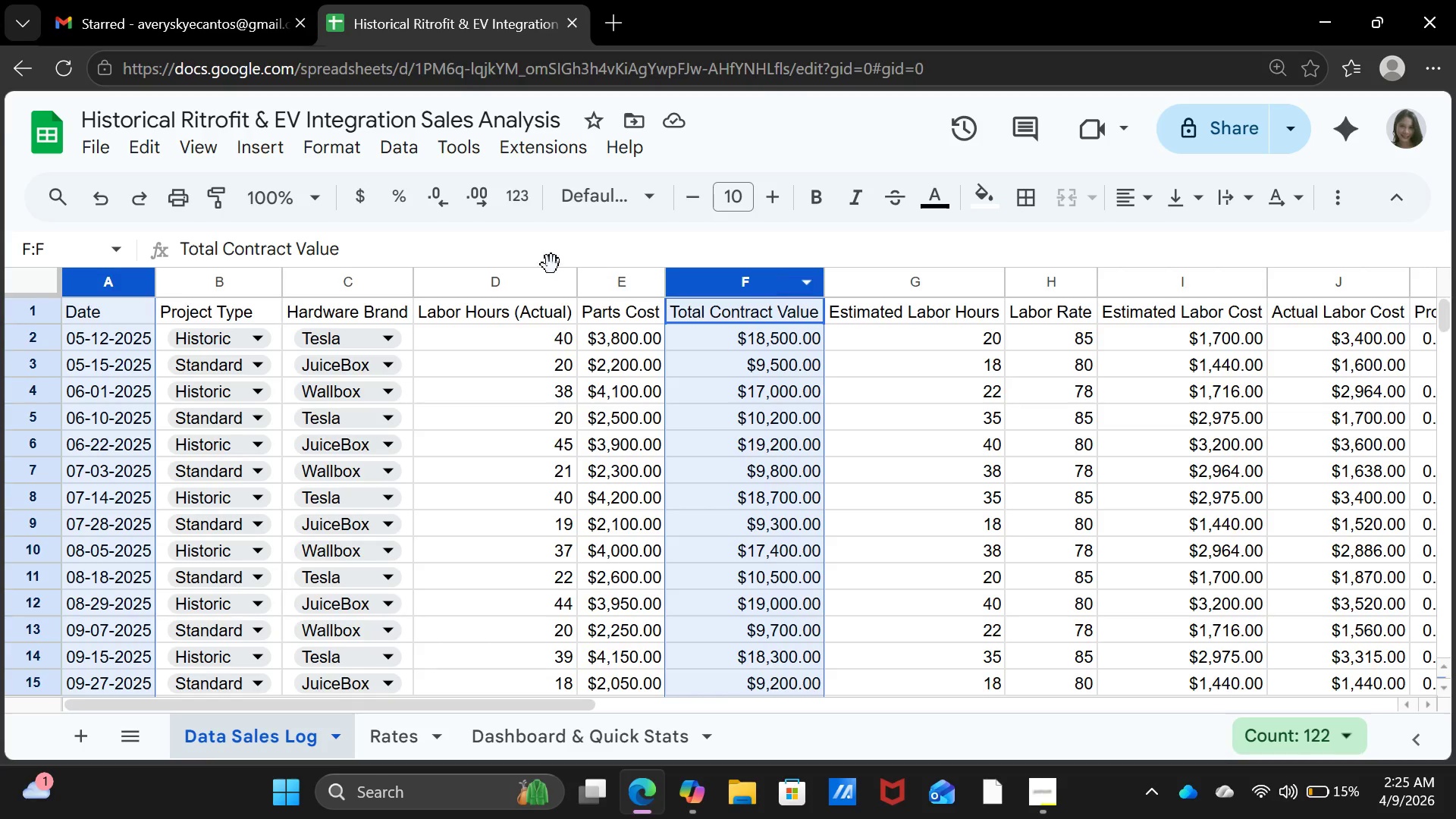 
double_click([1433, 698])
 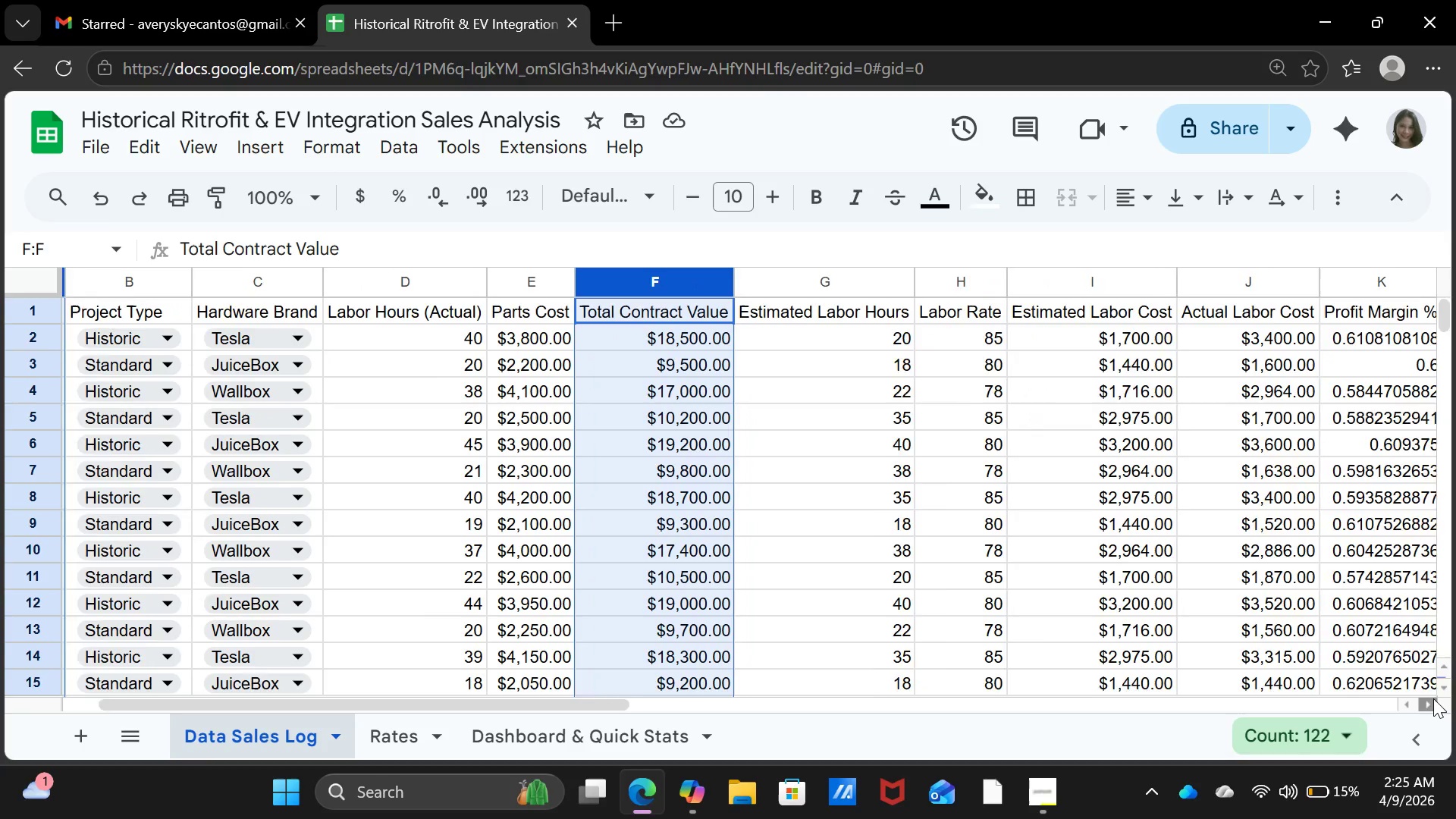 
triple_click([1433, 698])
 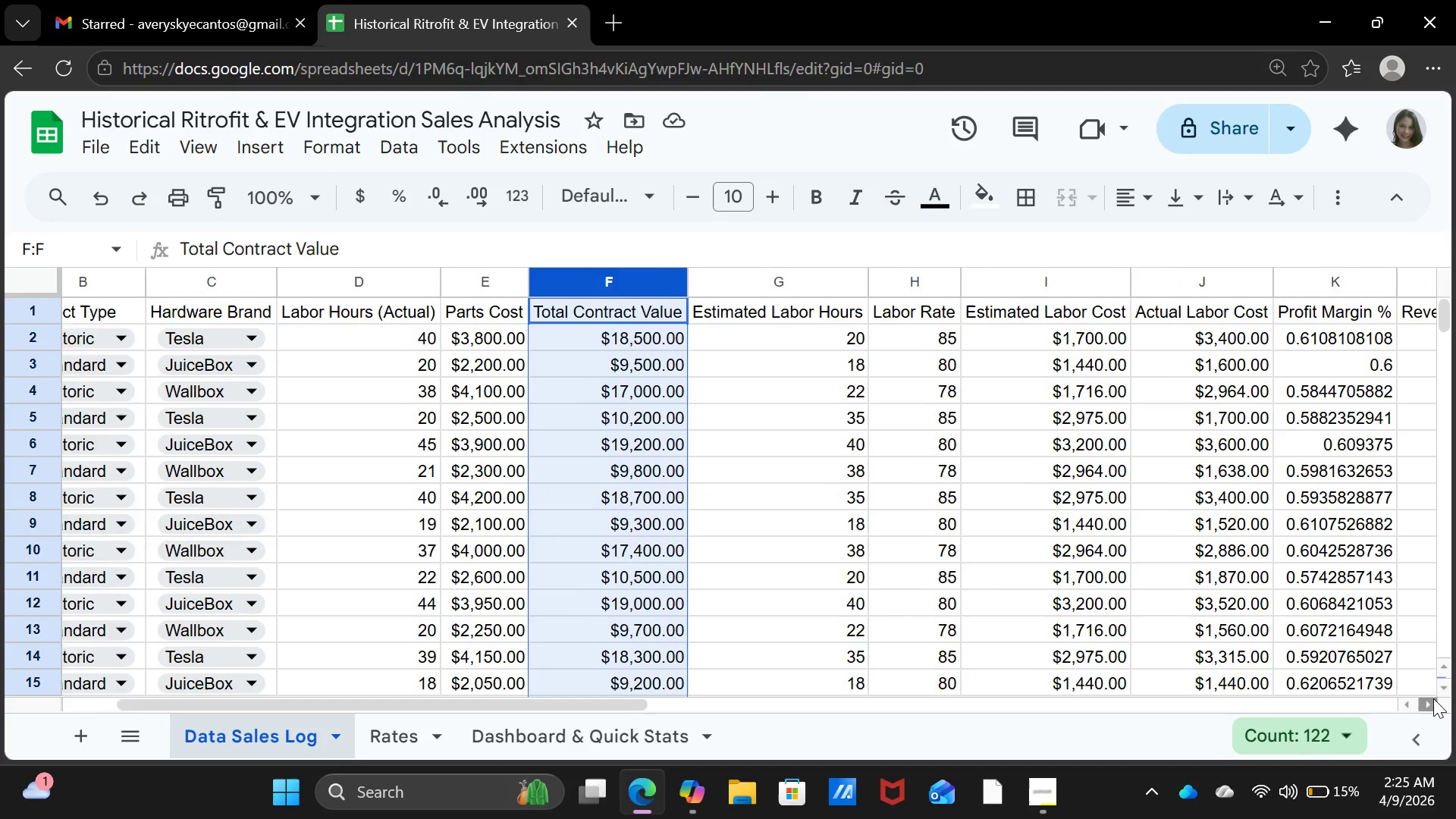 
triple_click([1433, 698])
 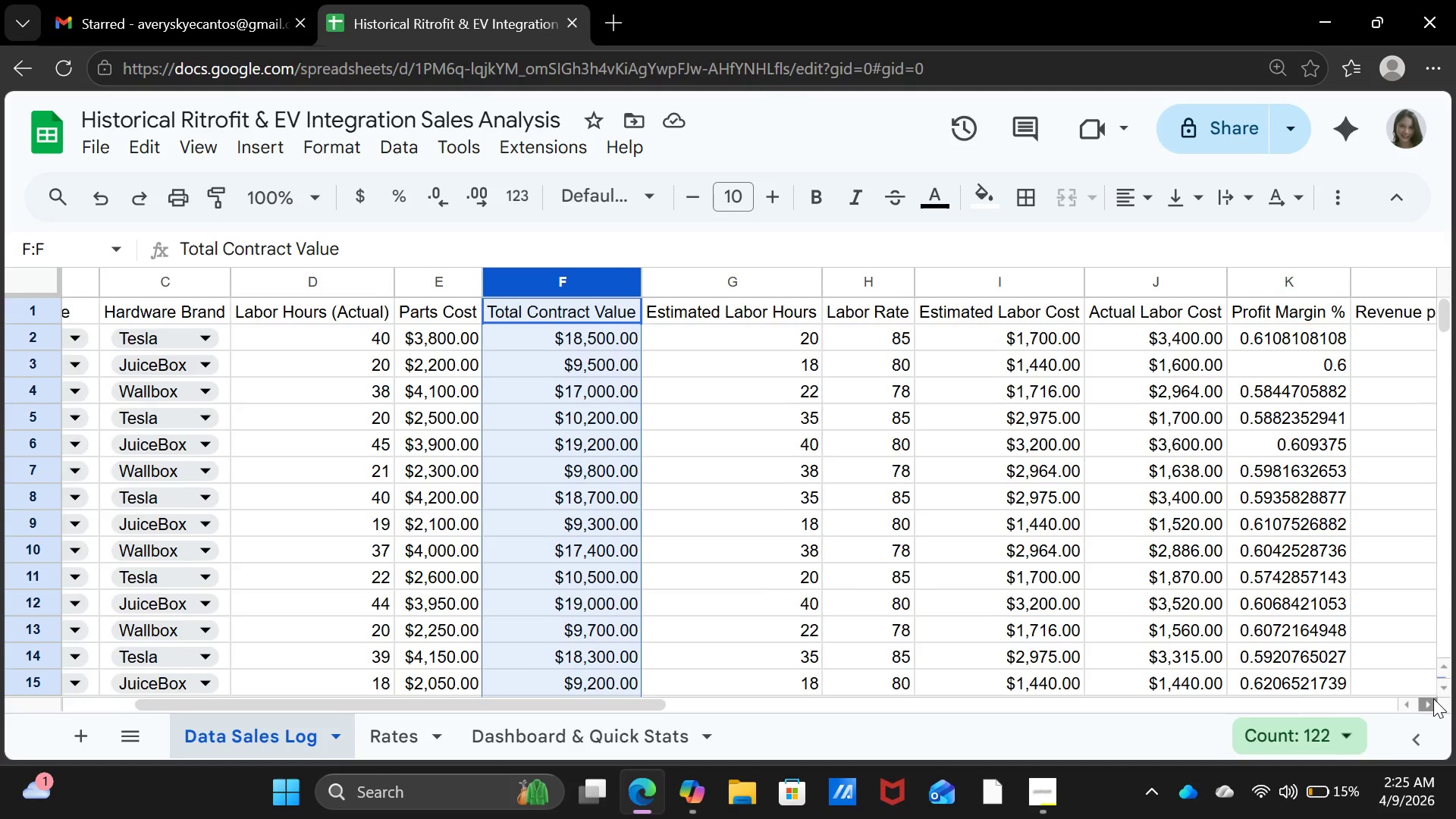 
double_click([1433, 698])
 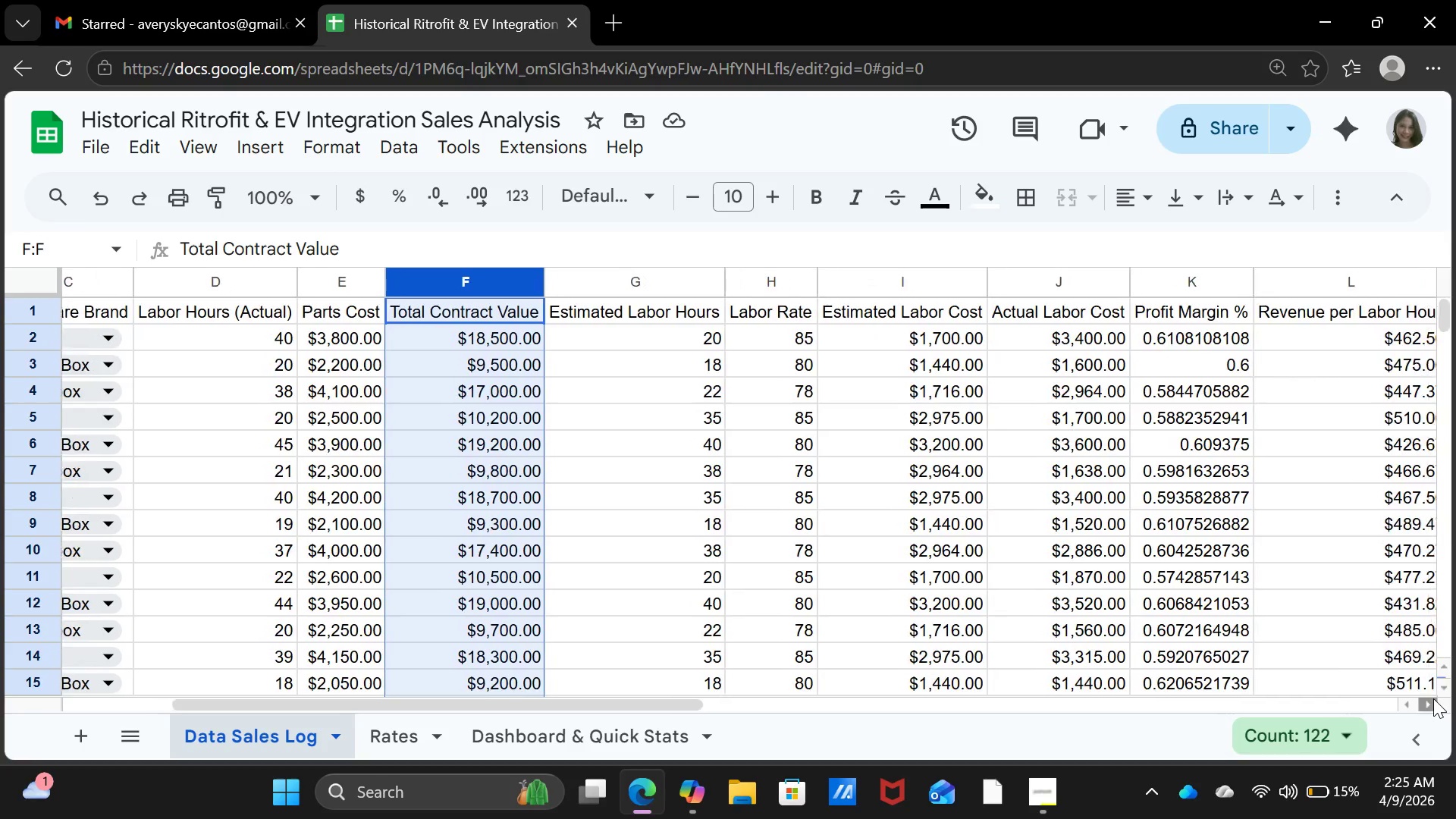 
triple_click([1433, 698])
 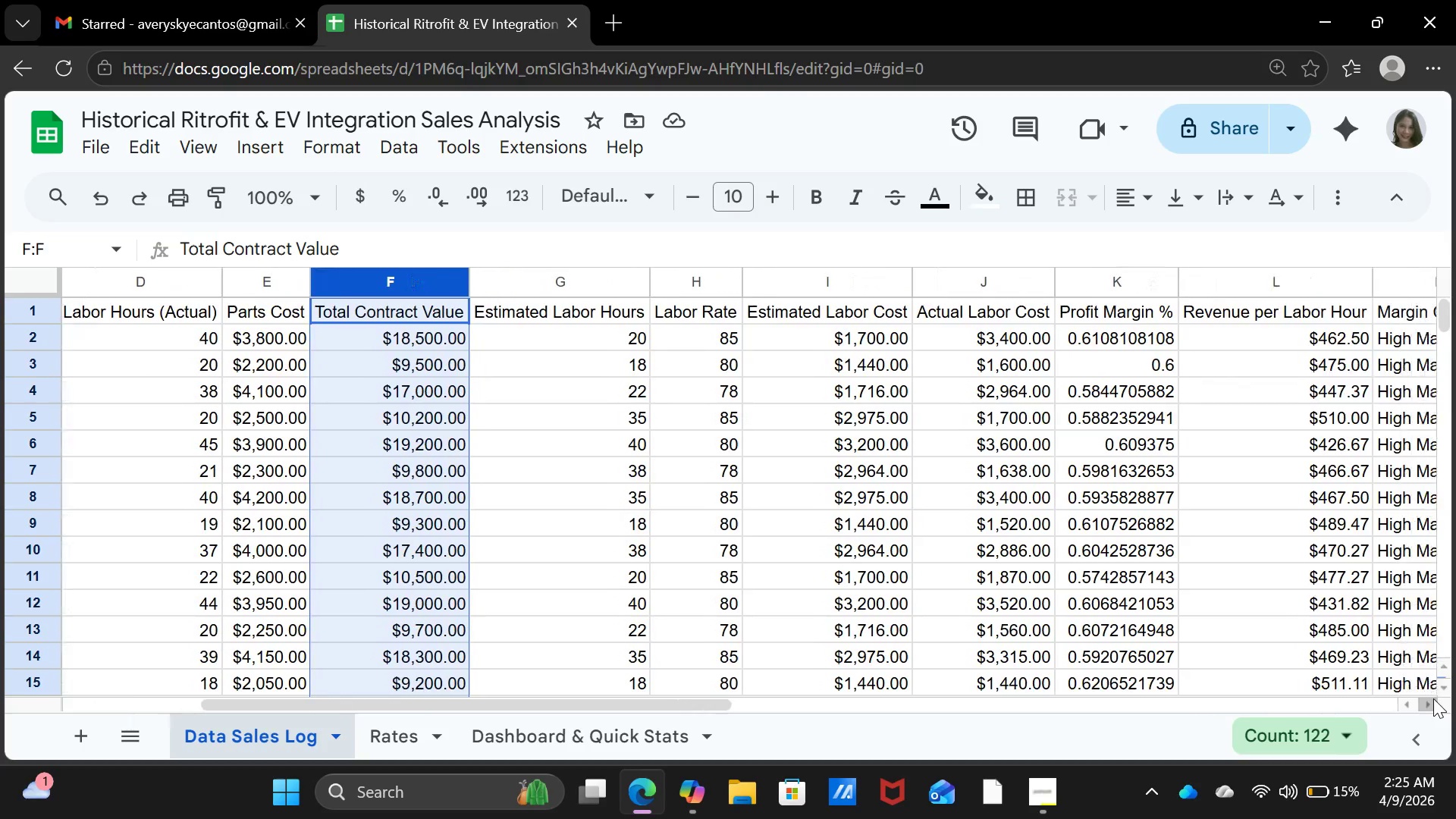 
double_click([1433, 698])
 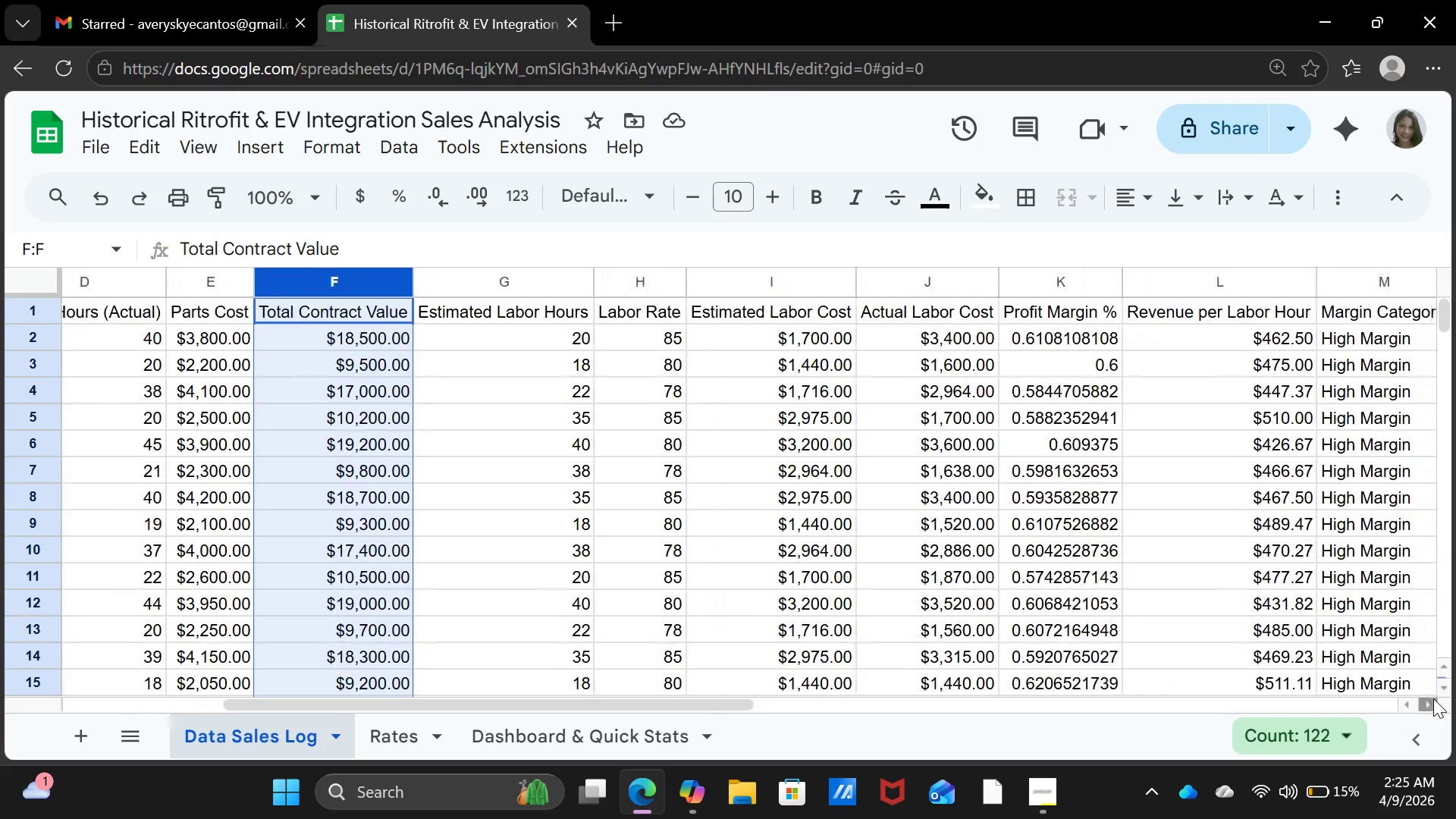 
triple_click([1433, 698])
 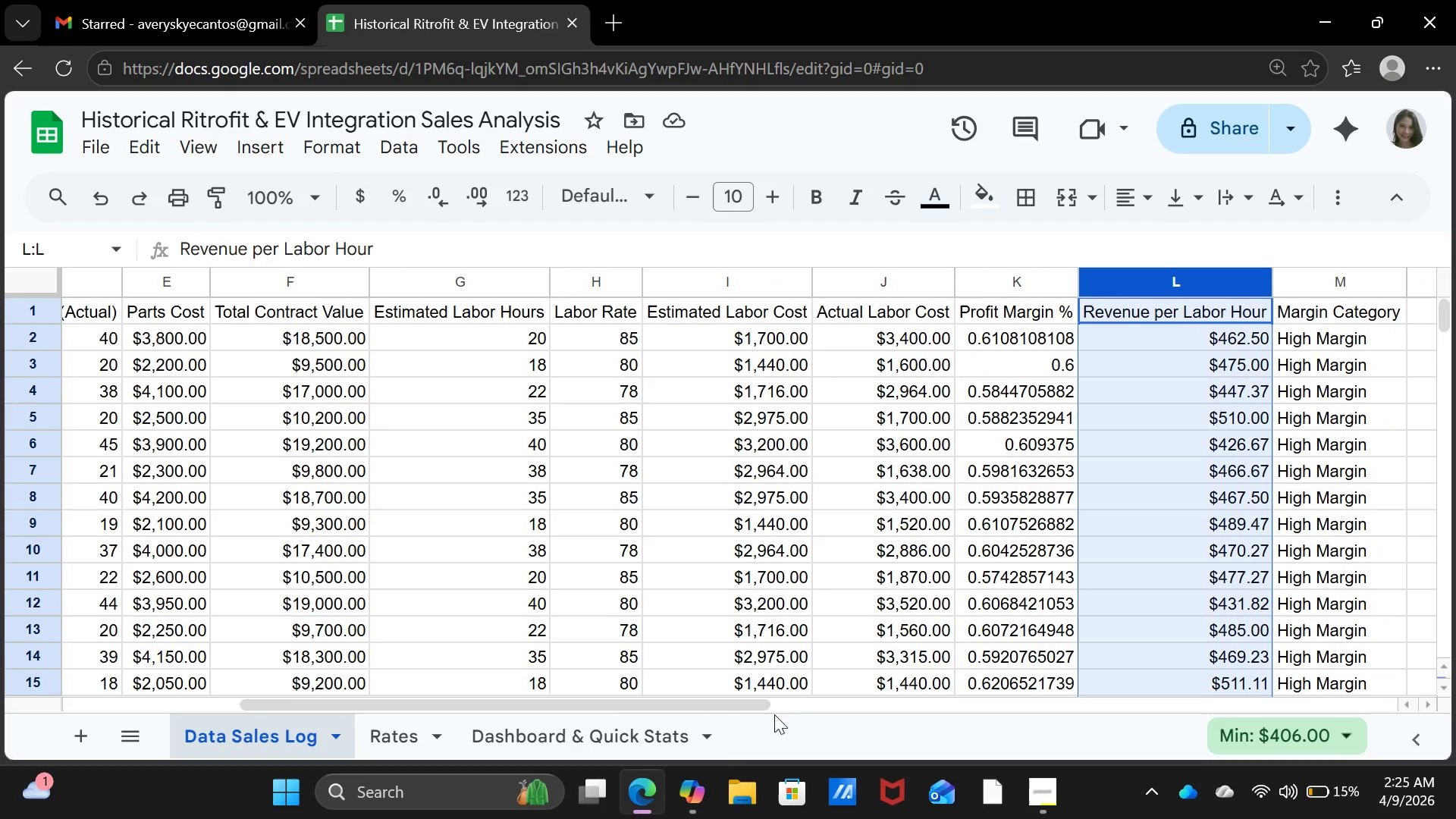 
hold_key(key=ControlLeft, duration=3.88)
left_click_drag(start_coordinate=[263, 709], to_coordinate=[15, 682])
 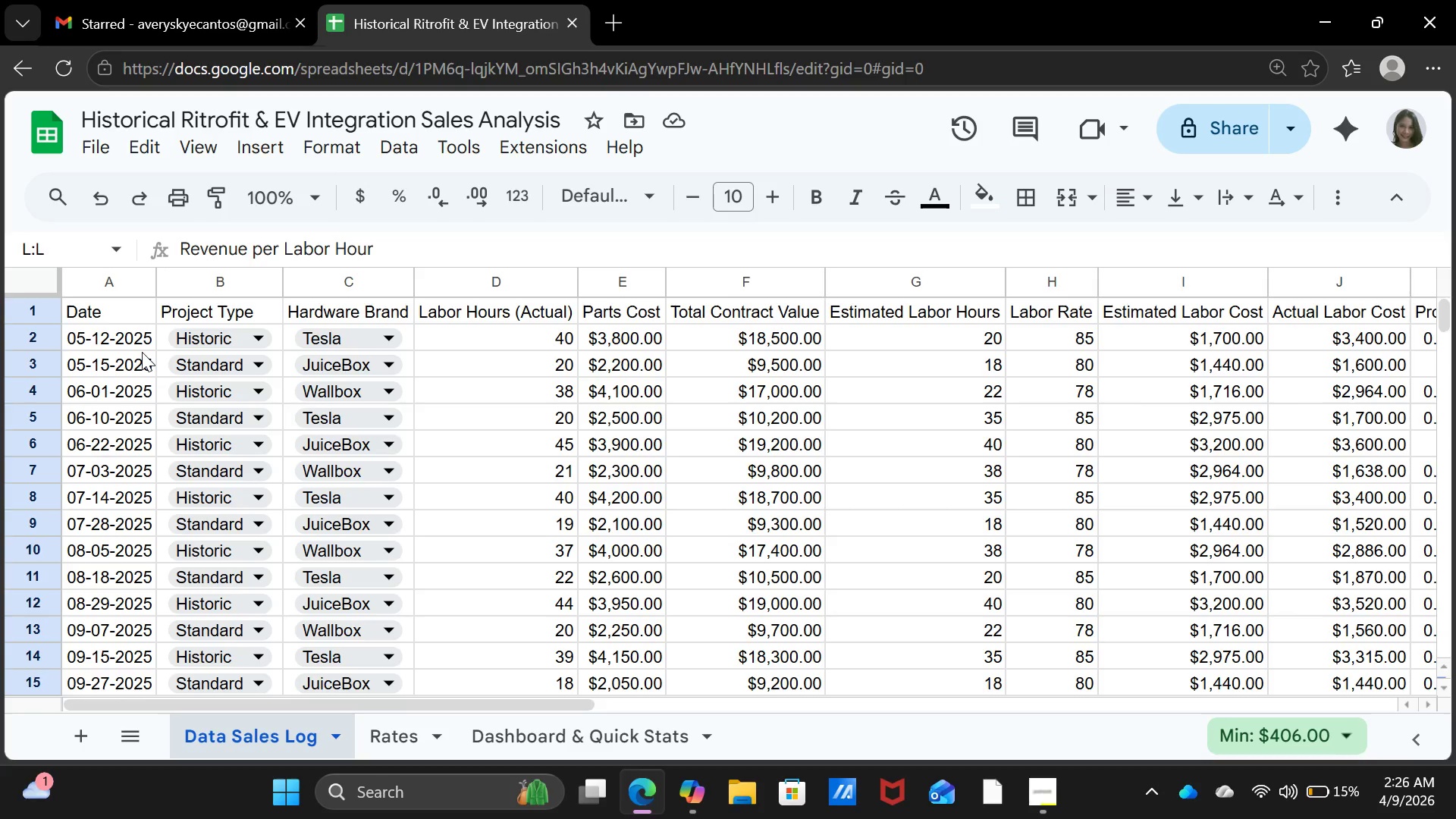 
wait(13.98)
 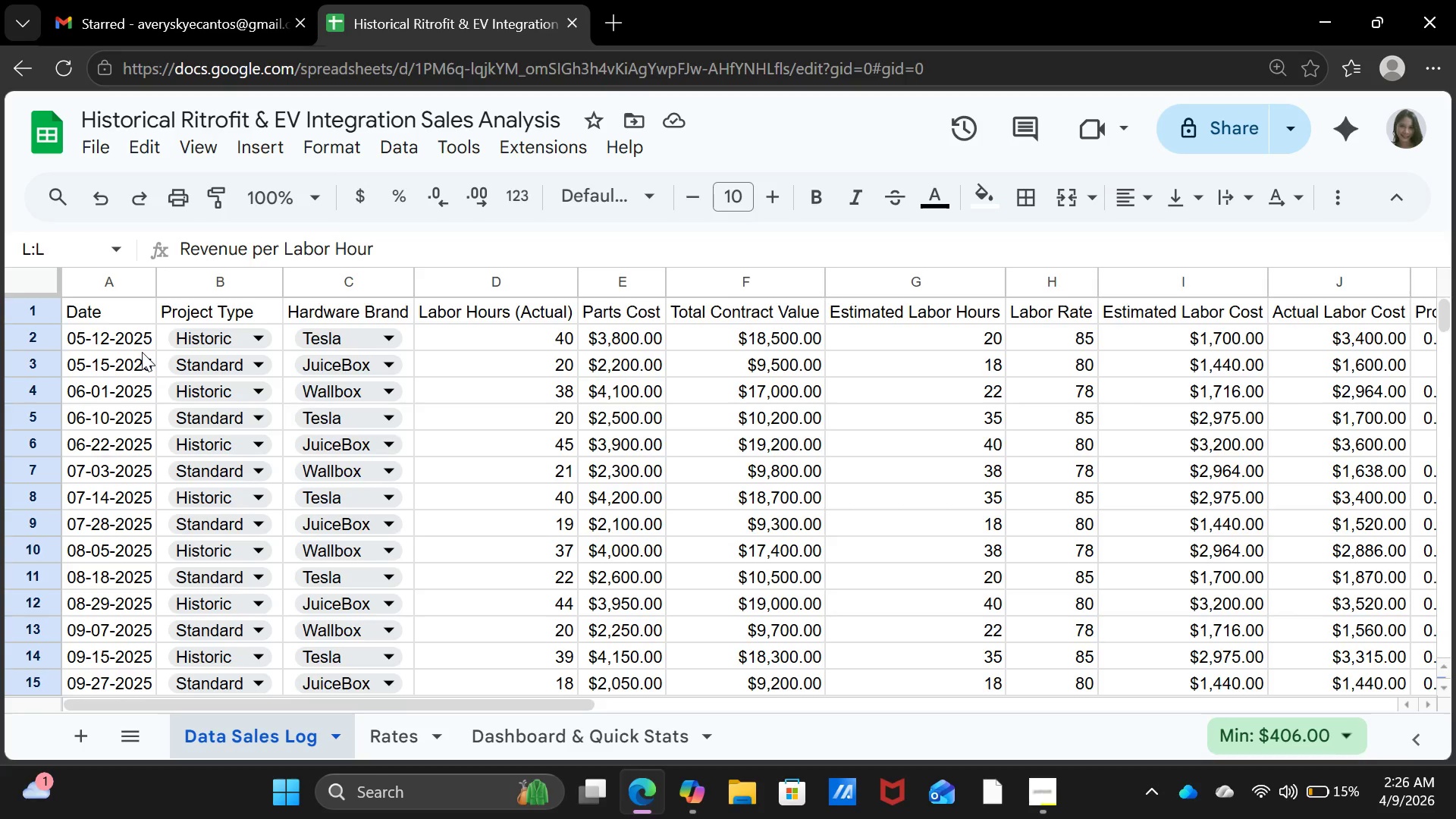 
hold_key(key=ControlLeft, duration=0.89)
 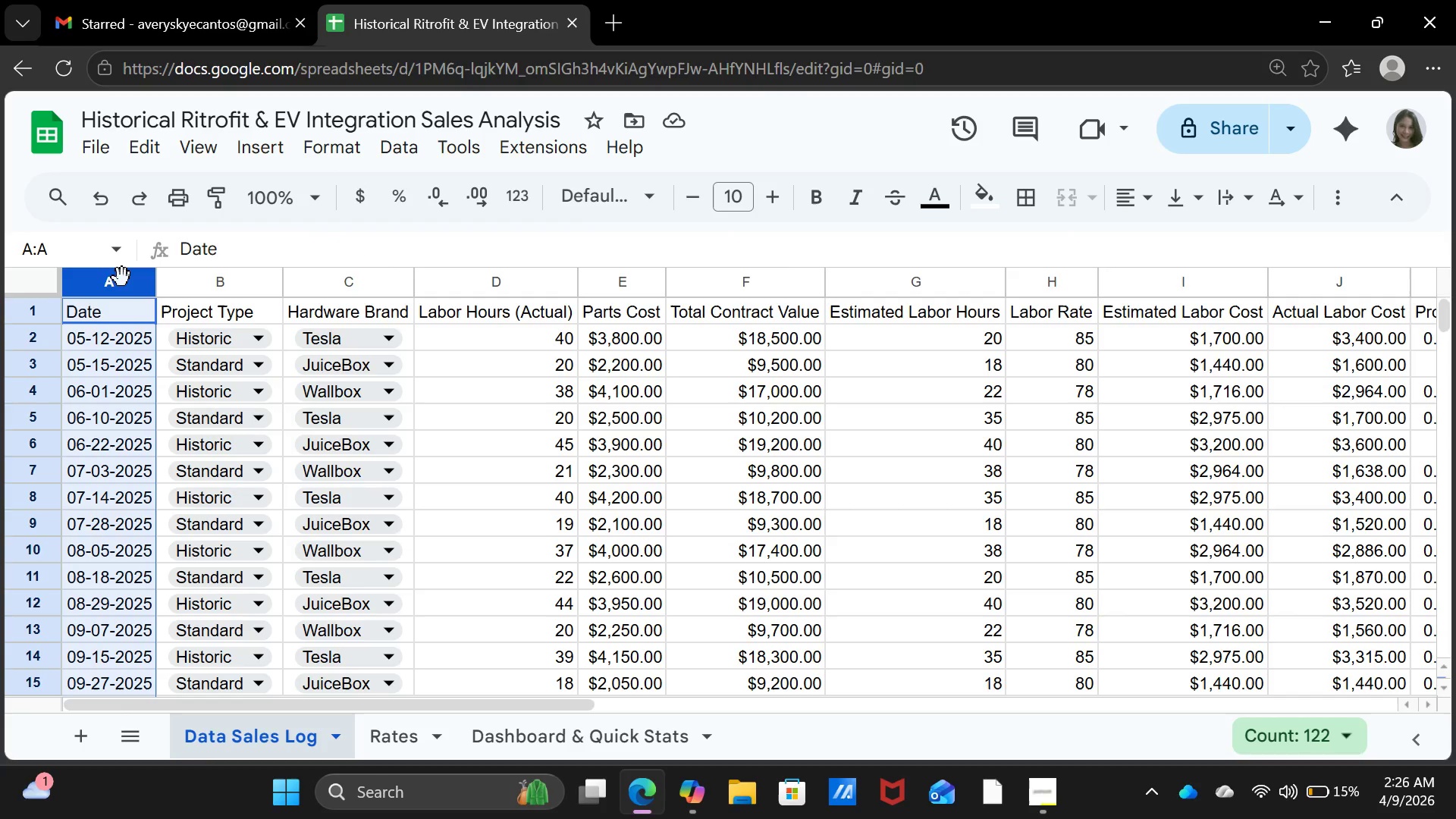 
wait(7.56)
 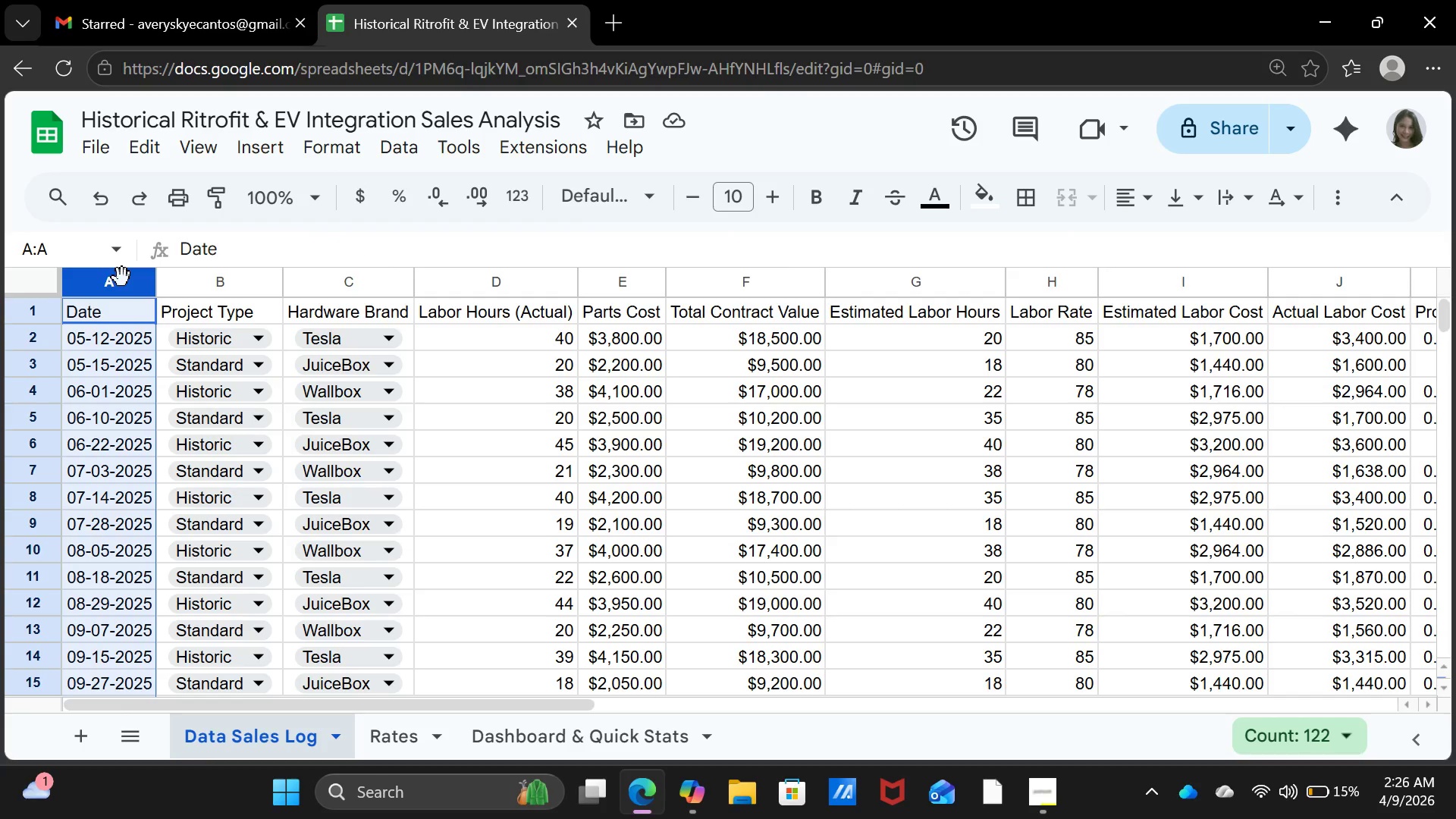 
hold_key(key=ControlLeft, duration=1.0)
left_click([777, 287])
 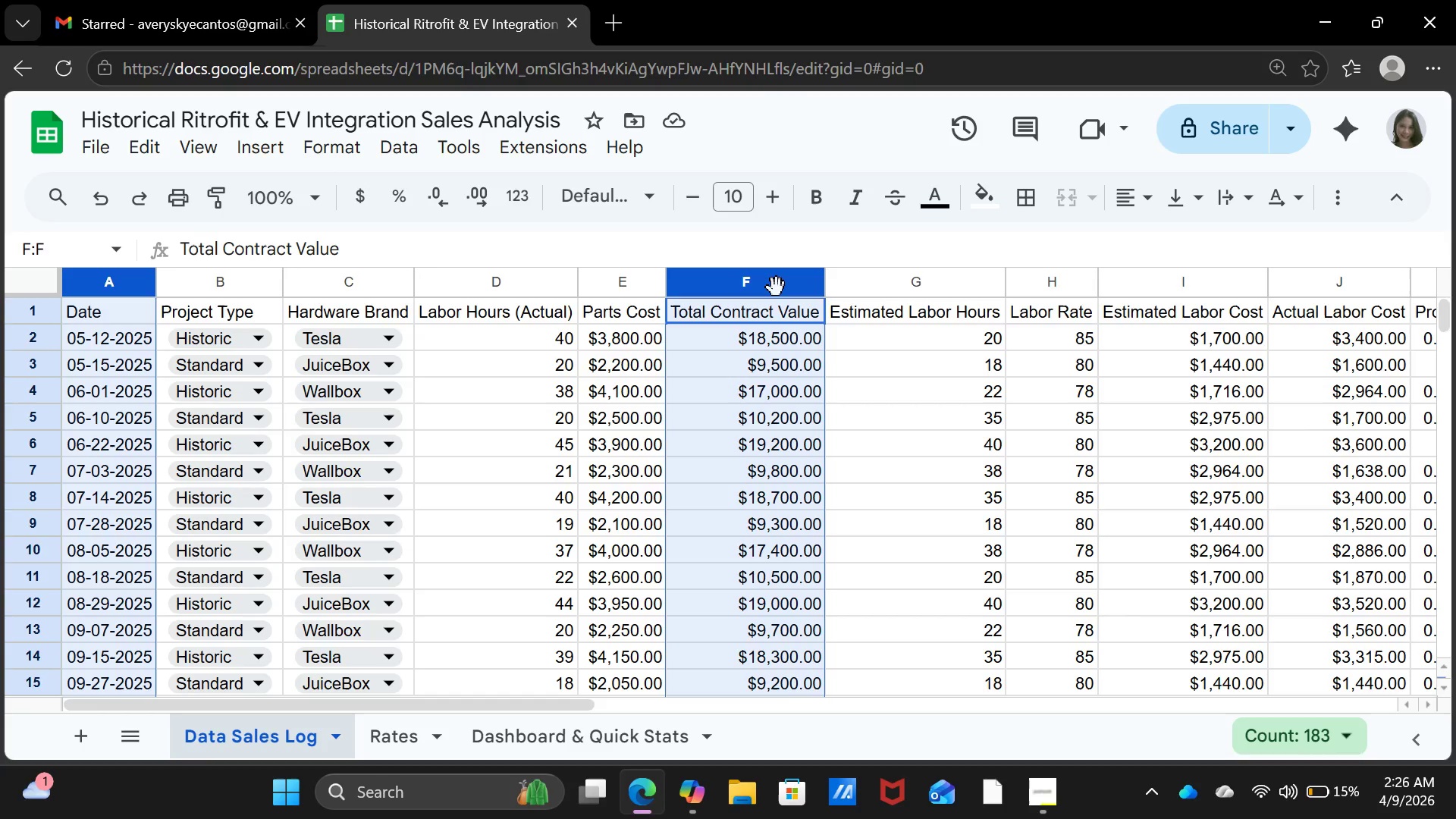 
wait(9.11)
 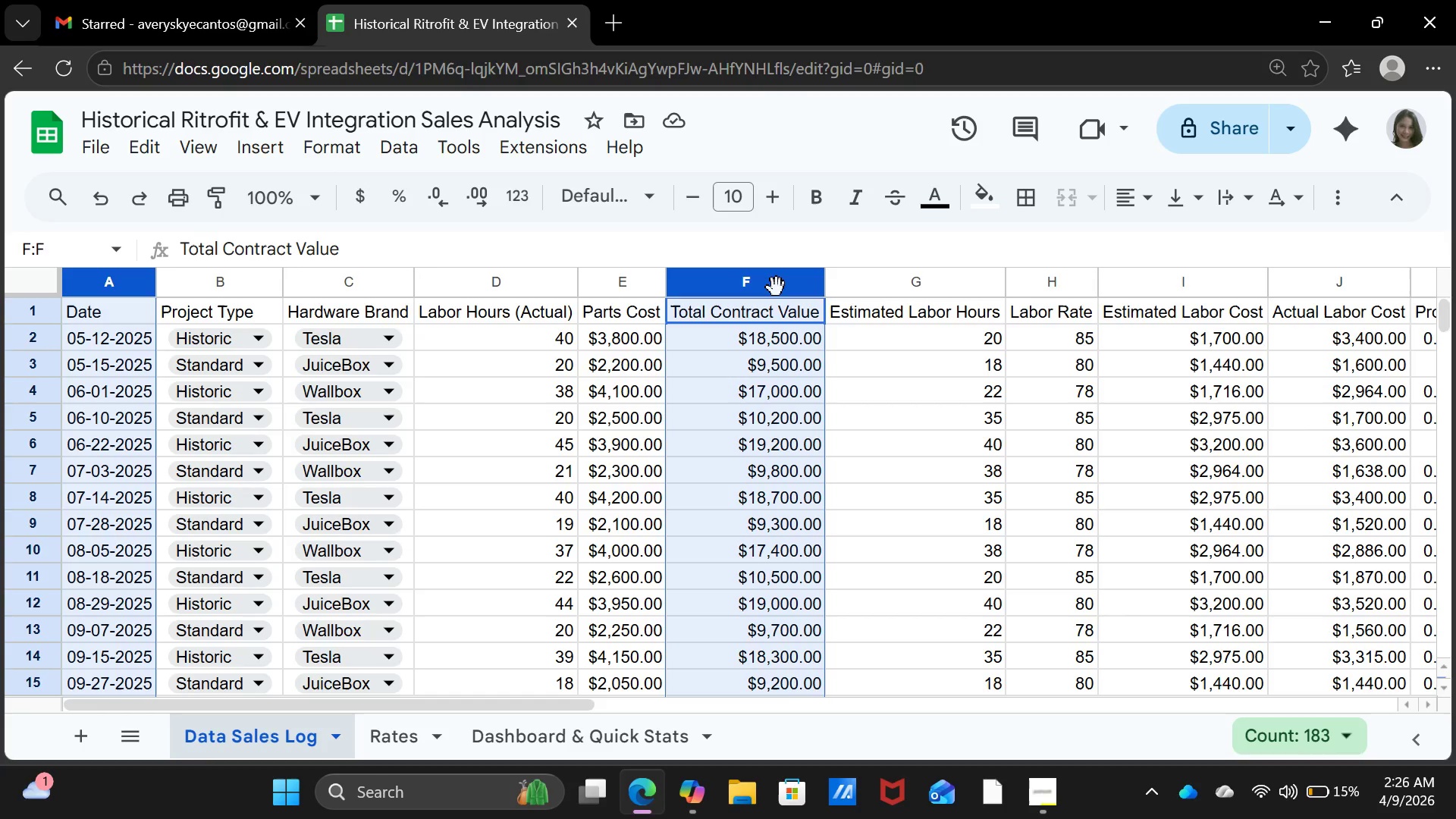 
hold_key(key=ControlLeft, duration=3.84)
double_click([1430, 704])
 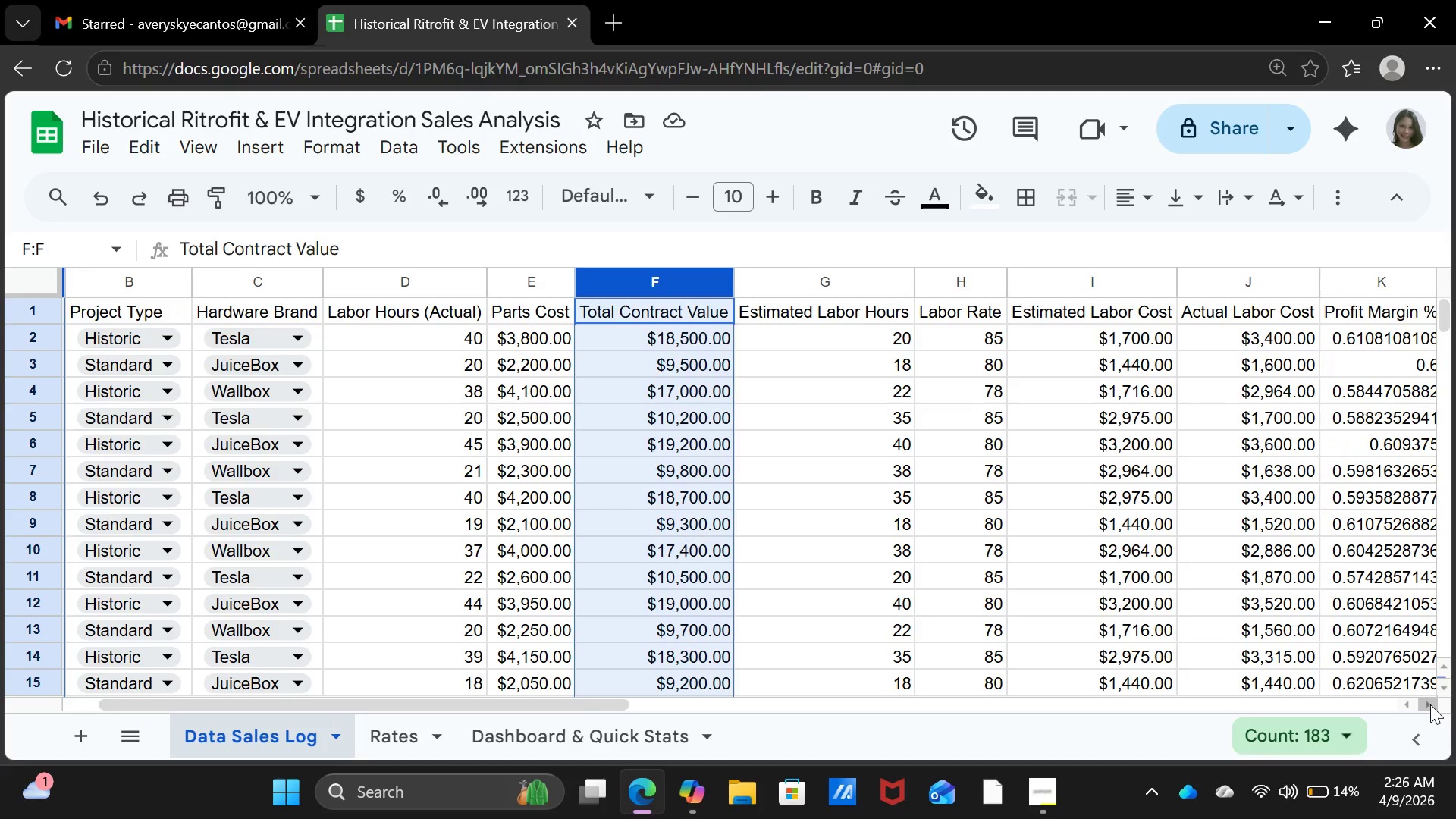 
triple_click([1430, 704])
 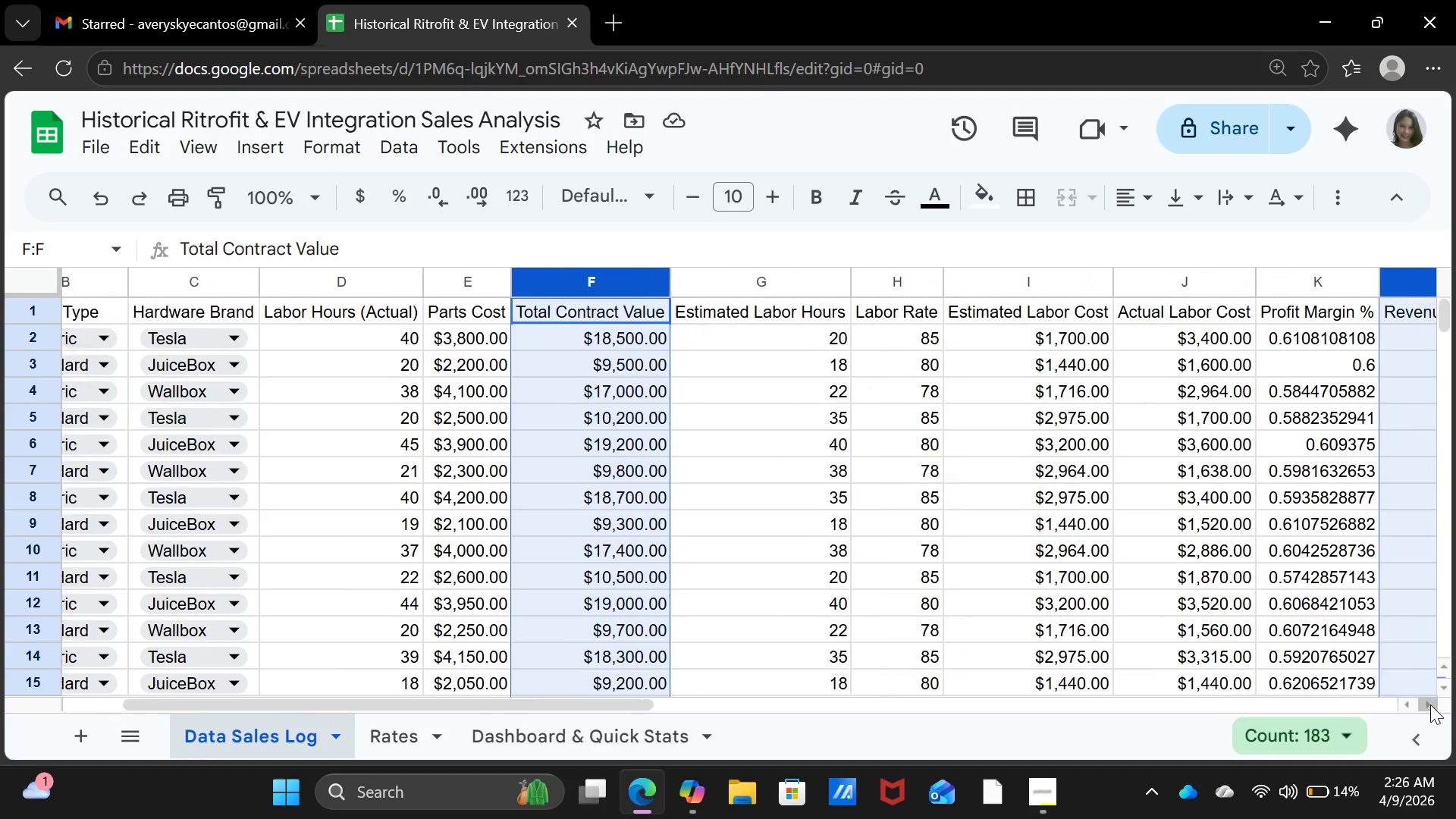 
triple_click([1430, 704])
 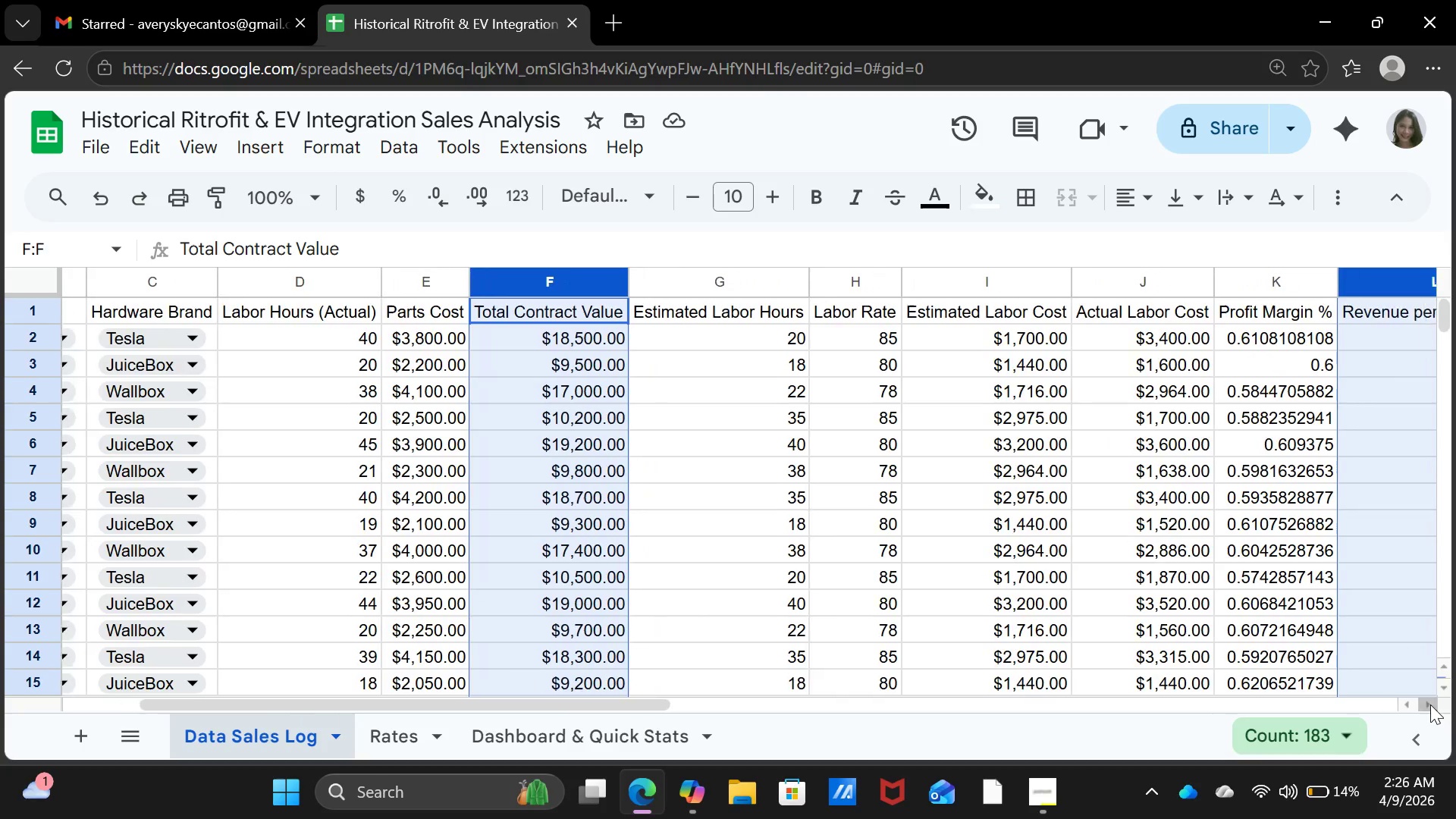 
triple_click([1430, 704])
 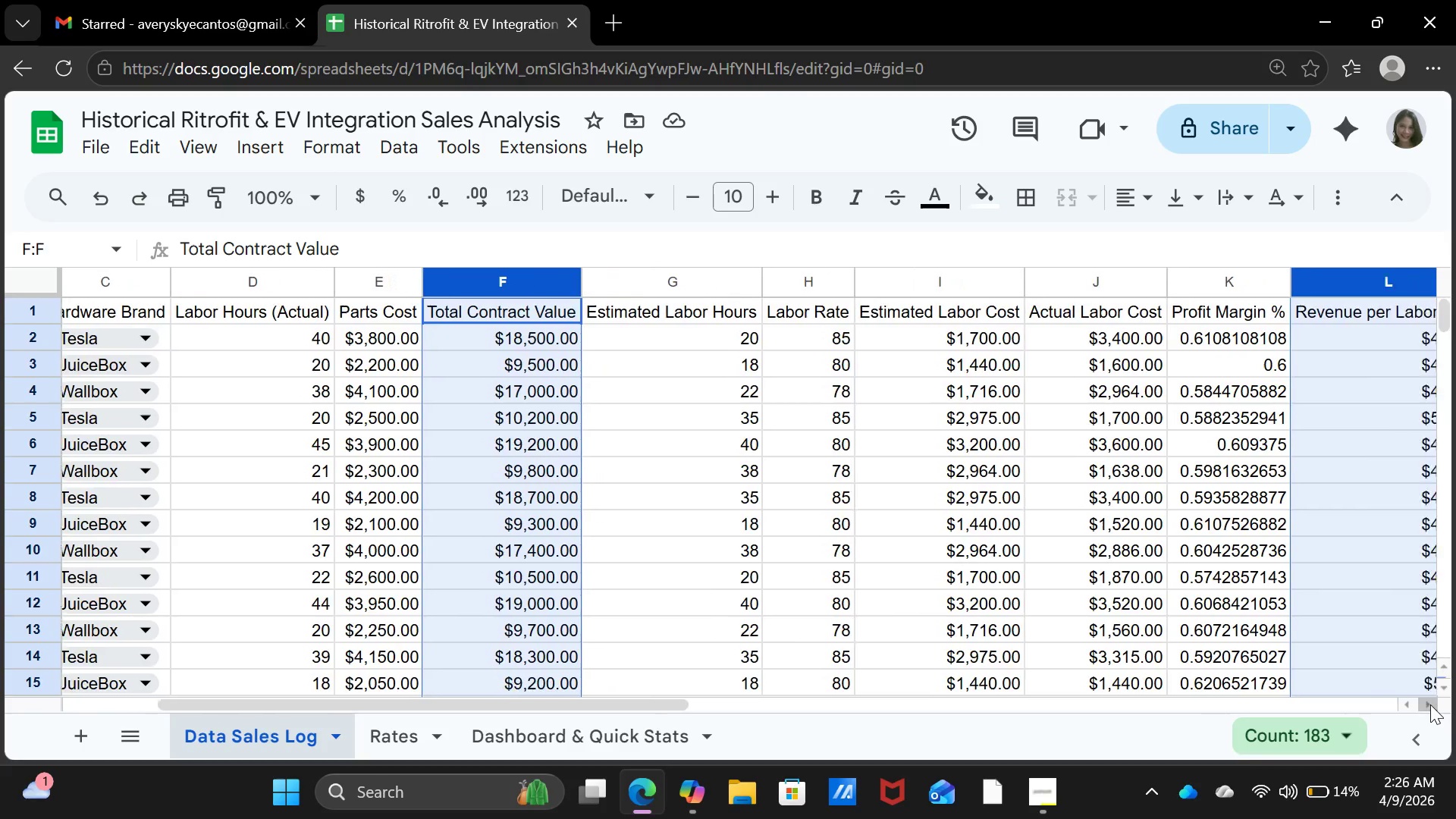 
triple_click([1430, 704])
 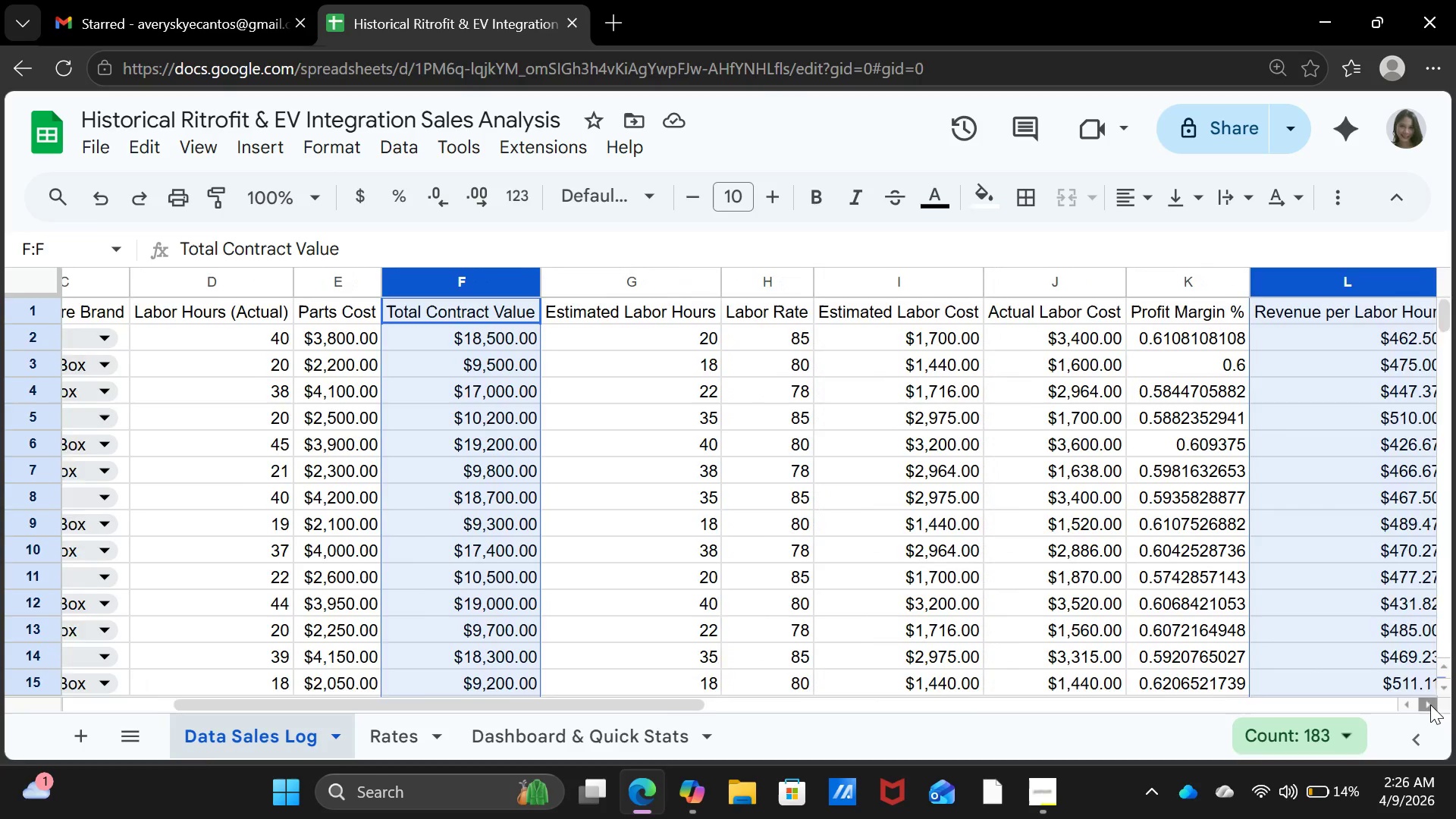 
triple_click([1430, 704])
 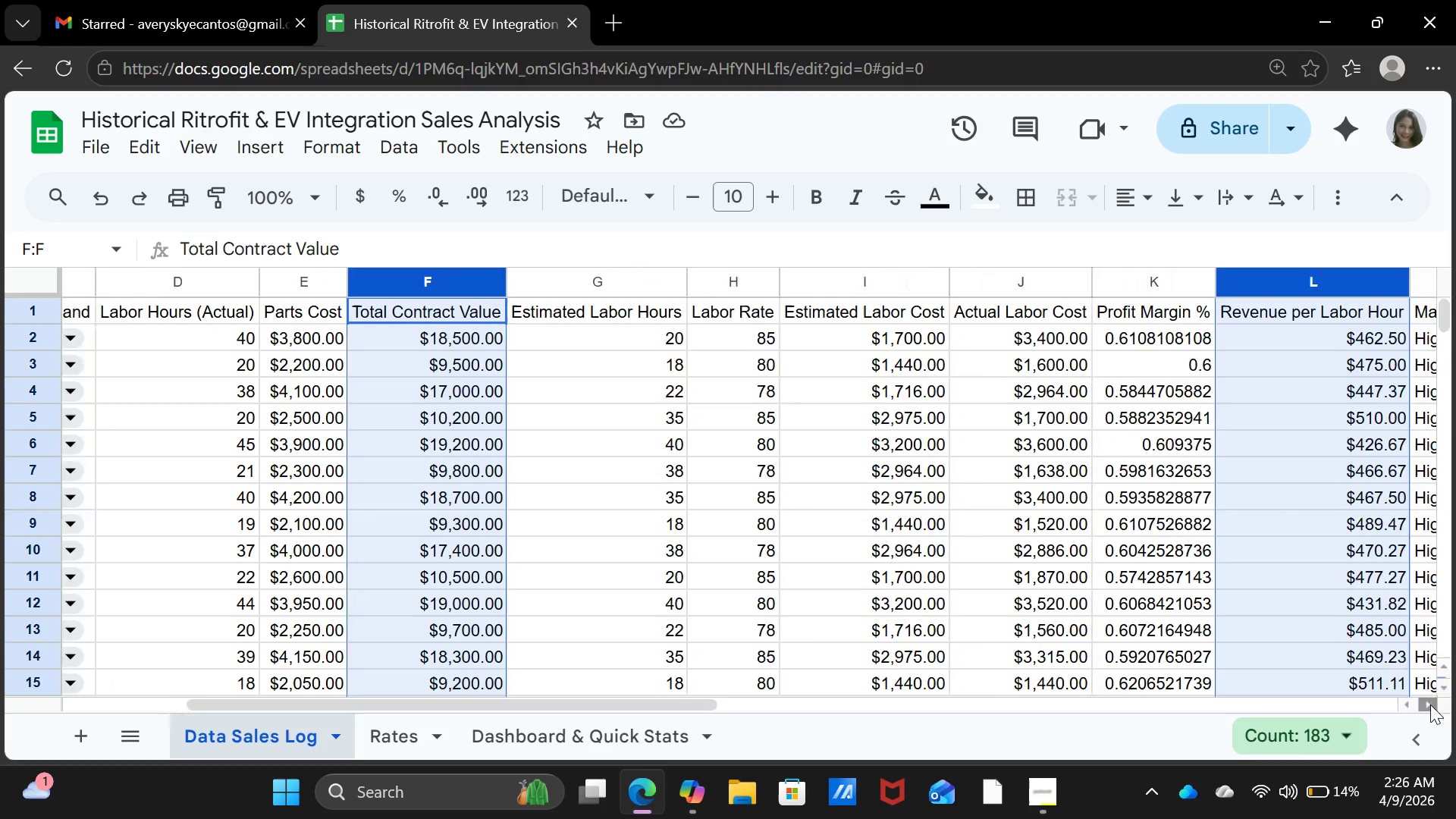 
triple_click([1430, 704])
 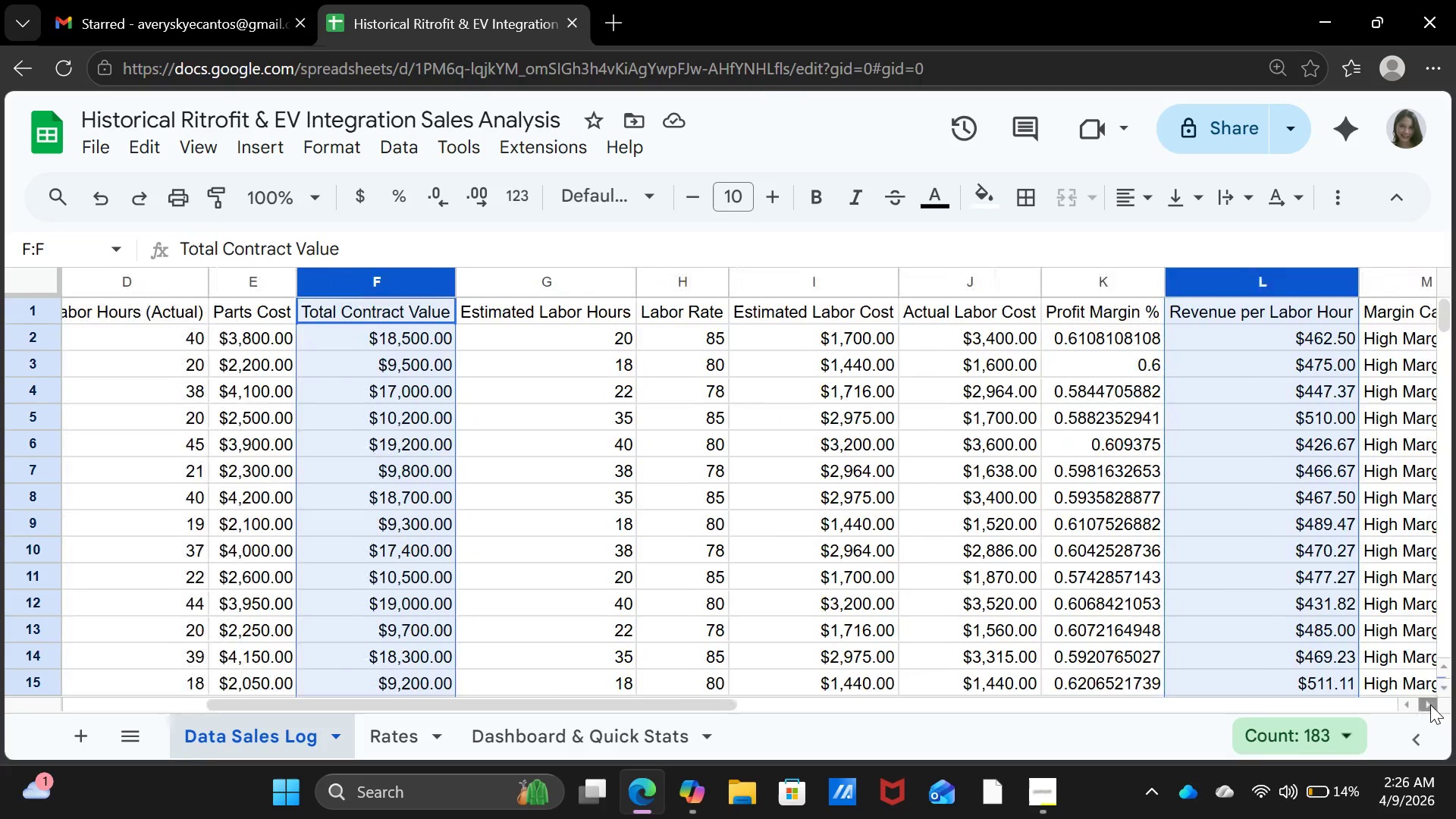 
triple_click([1430, 704])
 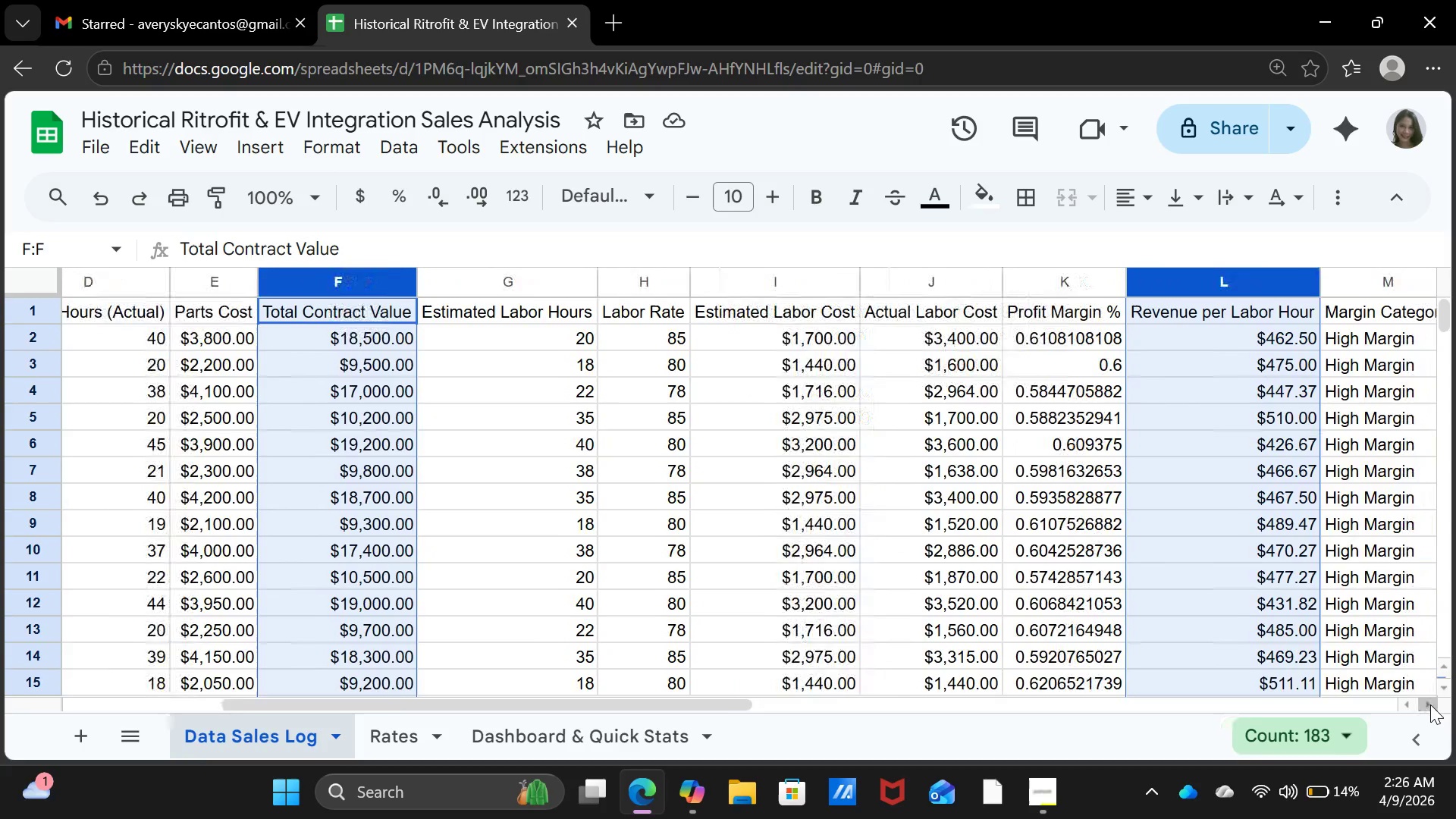 
triple_click([1430, 704])
 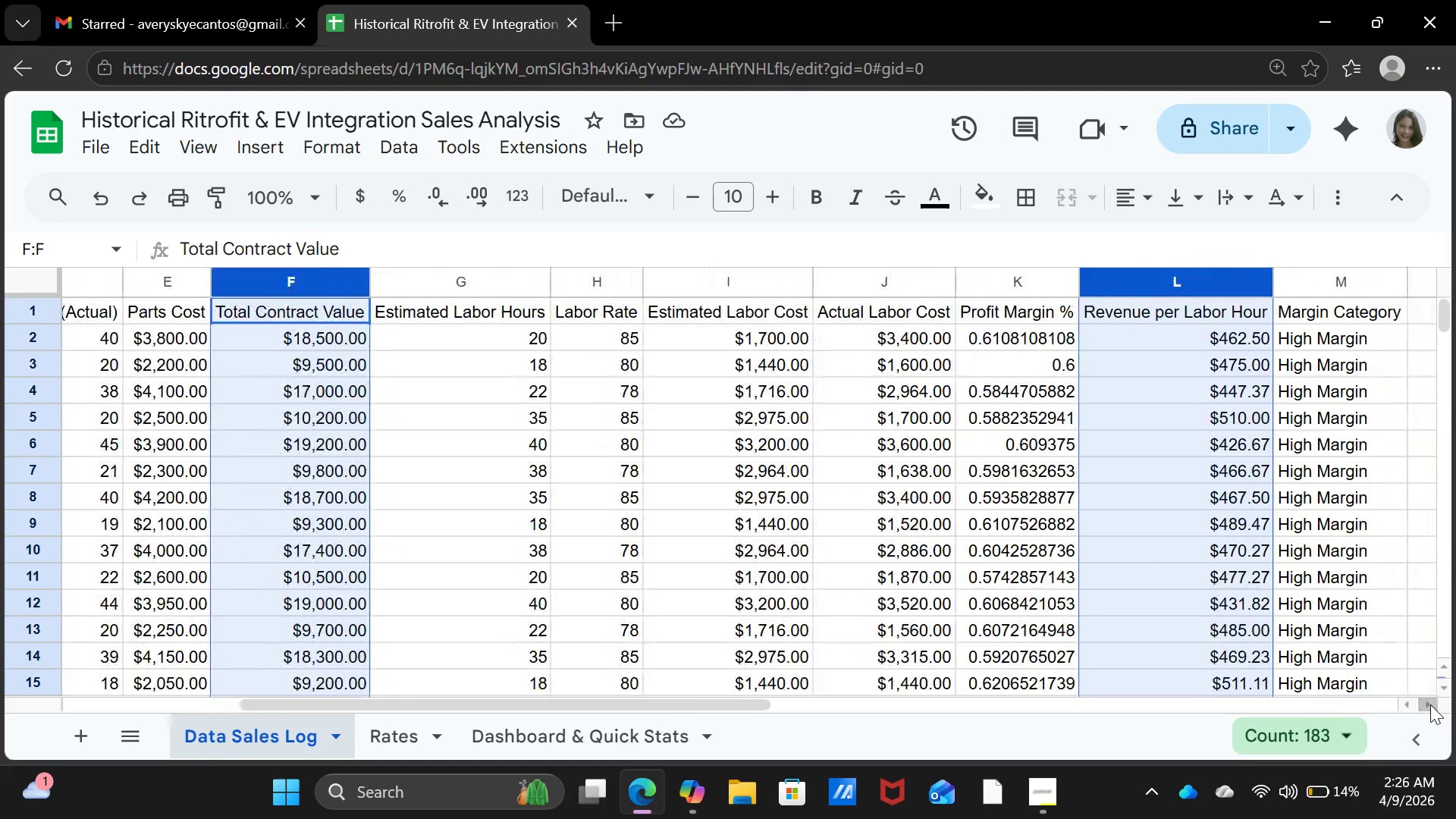 
wait(6.53)
 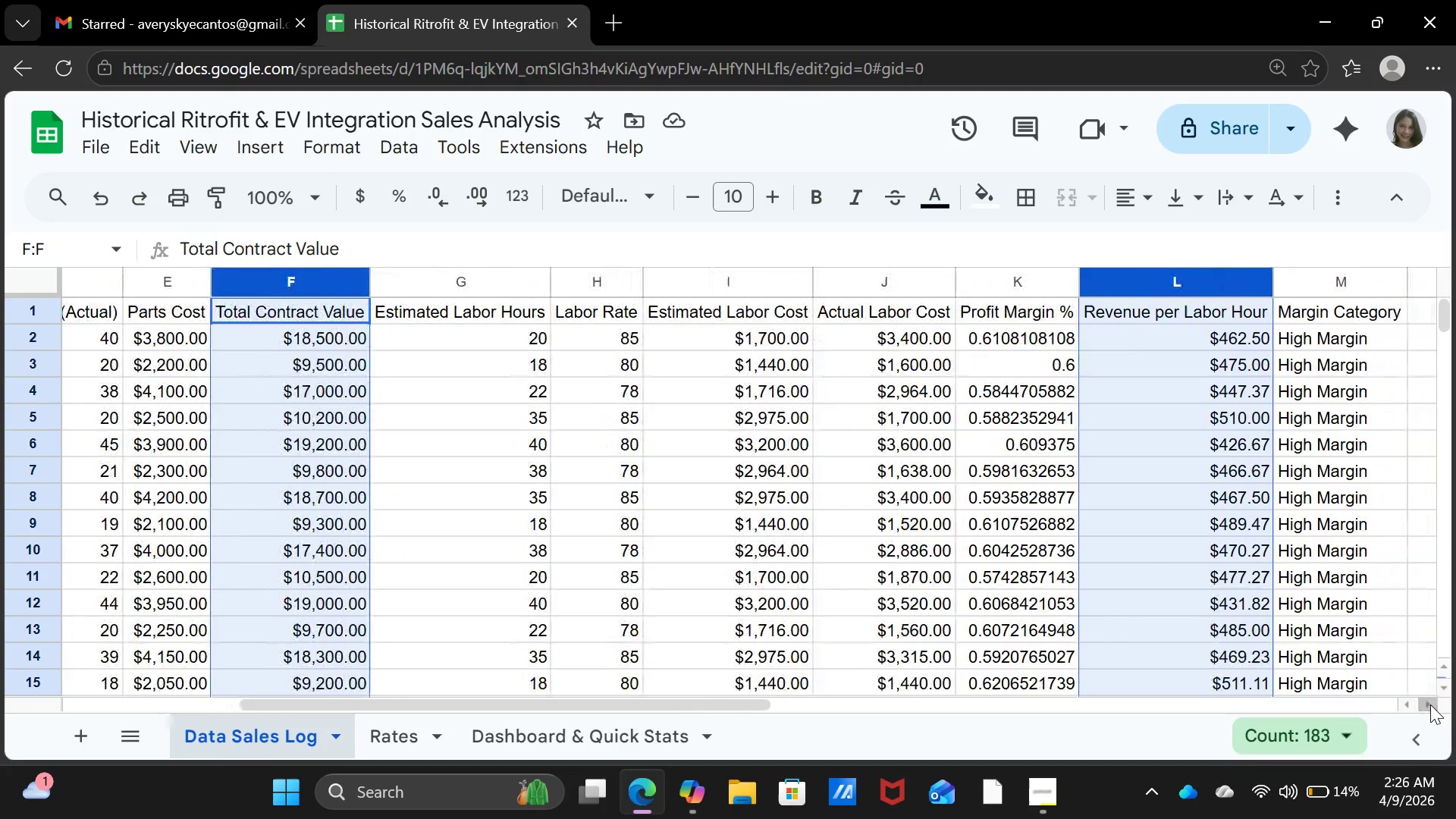 
mouse_move([284, 175])
 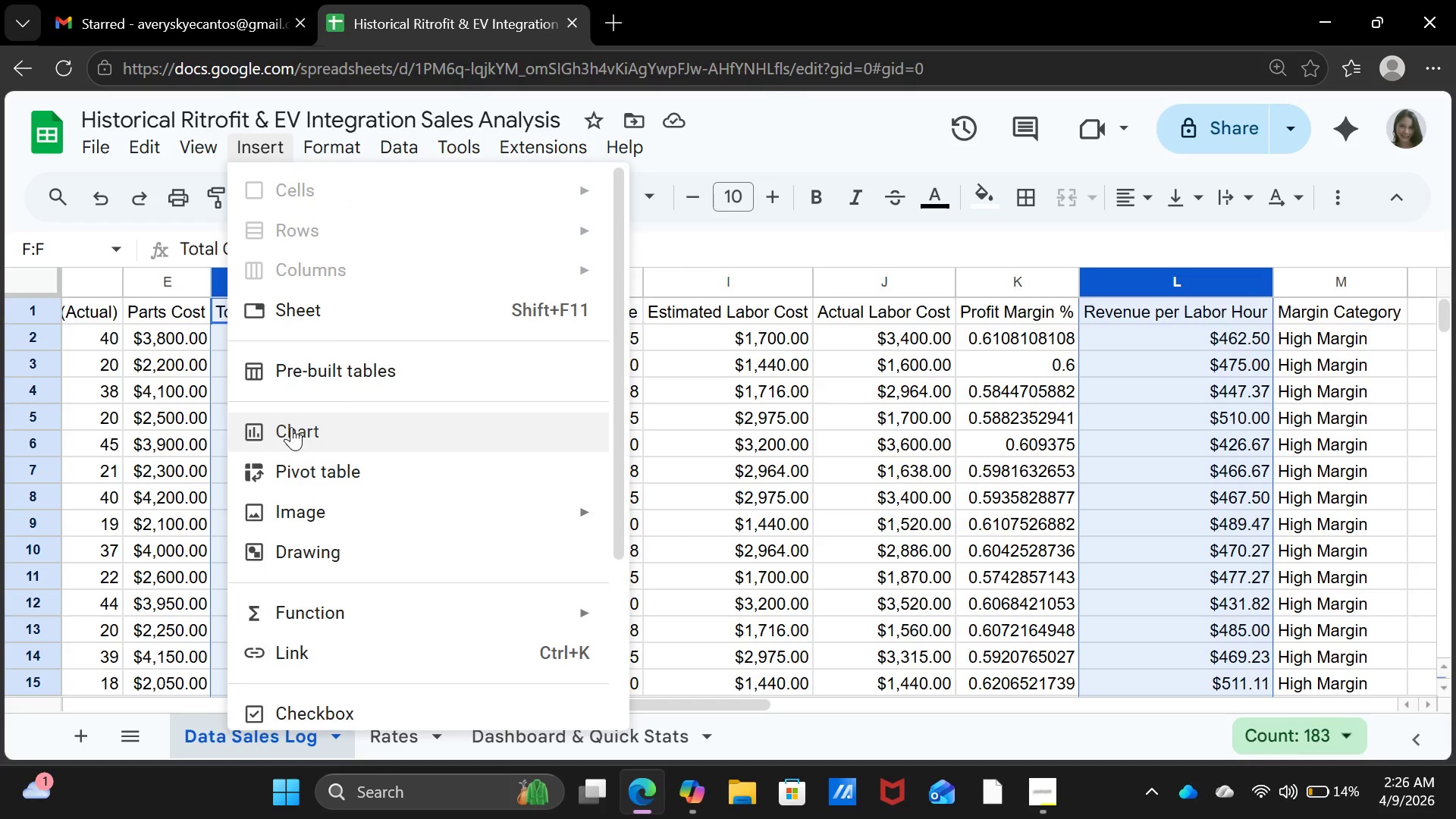 
left_click([291, 427])
 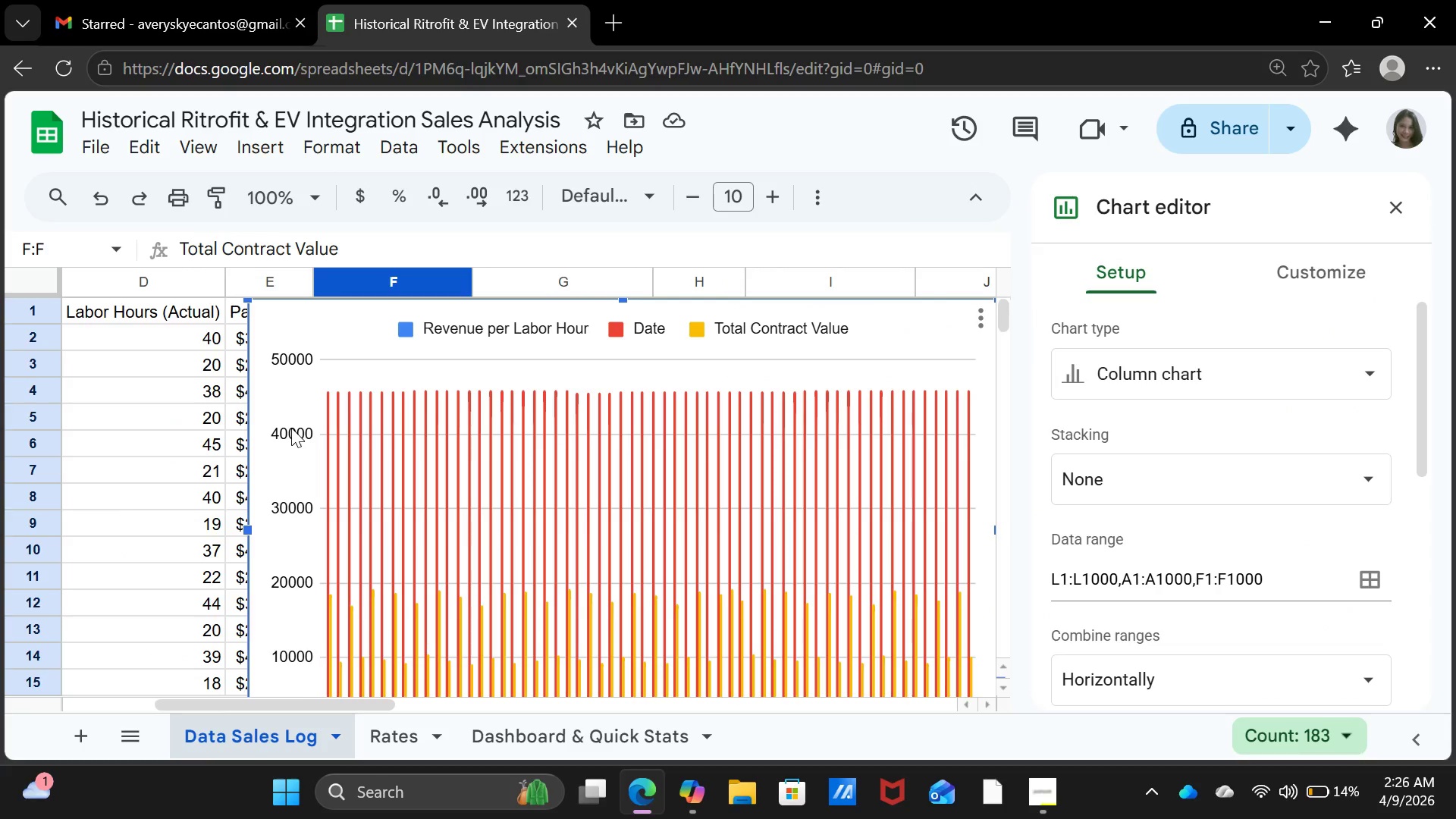 
wait(14.36)
 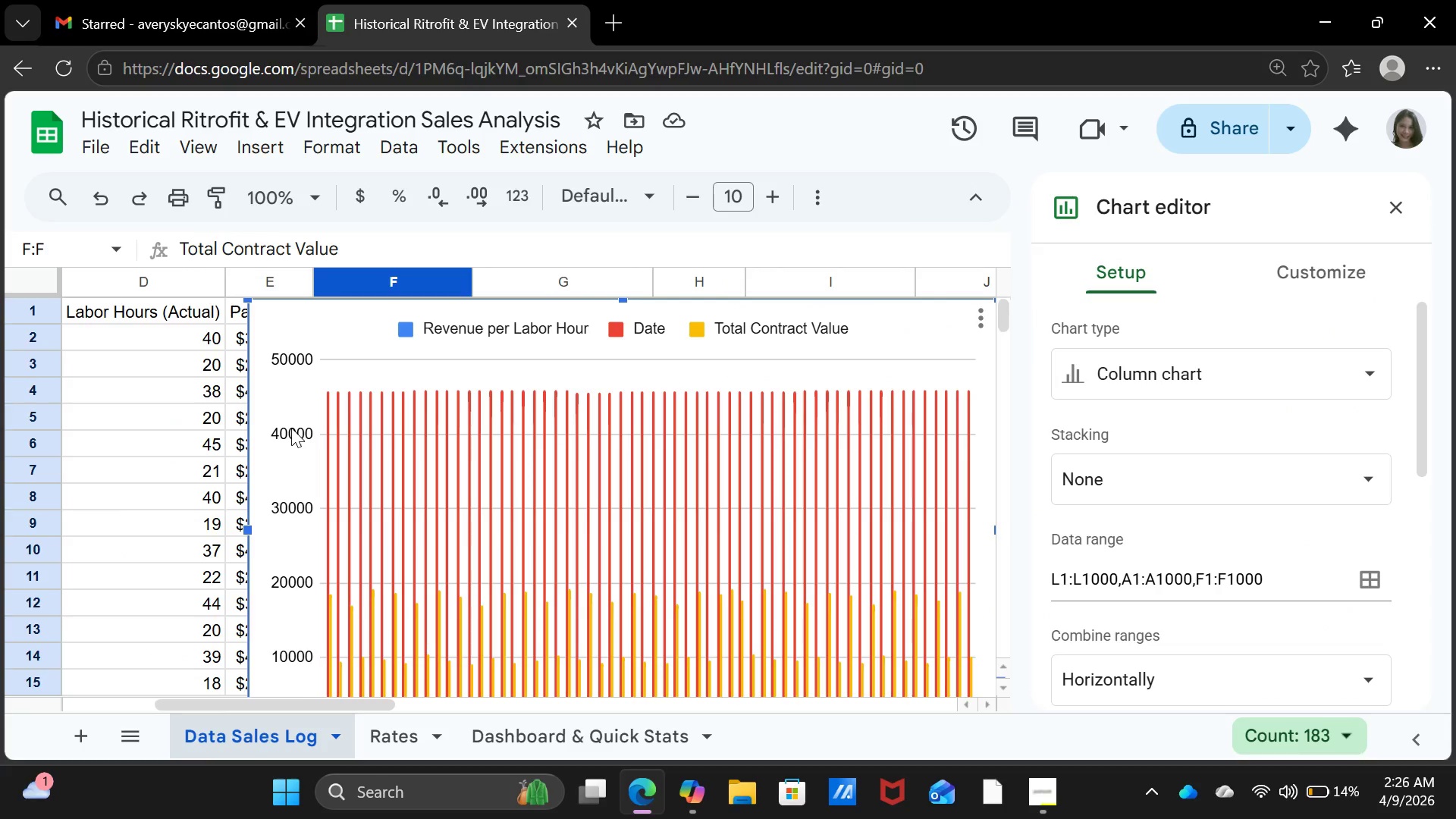 
mouse_move([993, 333])
 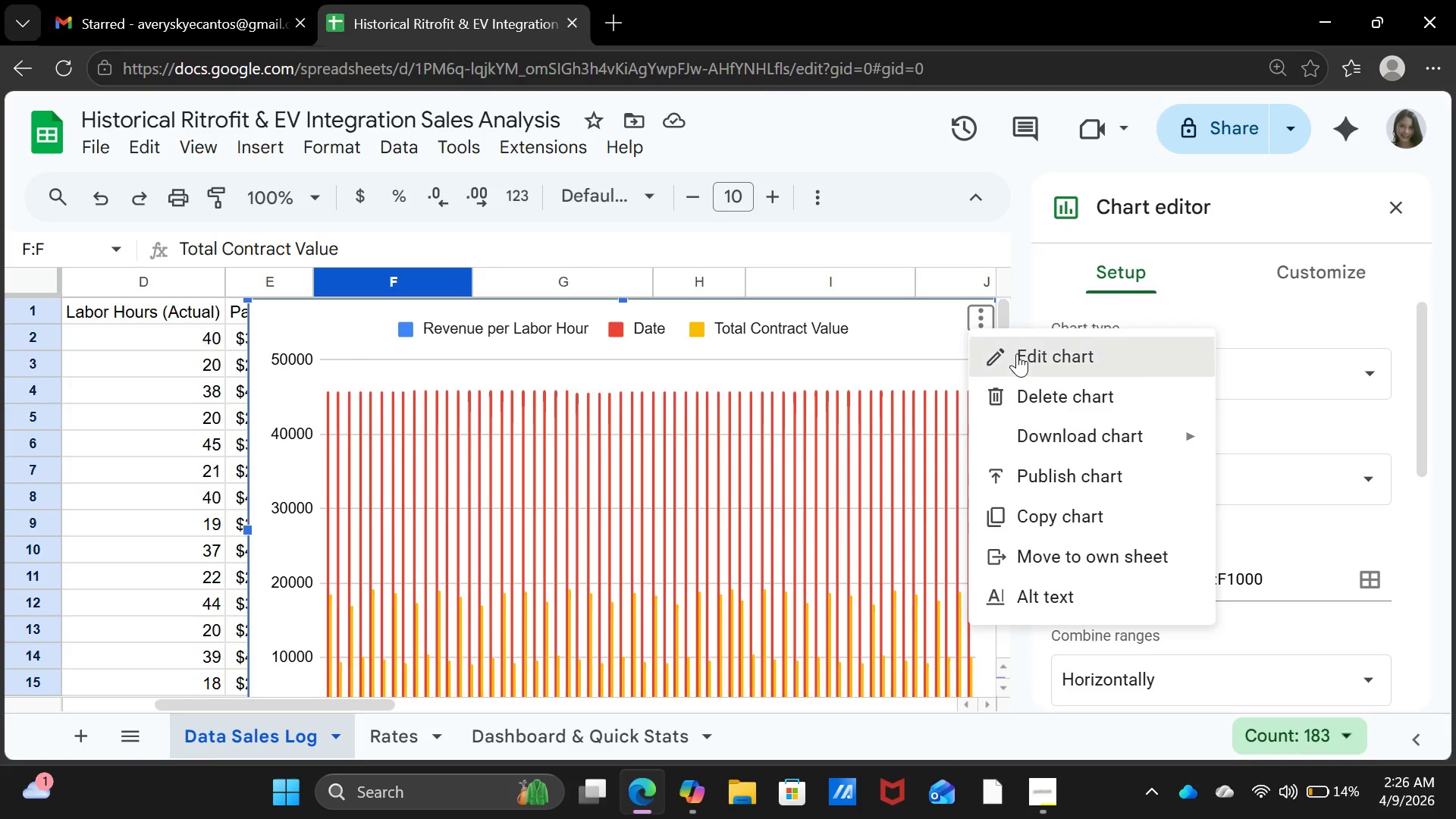 
left_click([1017, 353])
 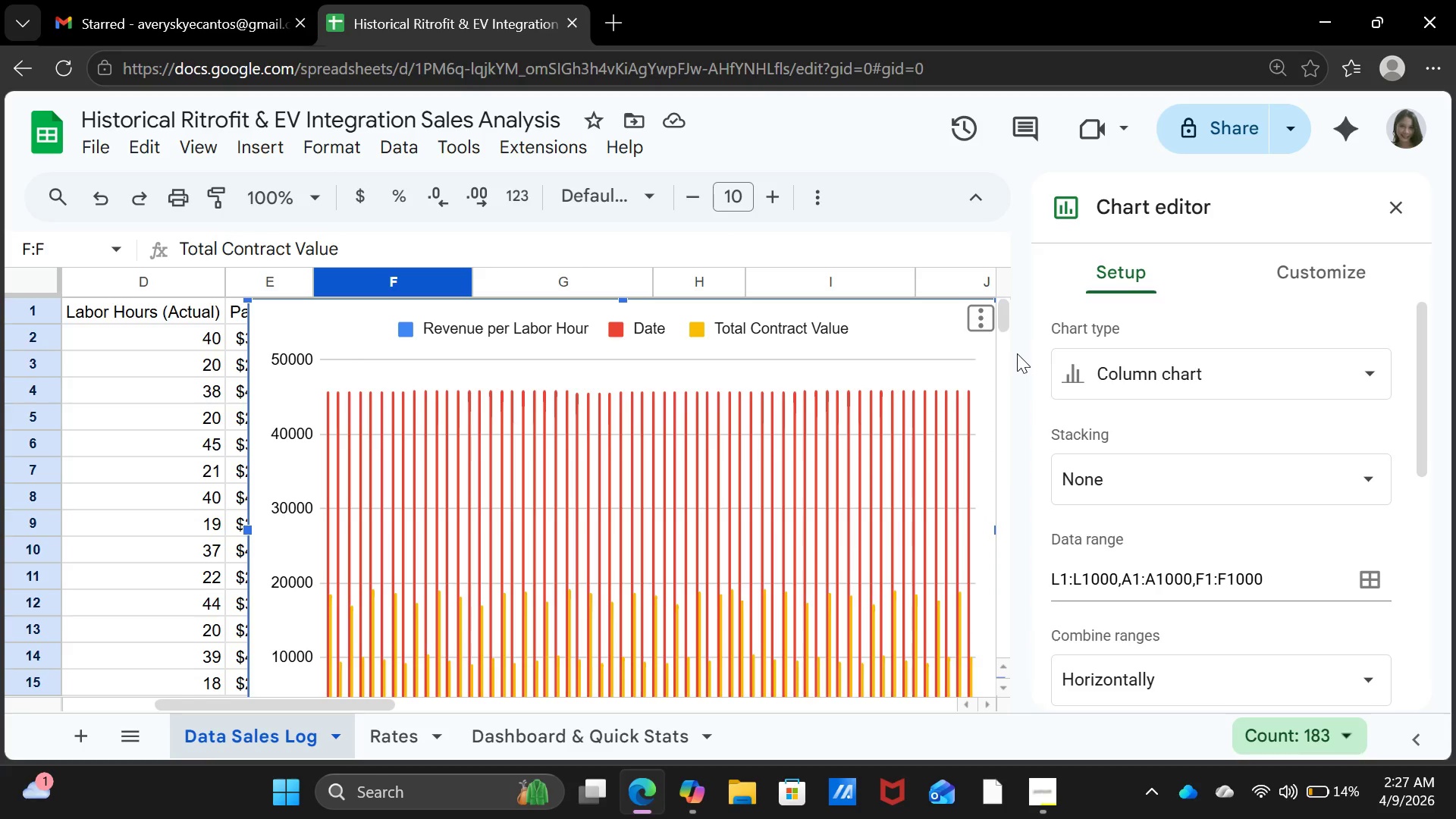 
wait(7.73)
 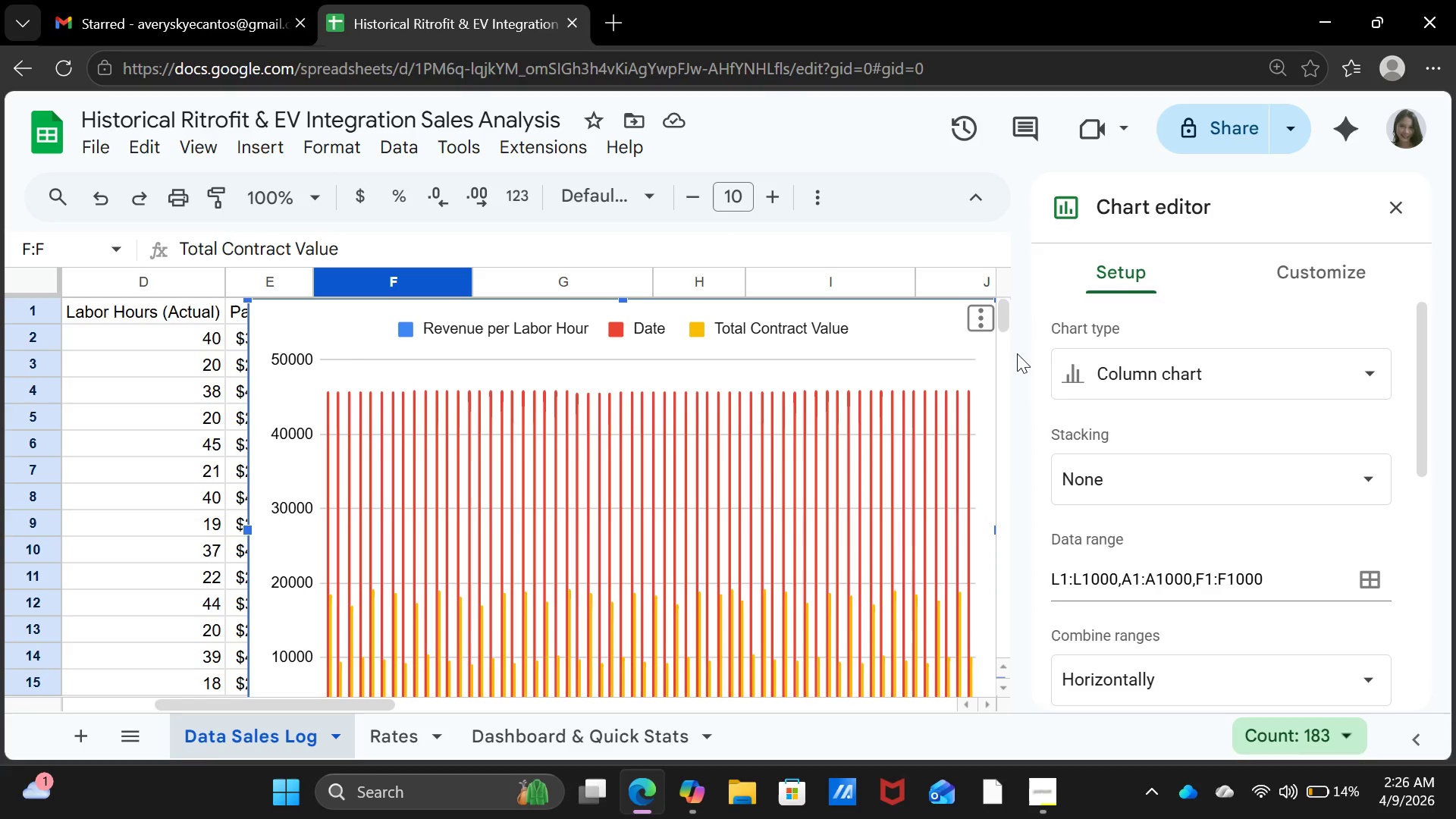 
left_click([1231, 373])
 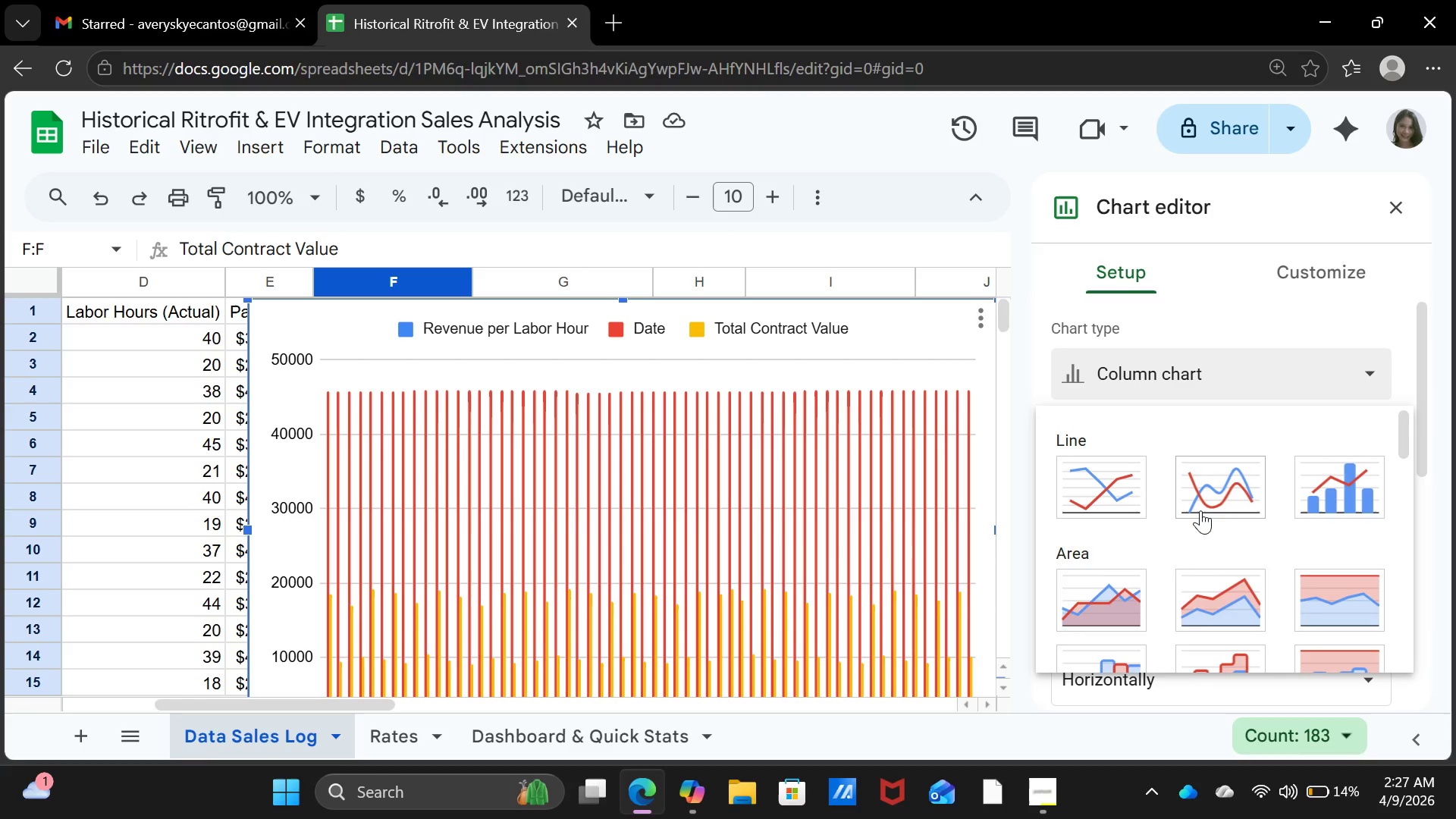 
scroll: coordinate [1200, 510], scroll_direction: down, amount: 2.0
 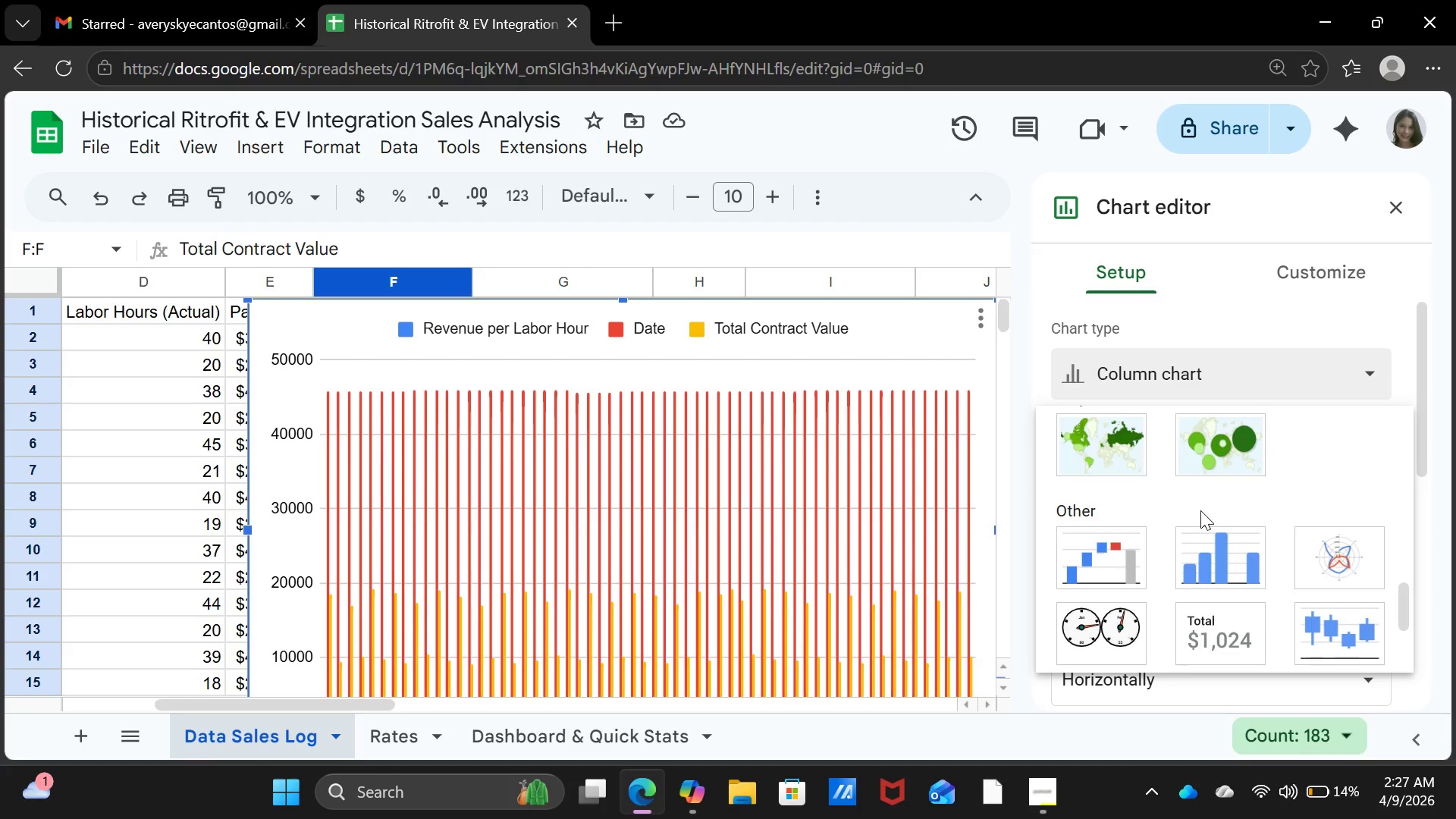 
scroll: coordinate [1200, 510], scroll_direction: none, amount: 0.0
 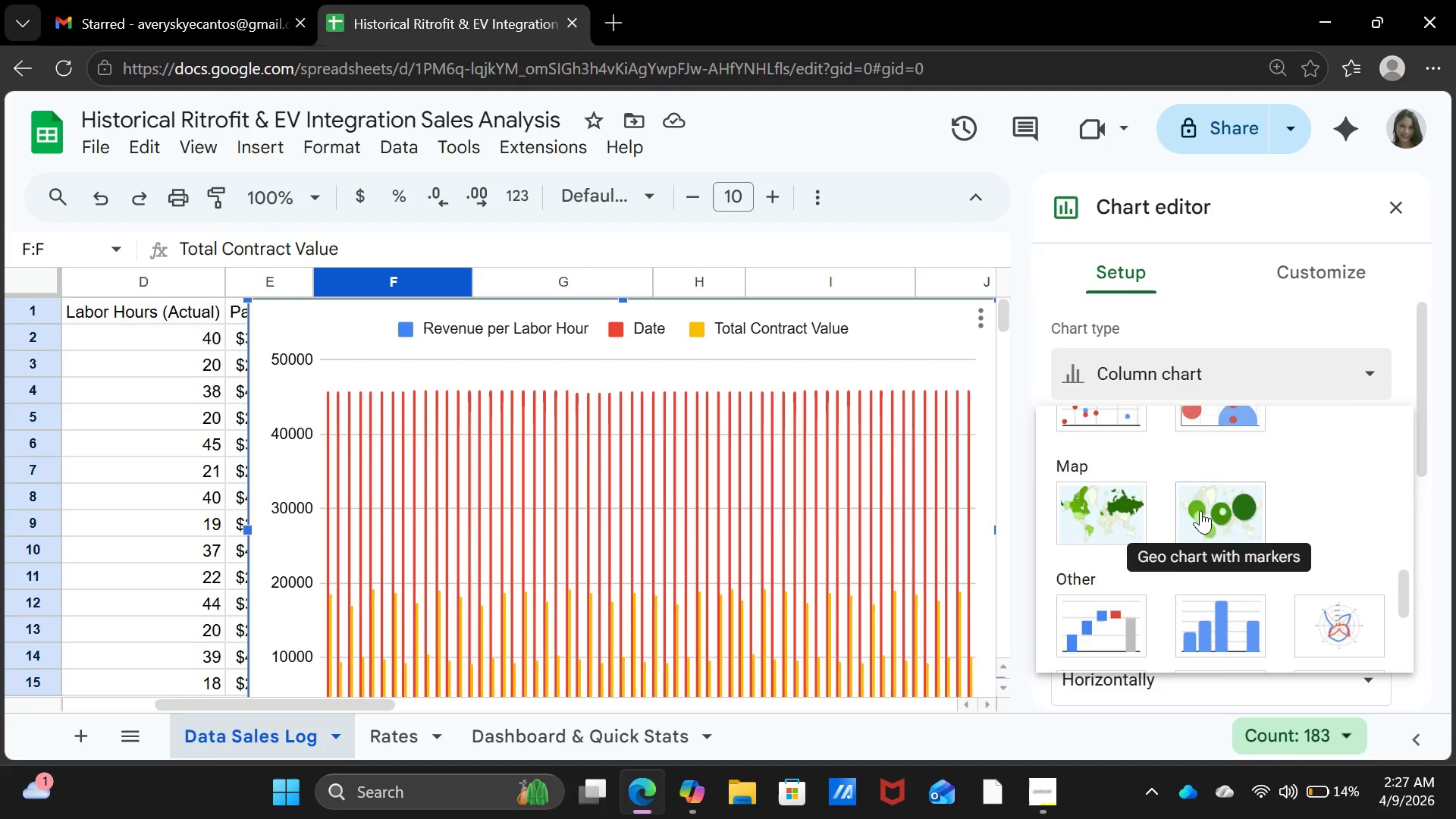 
scroll: coordinate [1200, 510], scroll_direction: up, amount: 3.0
 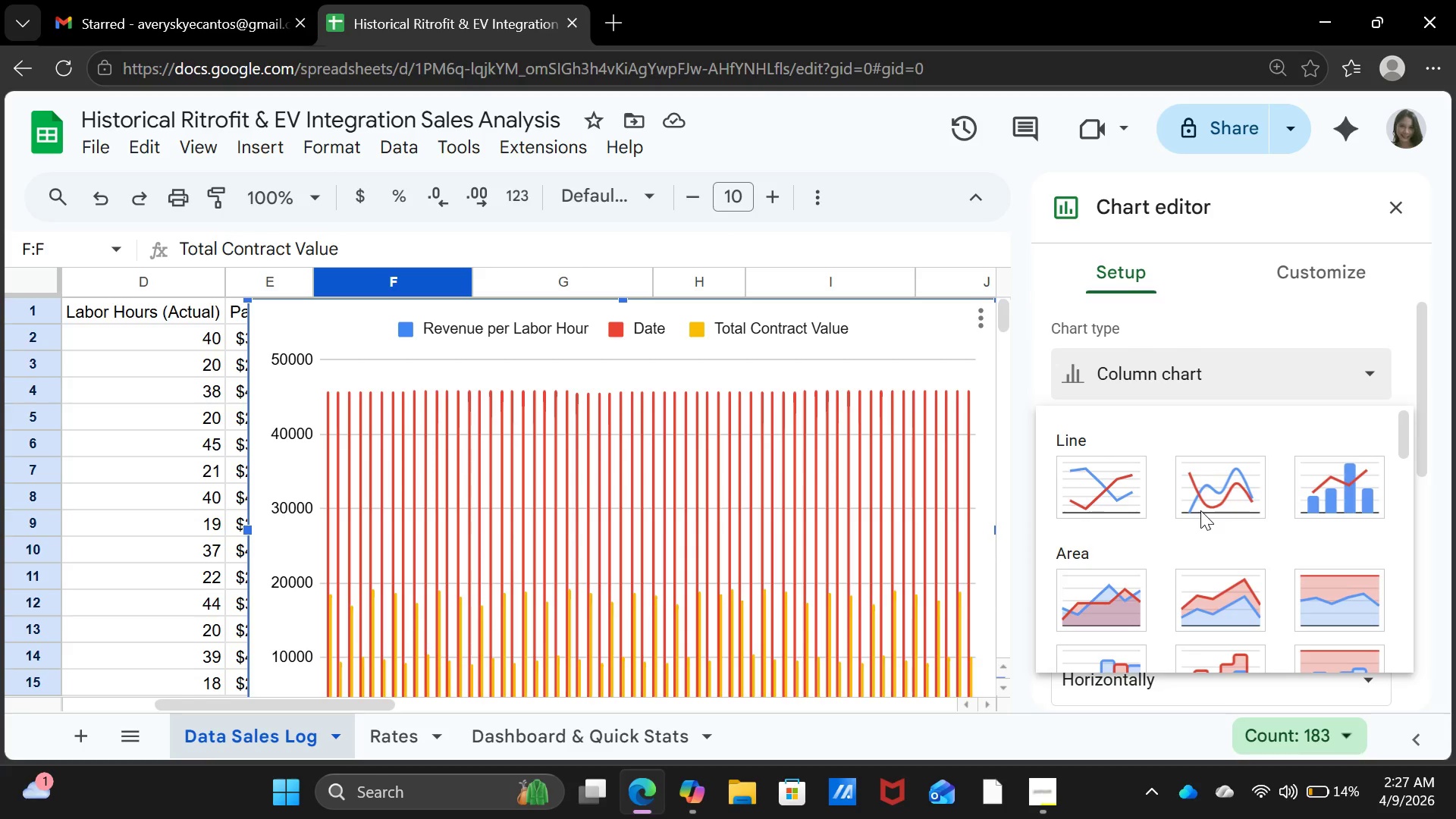 
mouse_move([1209, 447])
 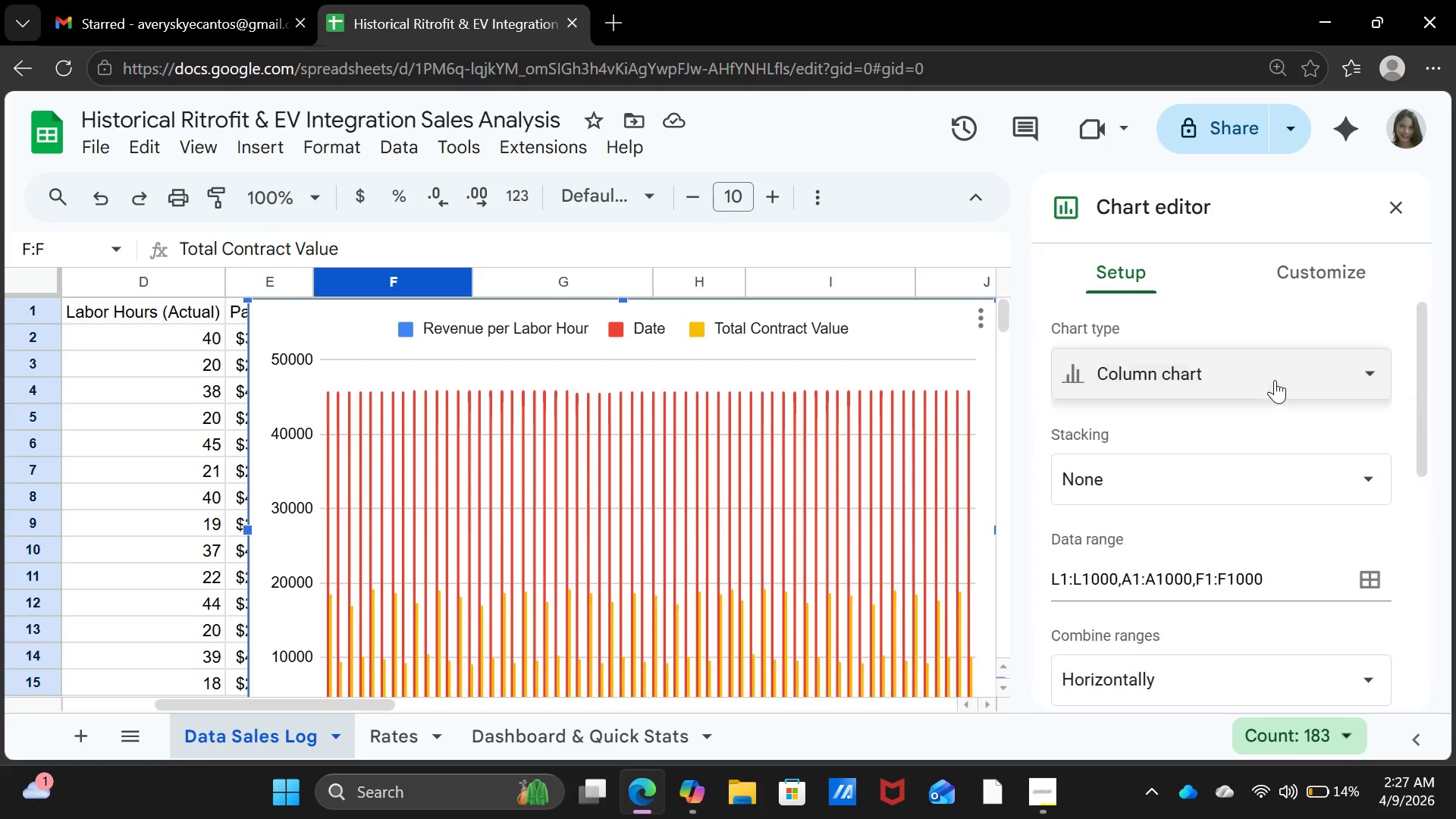 
left_click([1275, 380])
 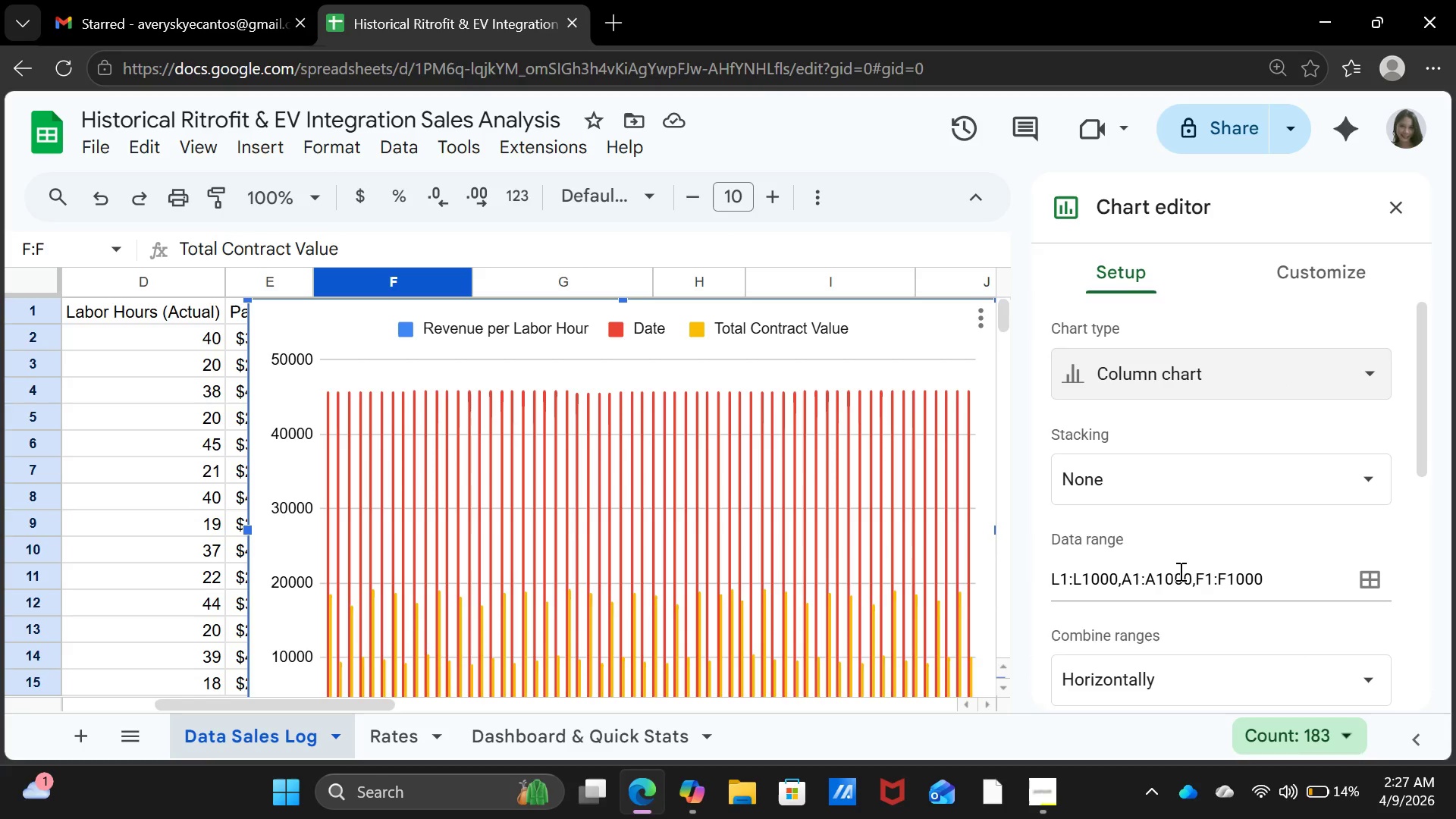 
left_click([1200, 377])
 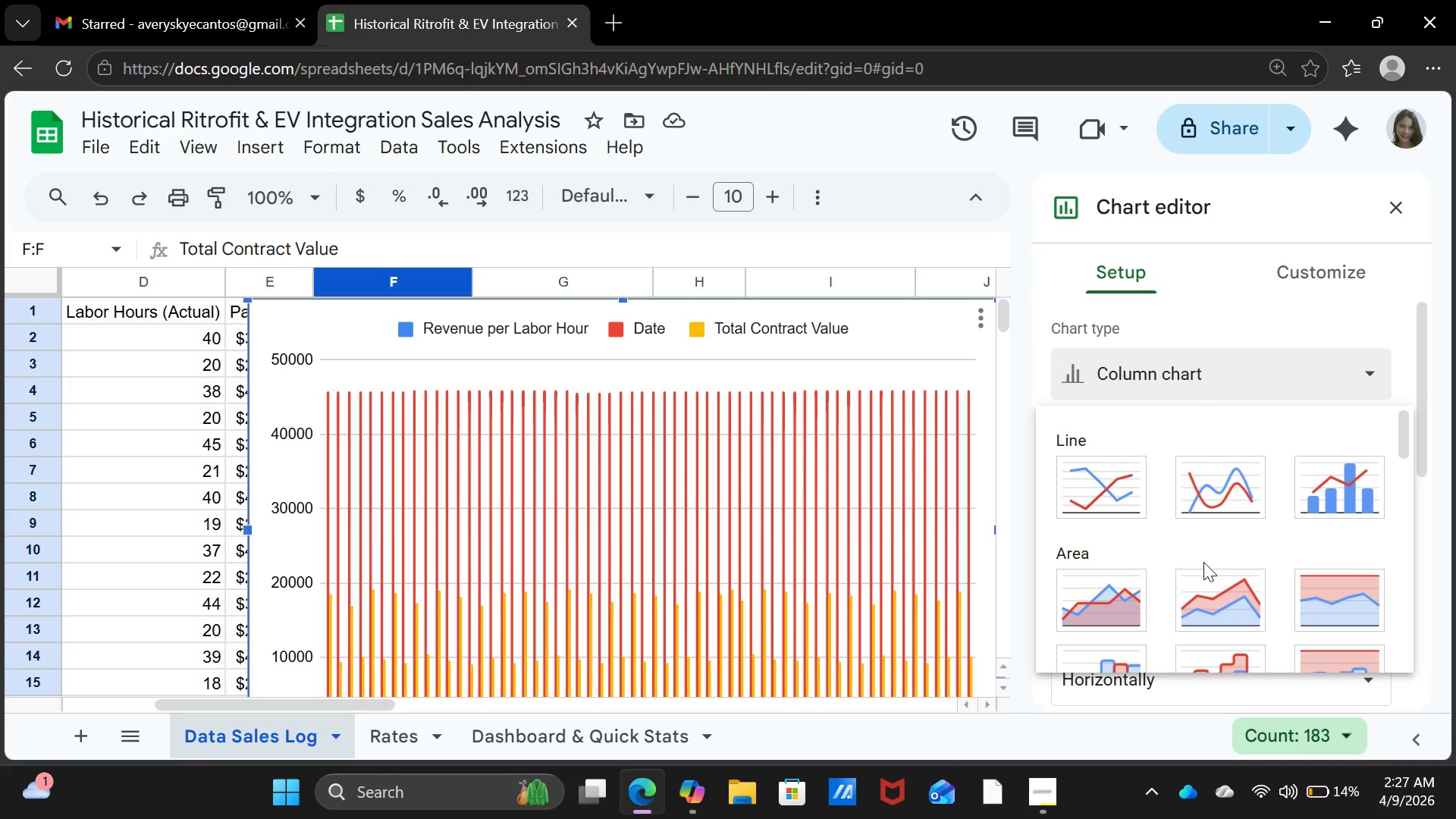 
scroll: coordinate [1203, 562], scroll_direction: down, amount: 1.0
 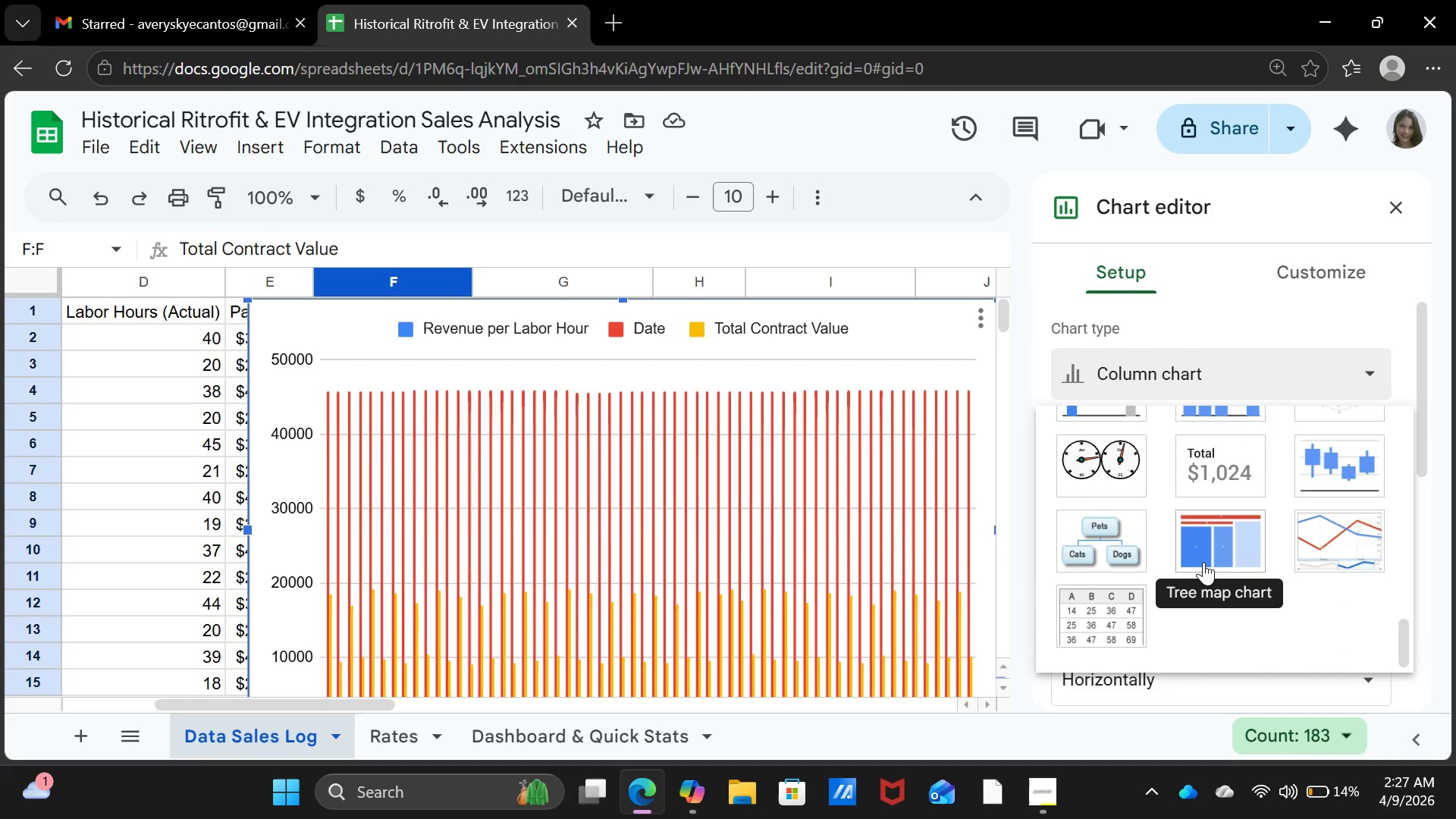 
scroll: coordinate [1203, 561], scroll_direction: up, amount: 2.0
 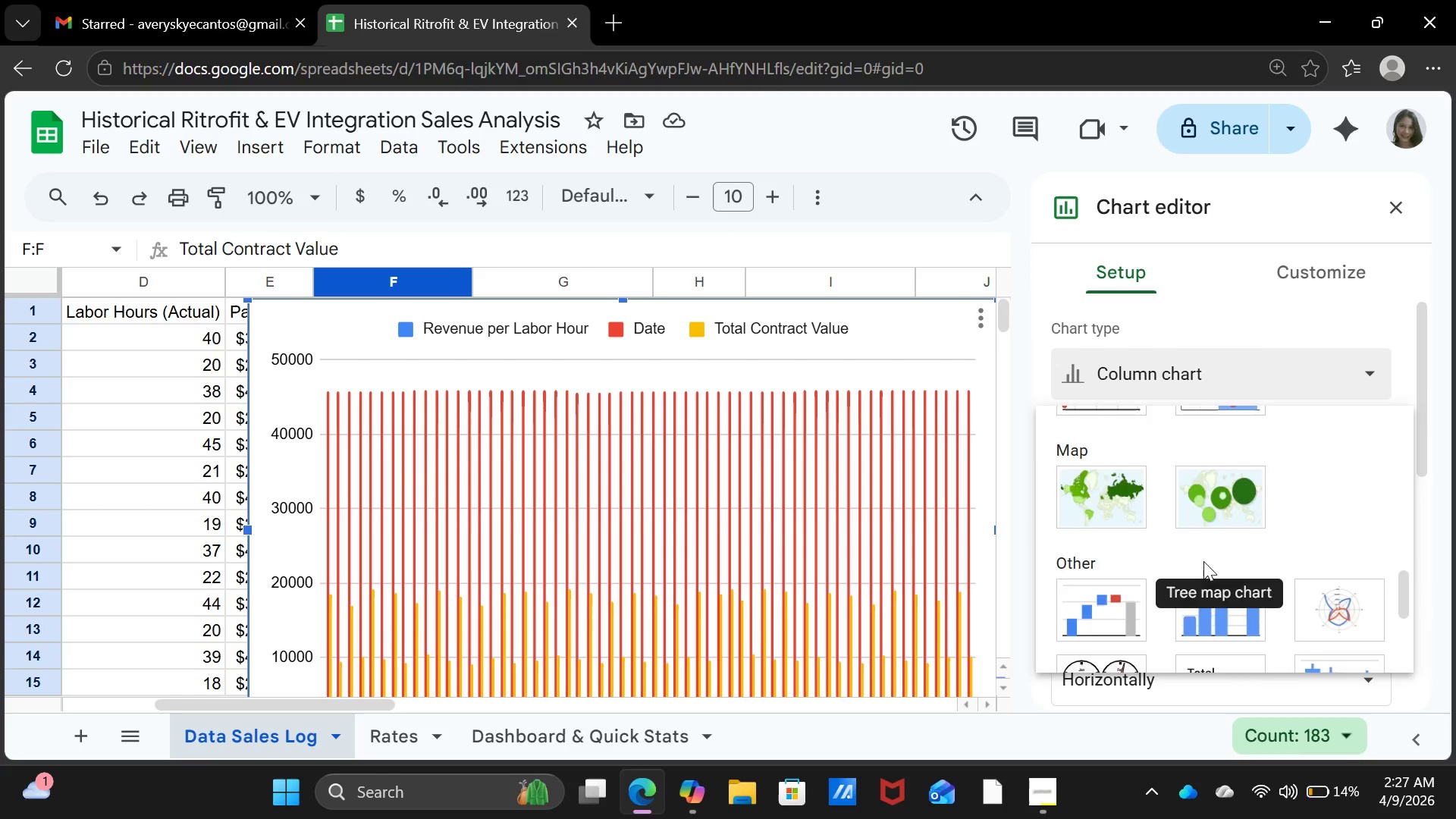 
scroll: coordinate [1203, 561], scroll_direction: down, amount: 1.0
 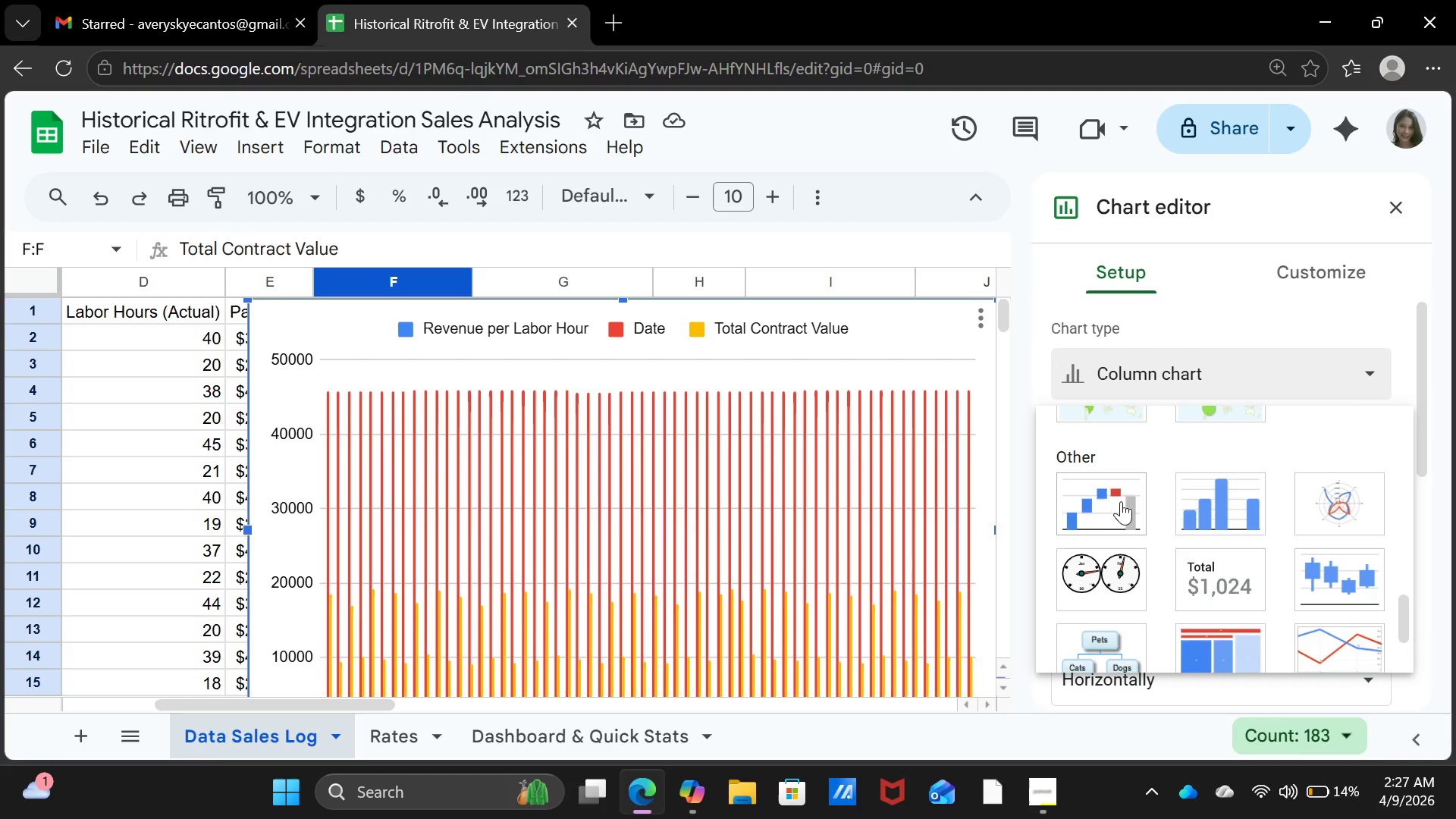 
mouse_move([1134, 497])
 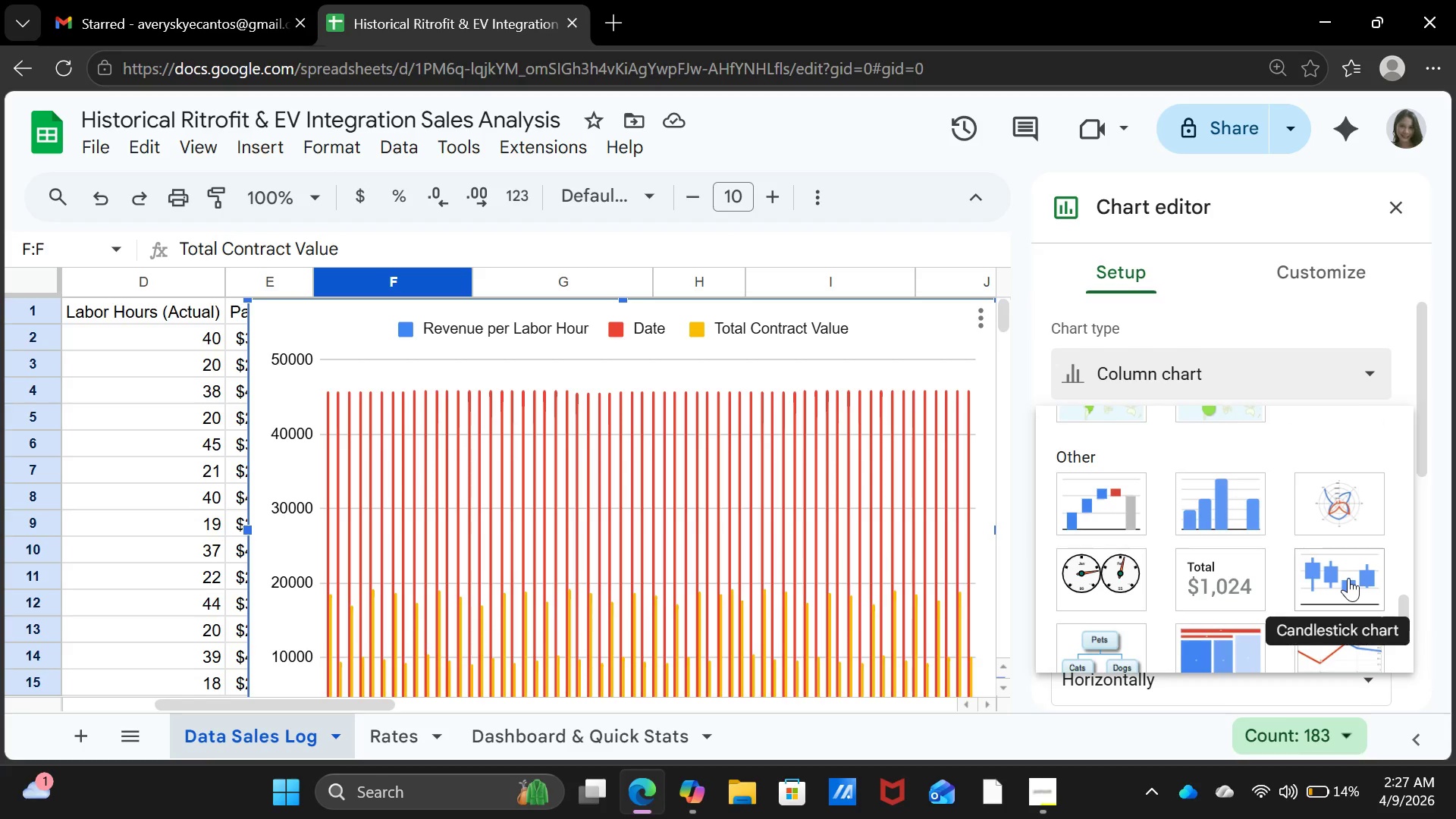 
mouse_move([1197, 578])
 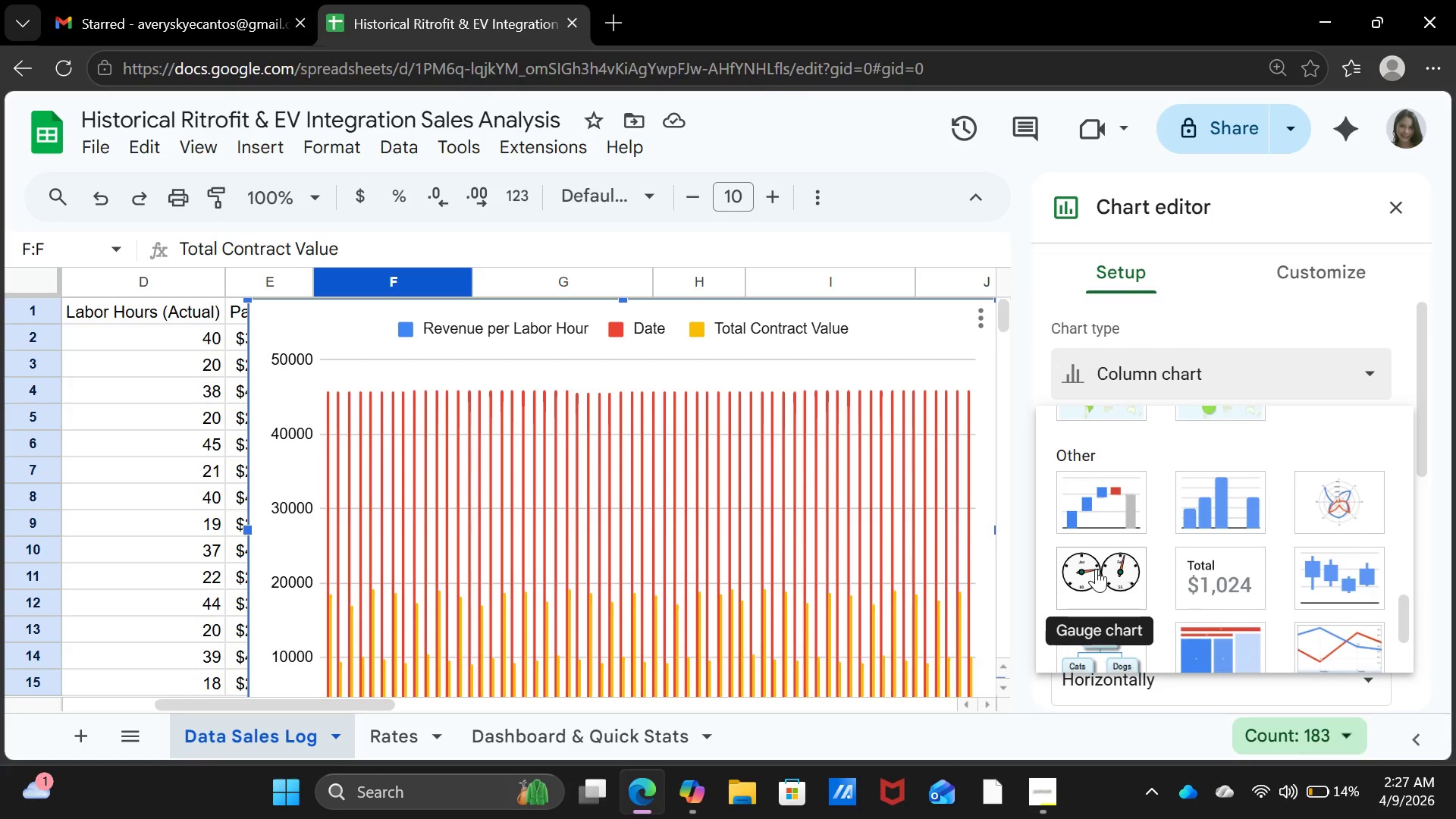 
scroll: coordinate [1082, 611], scroll_direction: down, amount: 3.0
 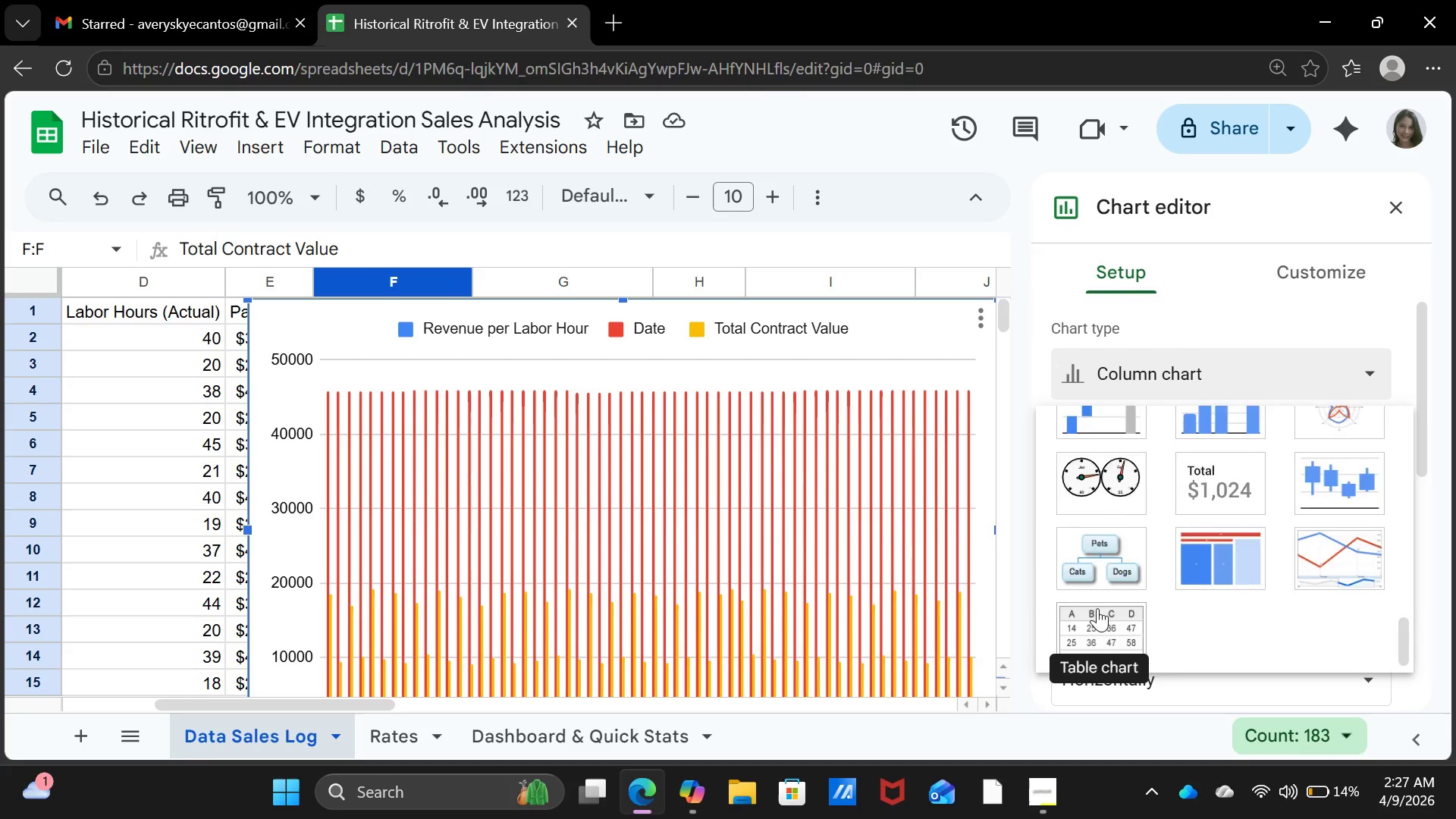 
scroll: coordinate [1088, 497], scroll_direction: up, amount: 6.0
 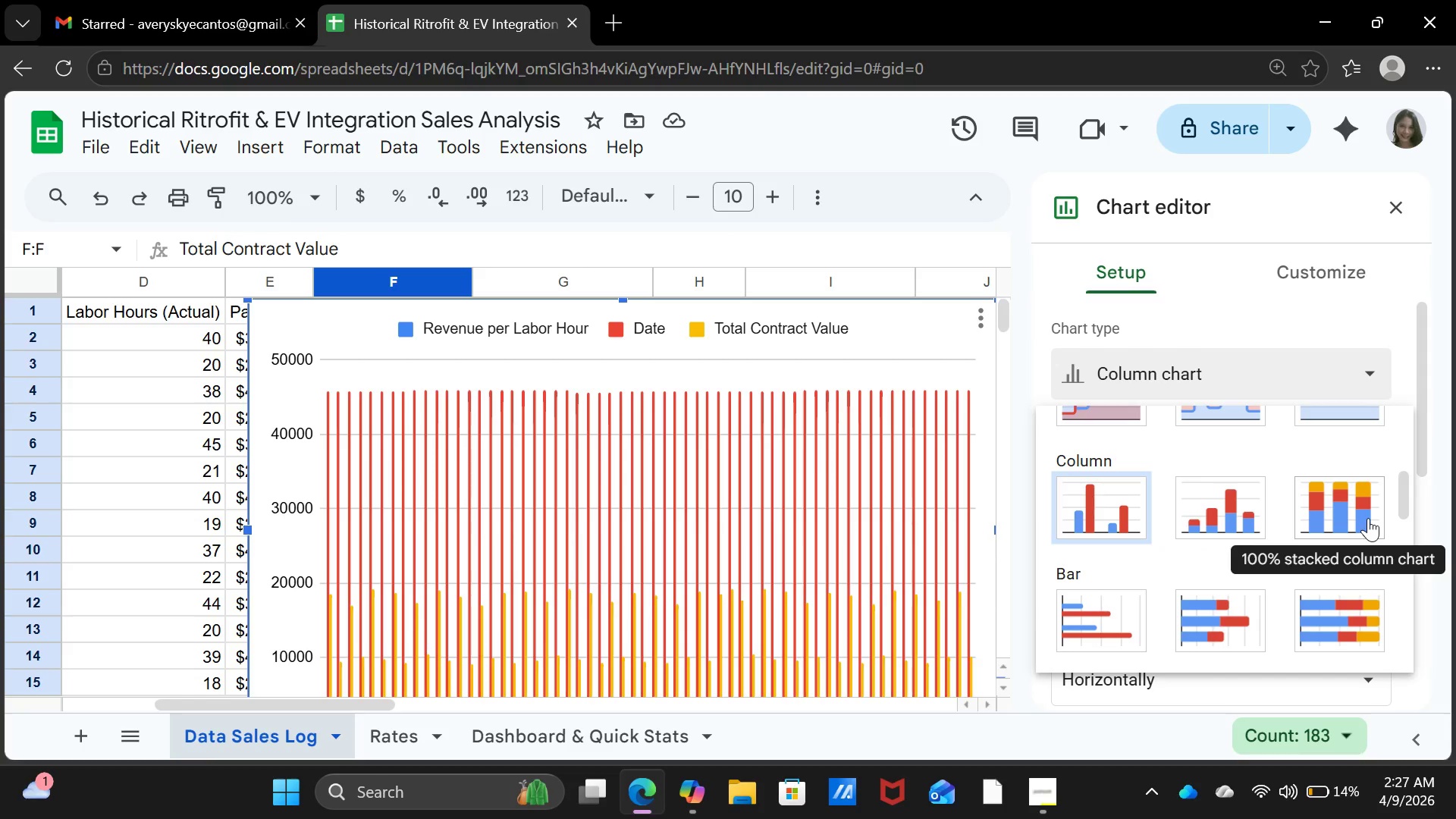 
scroll: coordinate [1132, 503], scroll_direction: up, amount: 2.0
 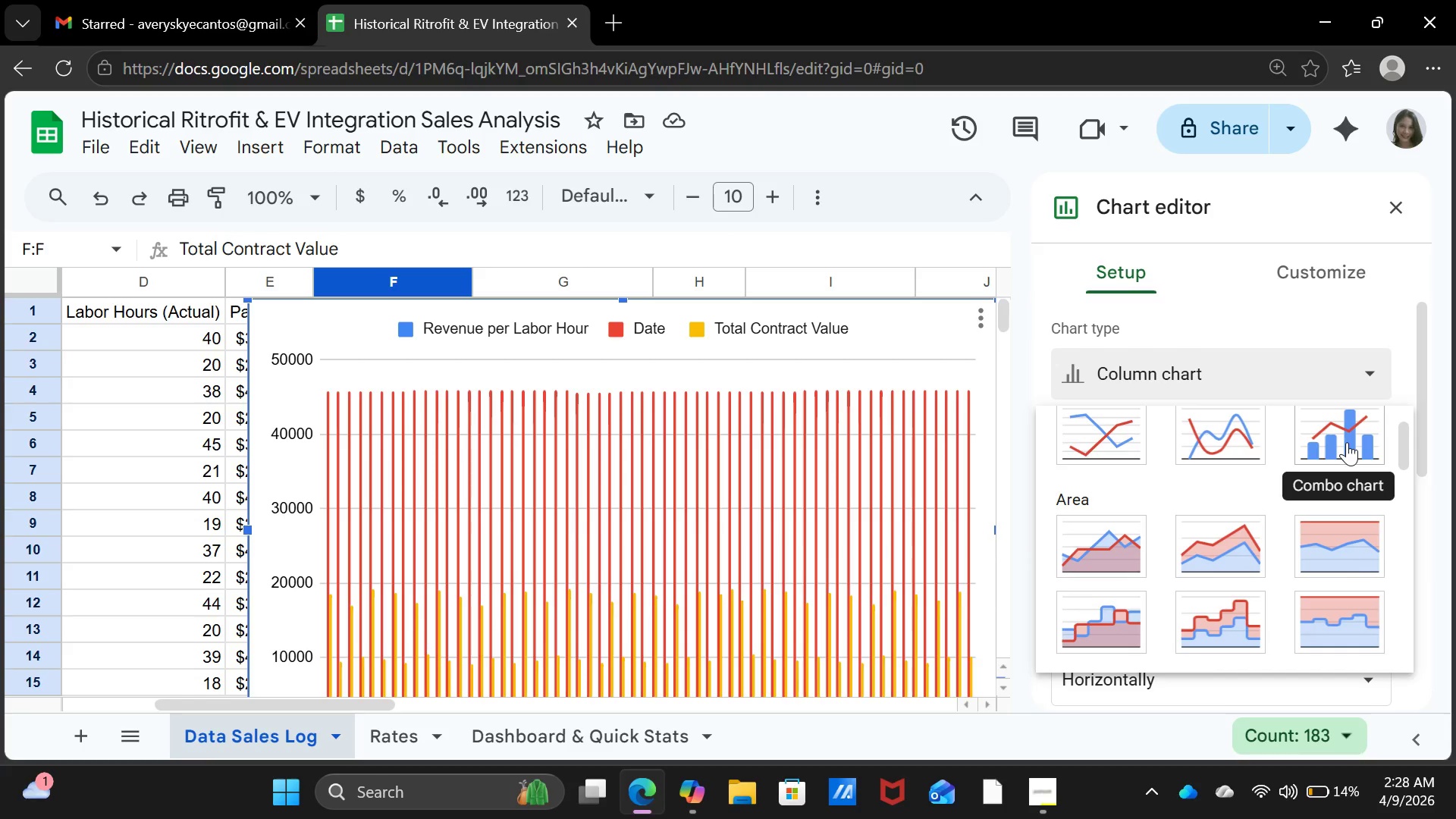 
wait(5.4)
 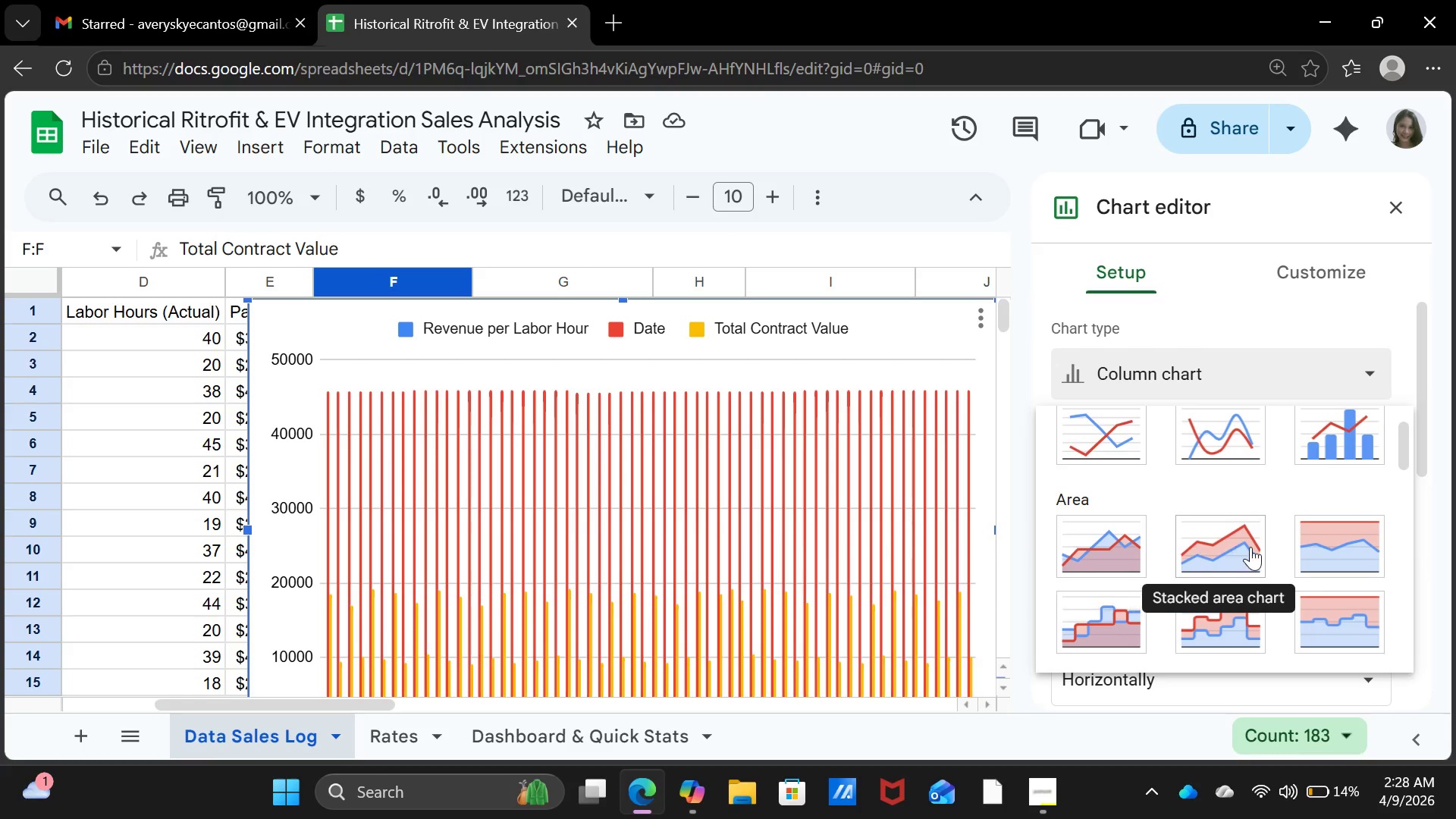 
scroll: coordinate [1347, 442], scroll_direction: up, amount: 1.0
 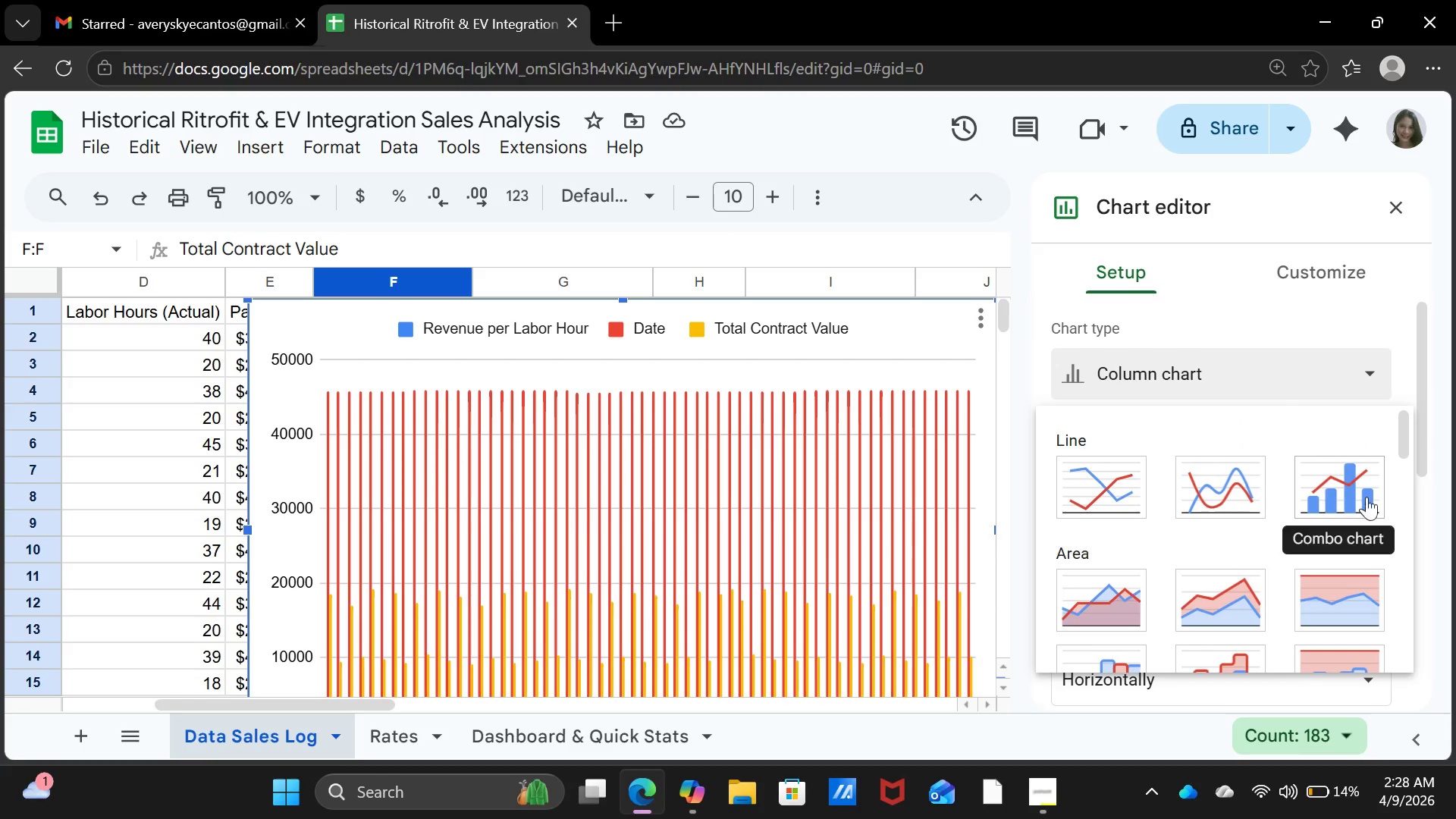 
left_click([1357, 488])
 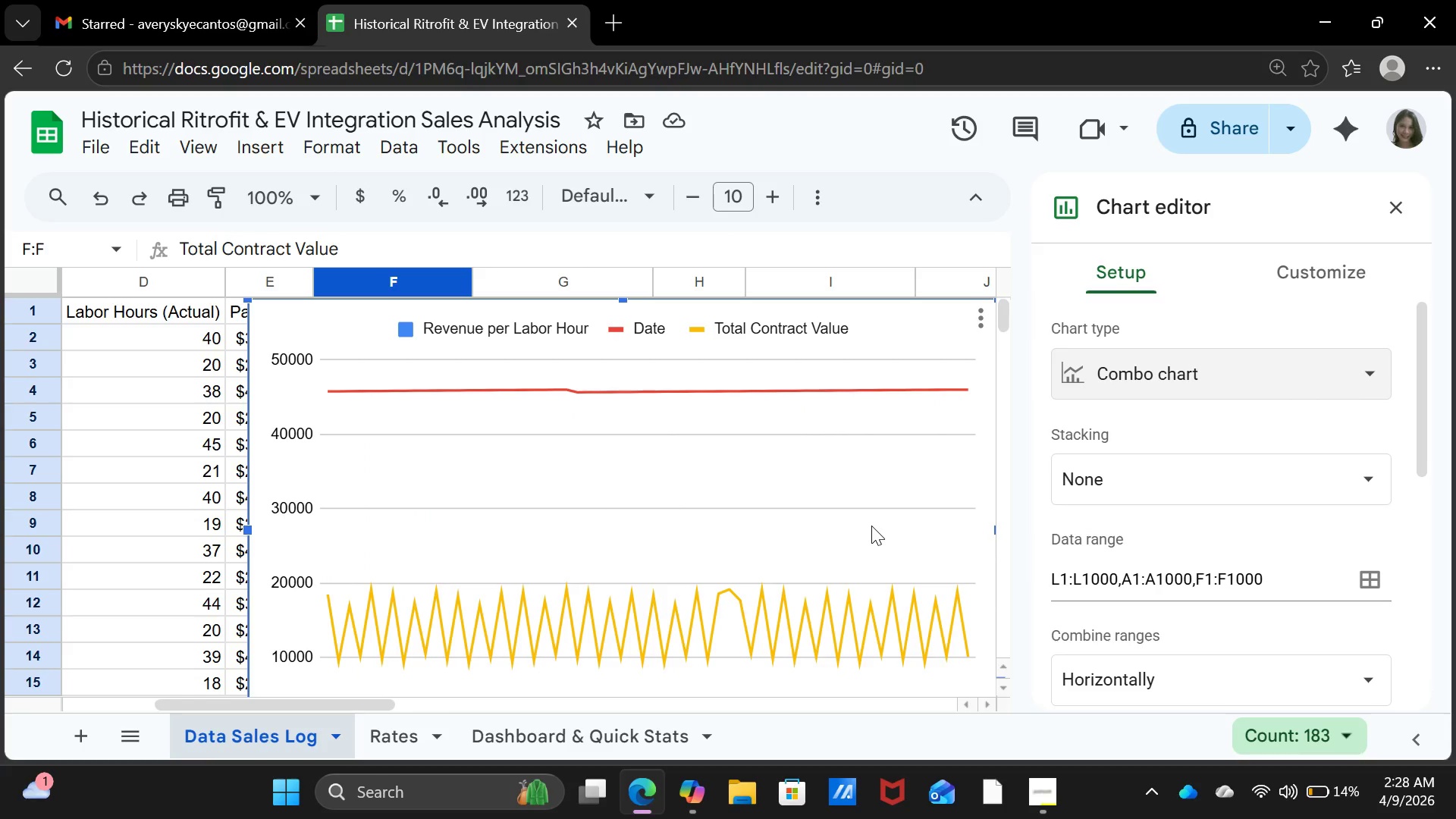 
wait(30.24)
 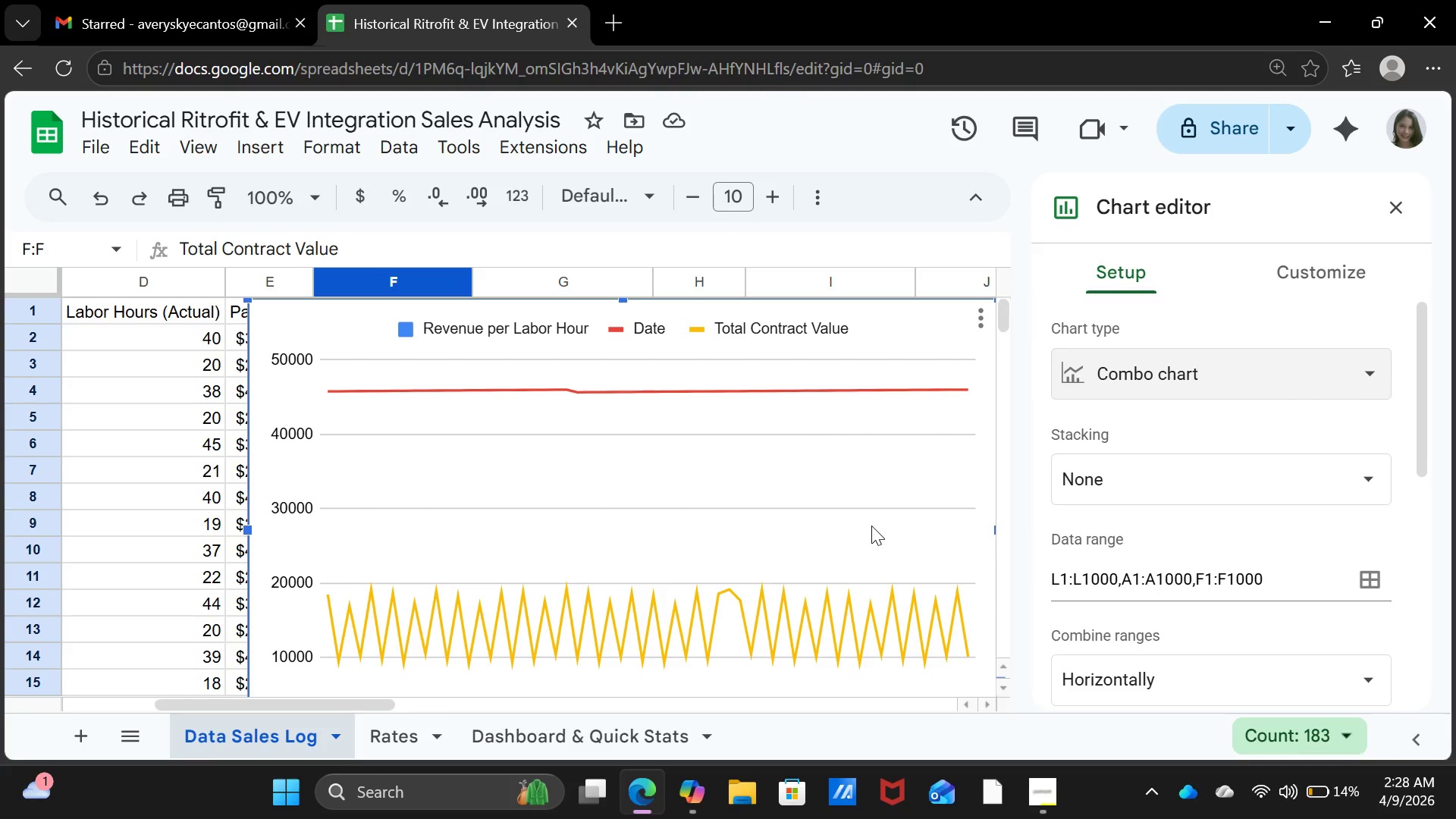 
scroll: coordinate [1171, 616], scroll_direction: down, amount: 3.0
 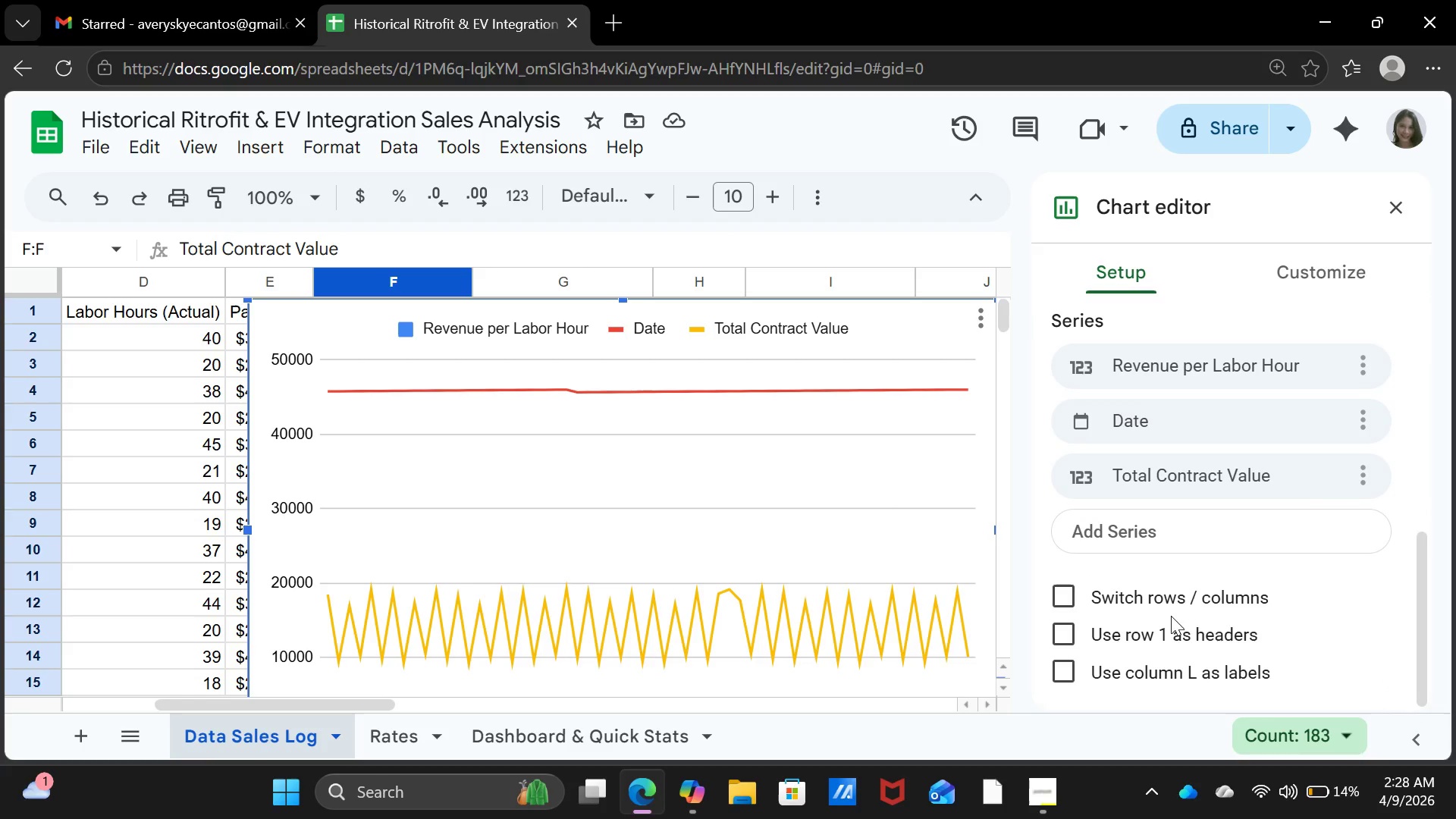 
scroll: coordinate [1171, 616], scroll_direction: none, amount: 0.0
 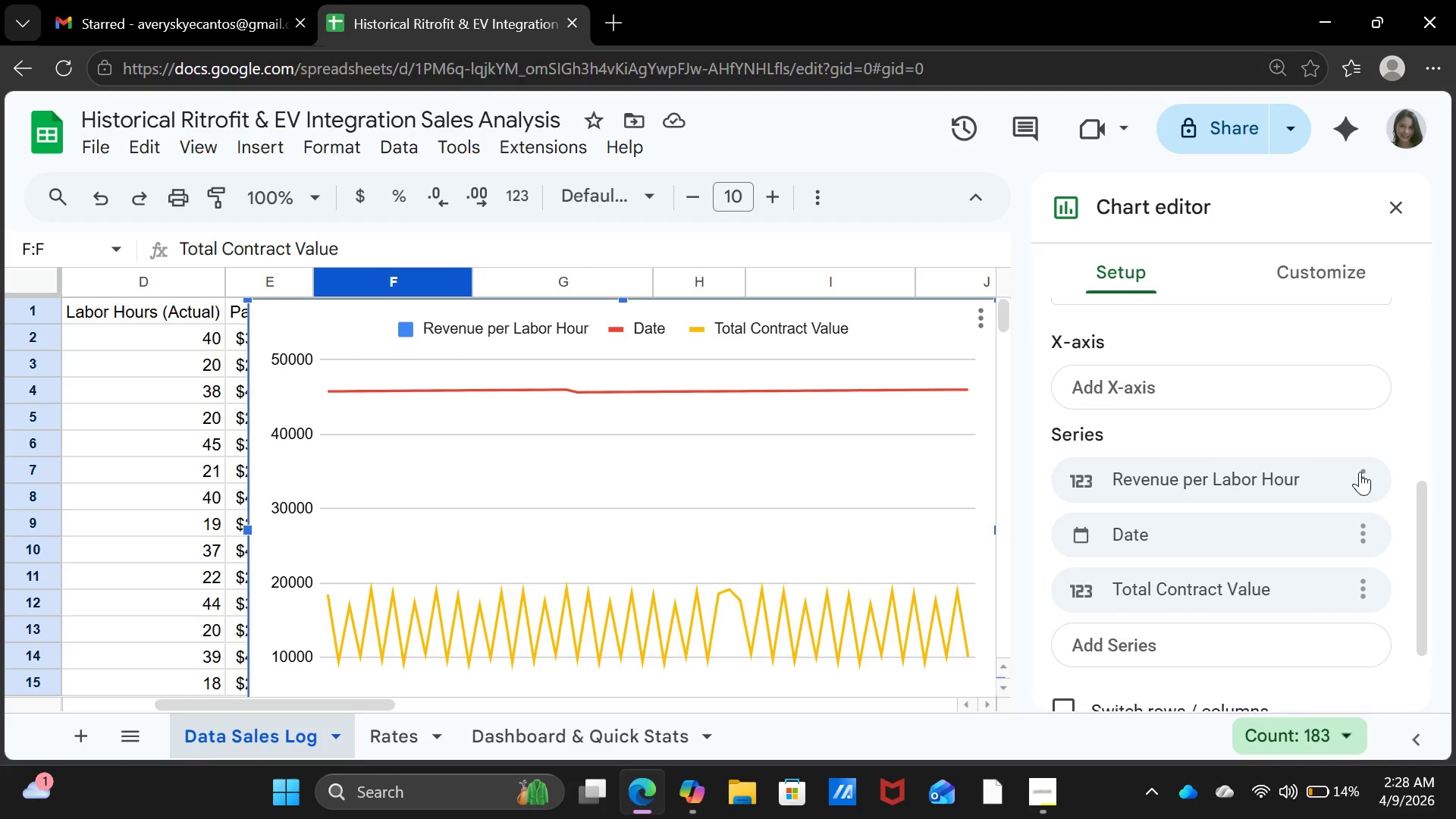 
left_click([1363, 472])
 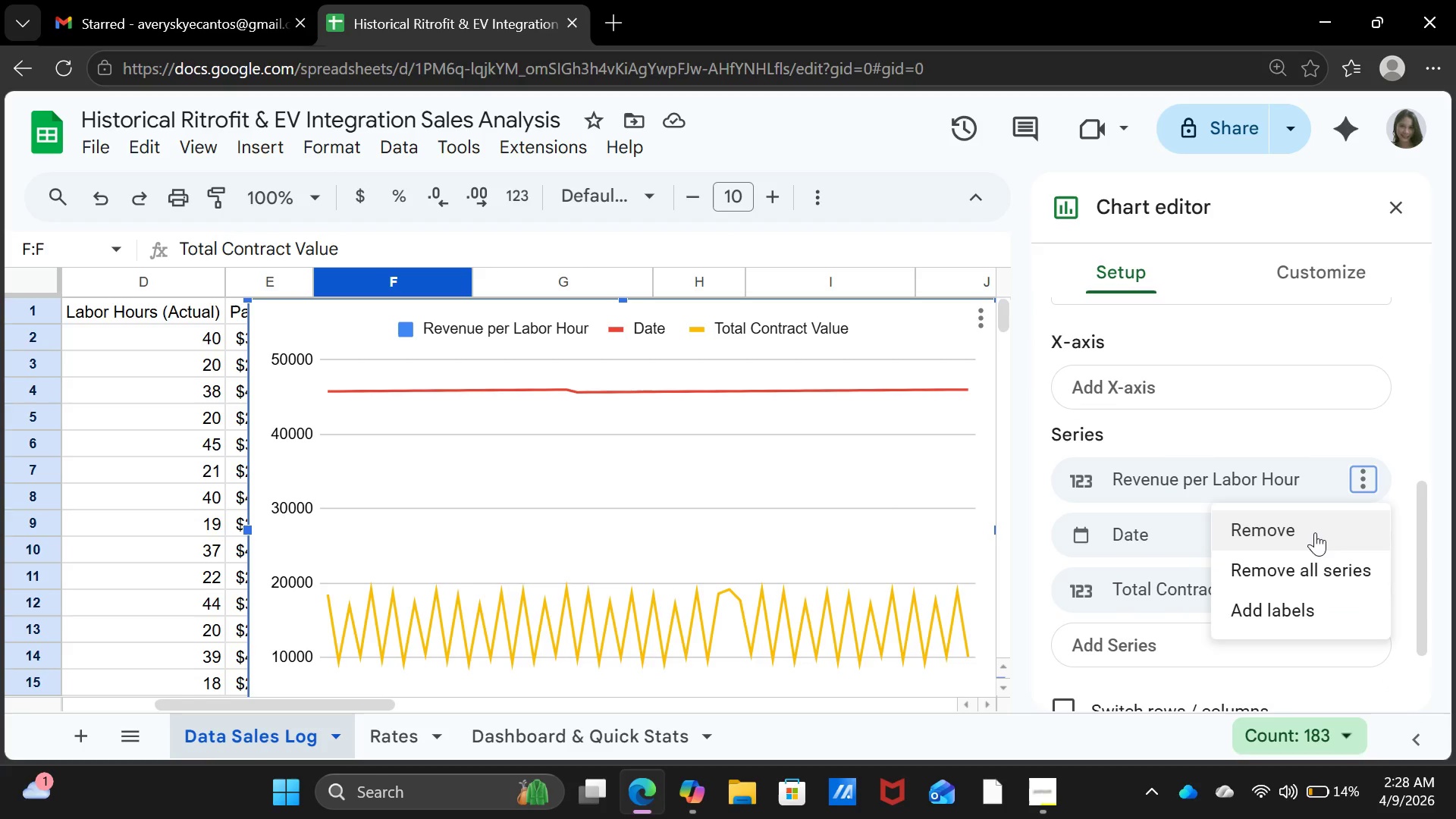 
left_click([1315, 532])
 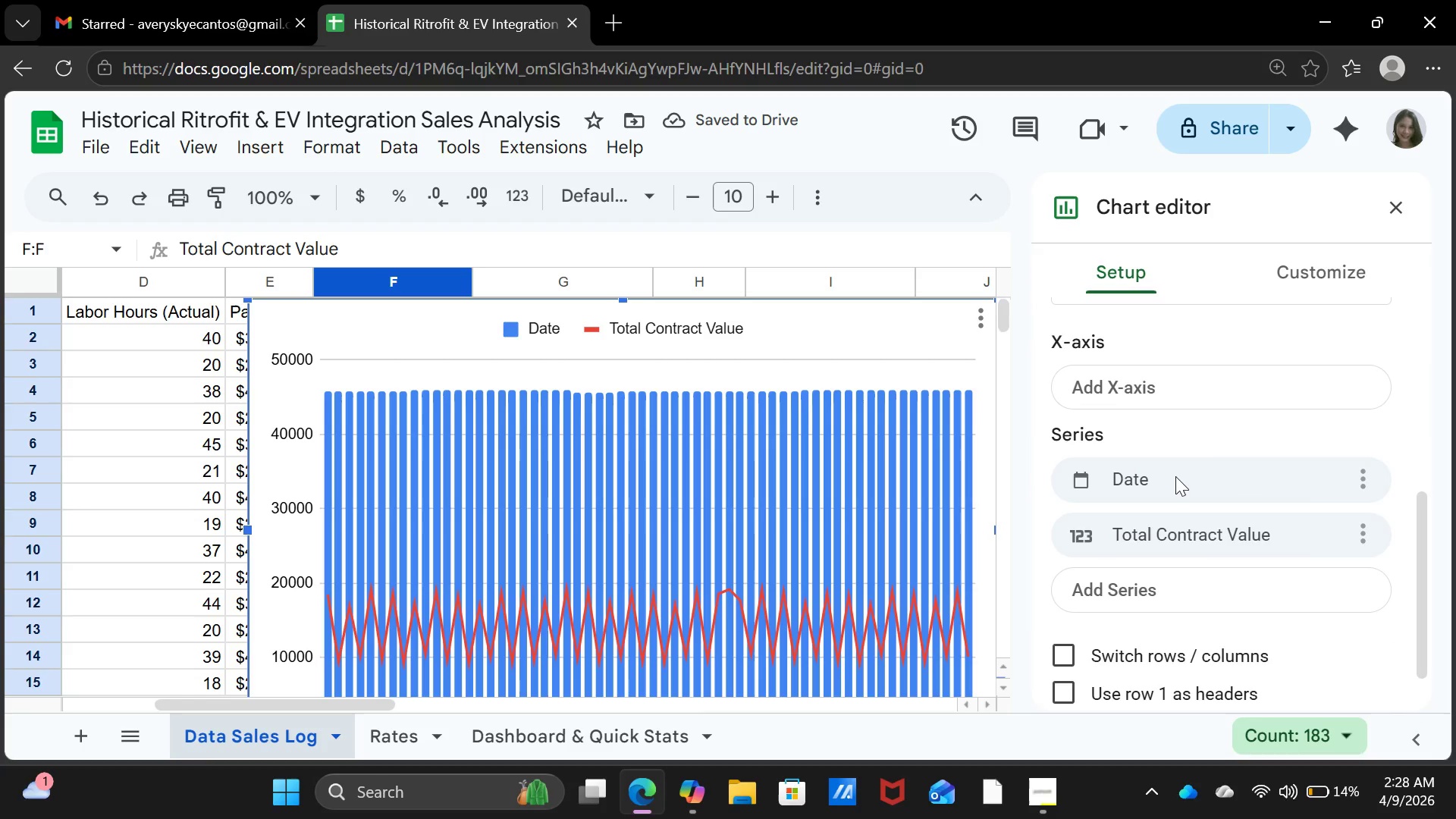 
left_click([1260, 476])
 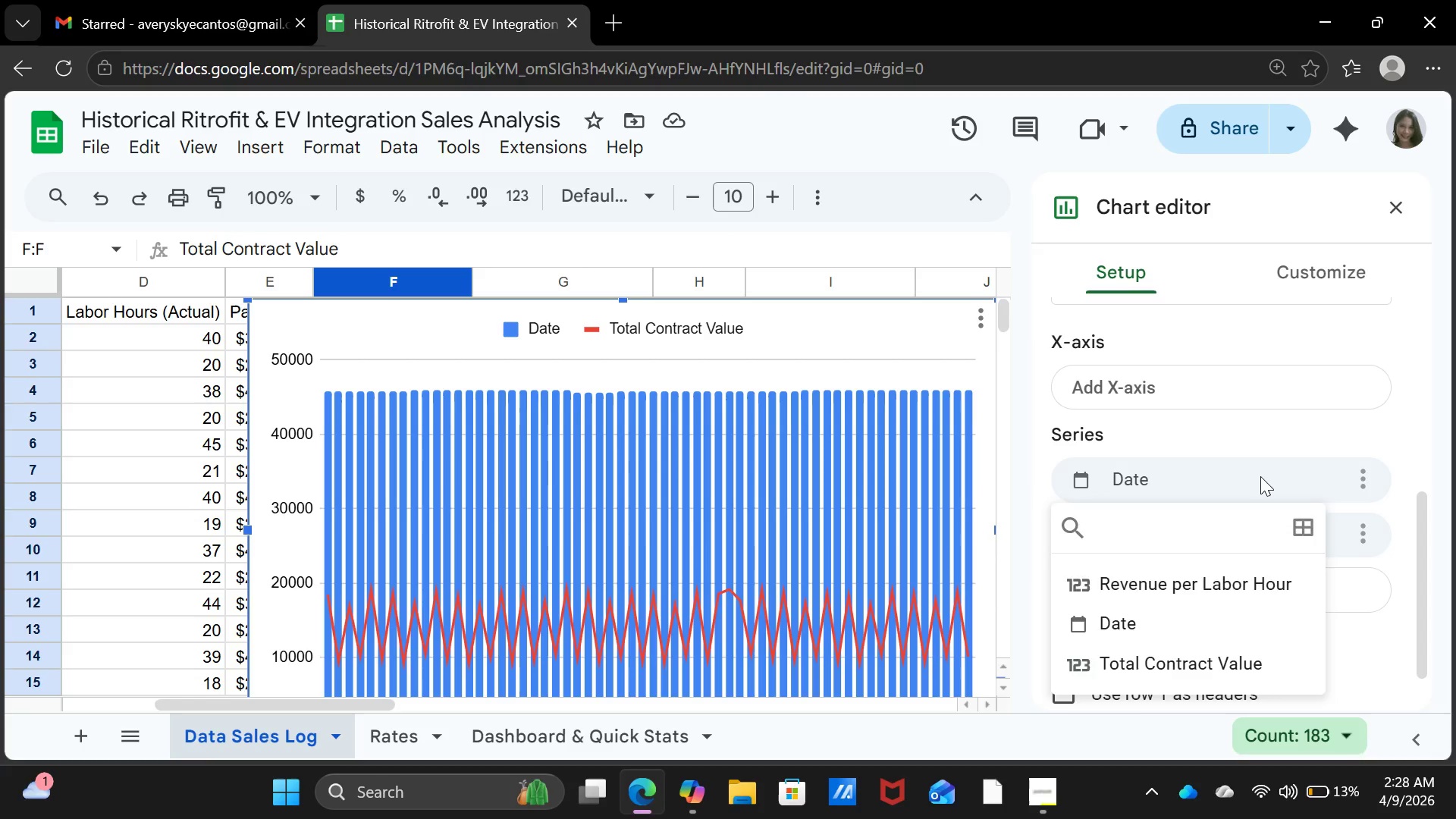 
left_click([1260, 476])
 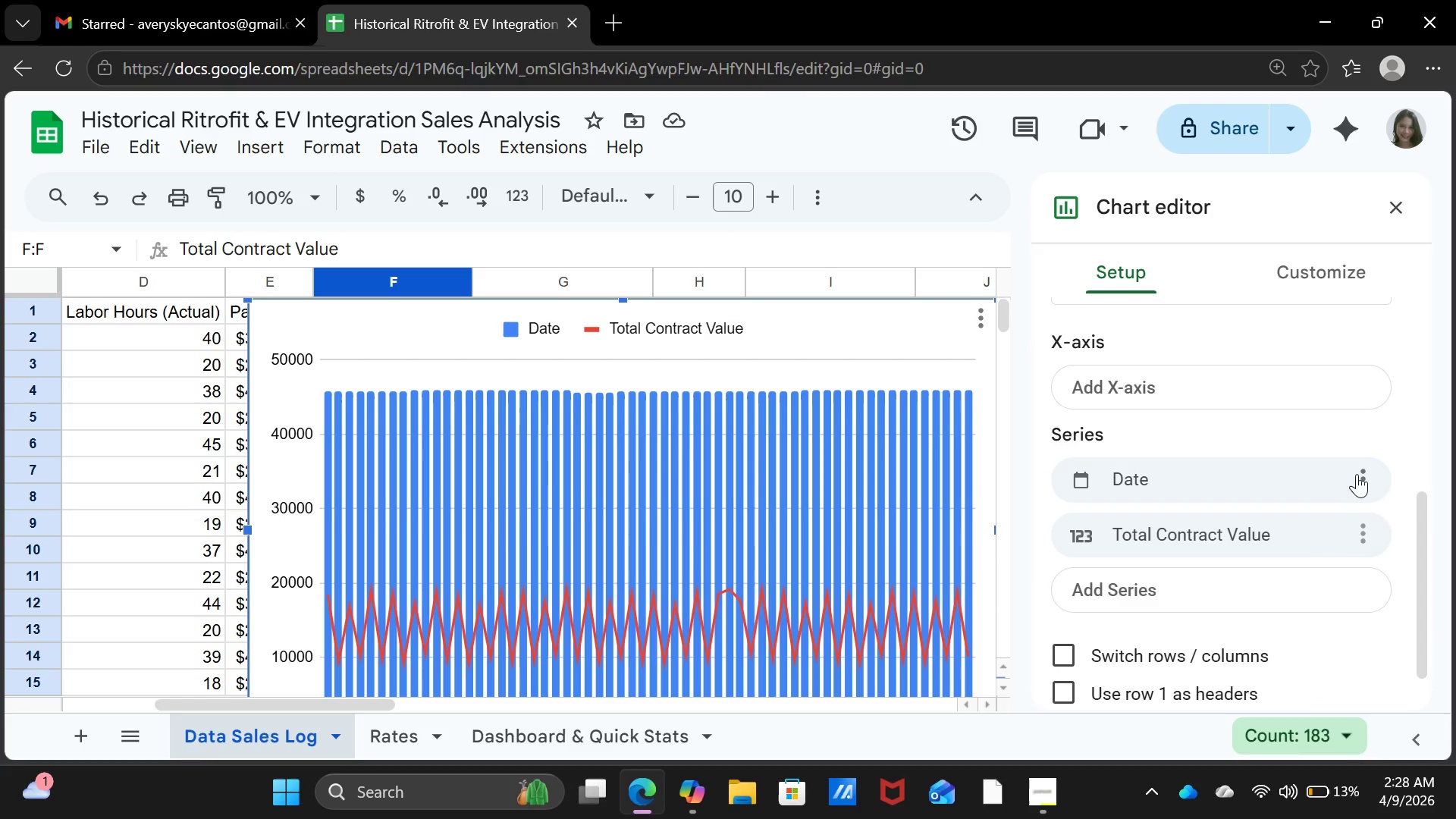 
left_click([1359, 474])
 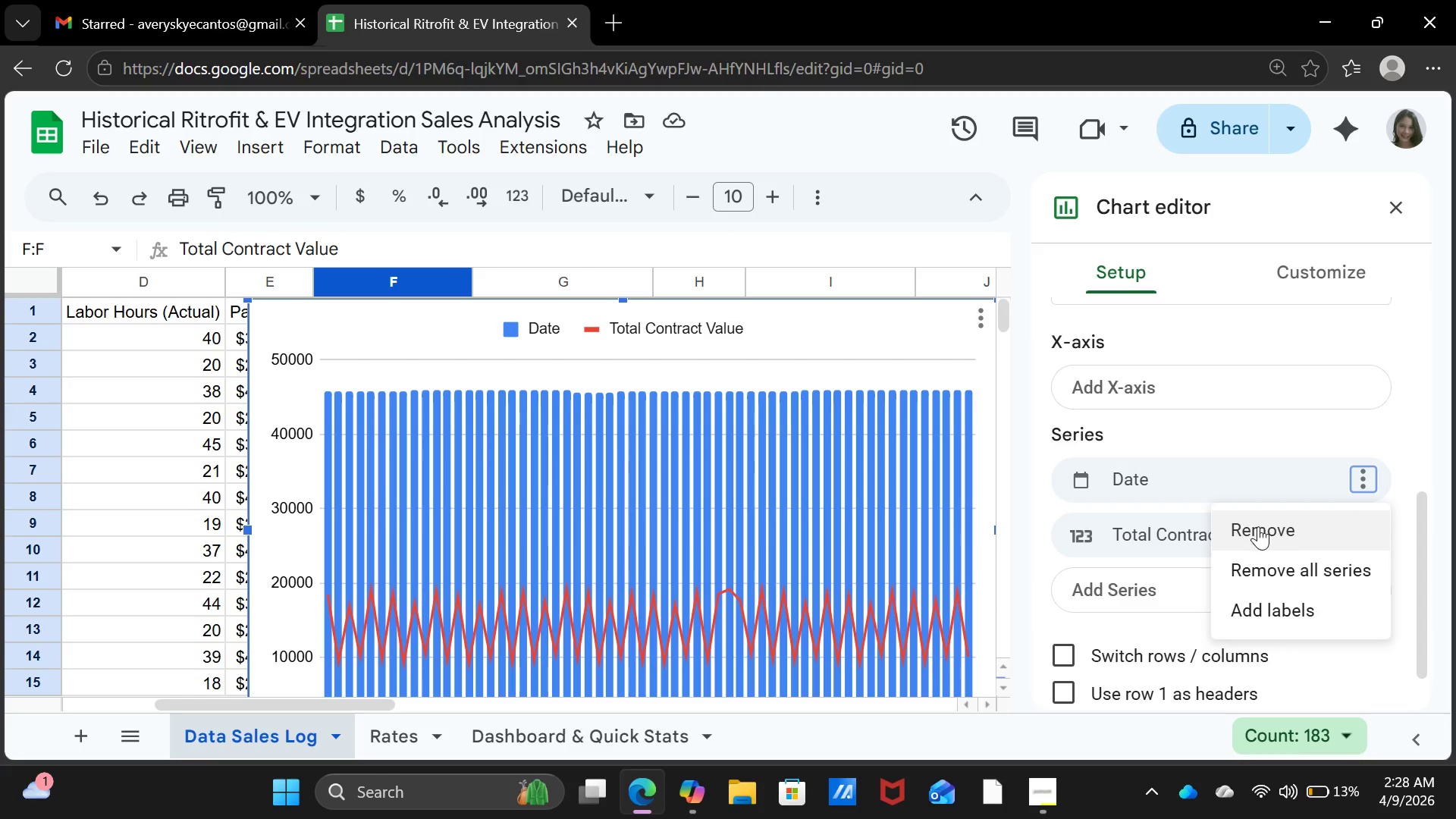 
left_click([1259, 524])
 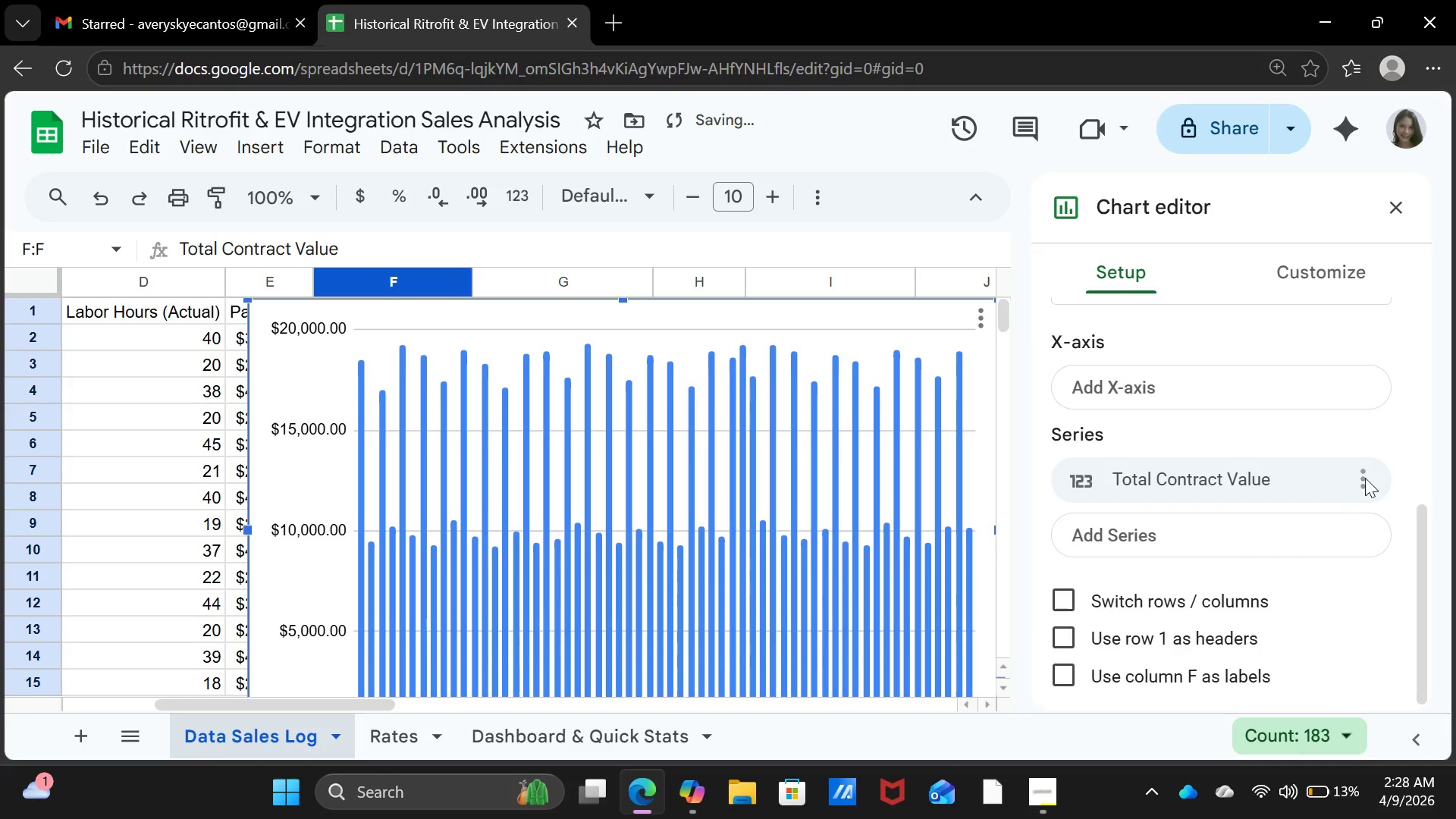 
left_click([1367, 476])
 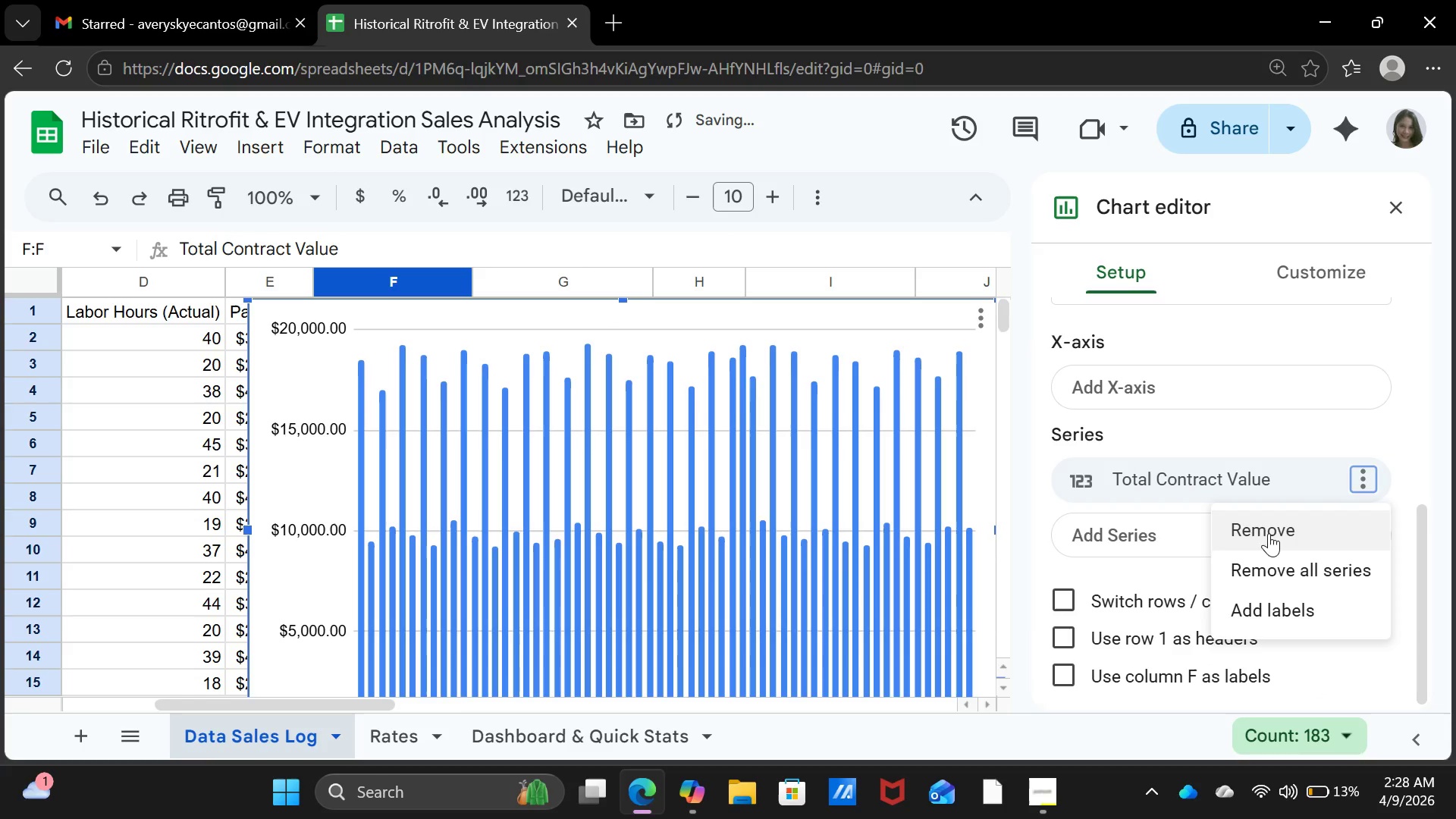 
left_click([1269, 535])
 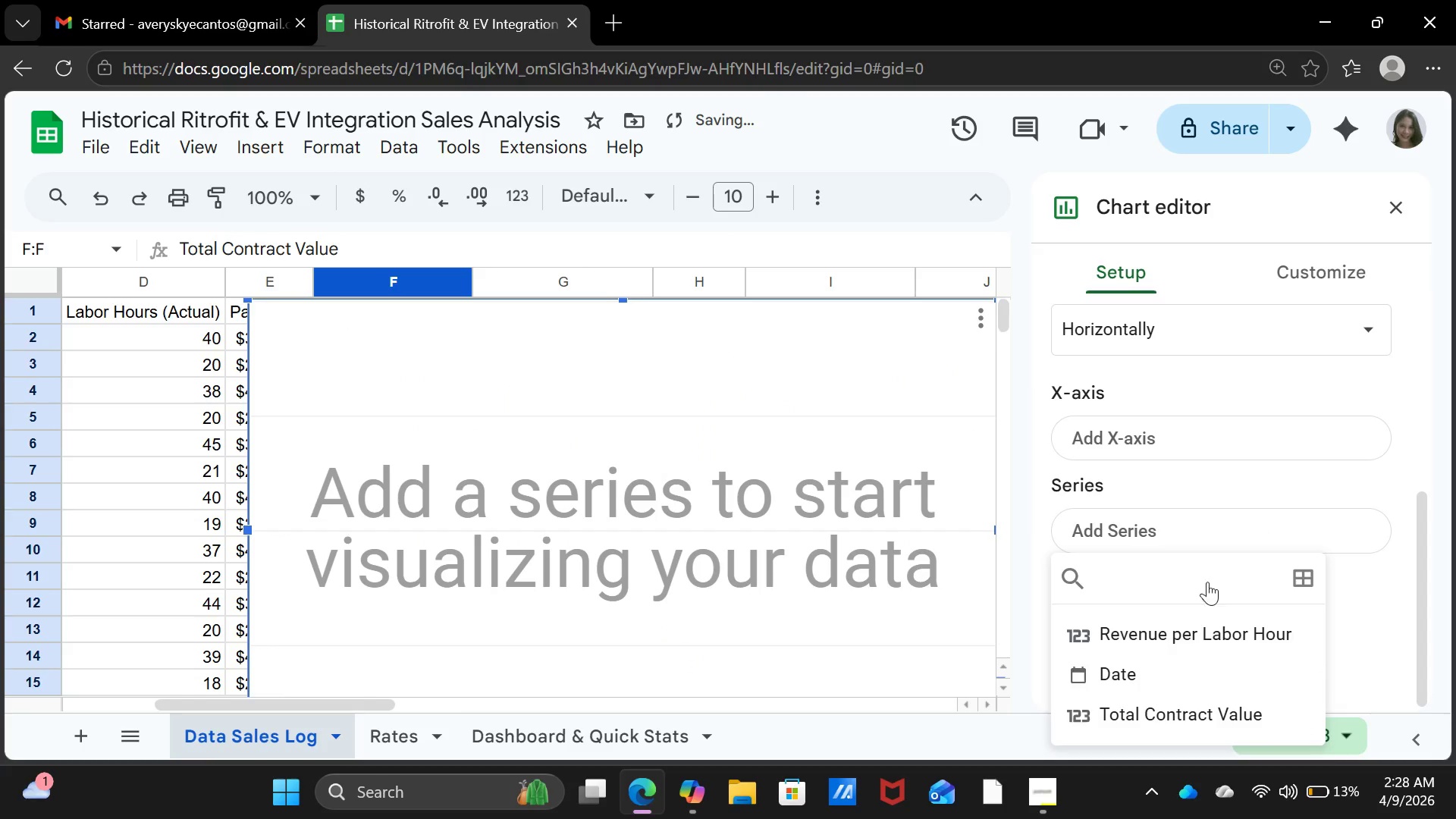 
scroll: coordinate [1198, 574], scroll_direction: down, amount: 2.0
 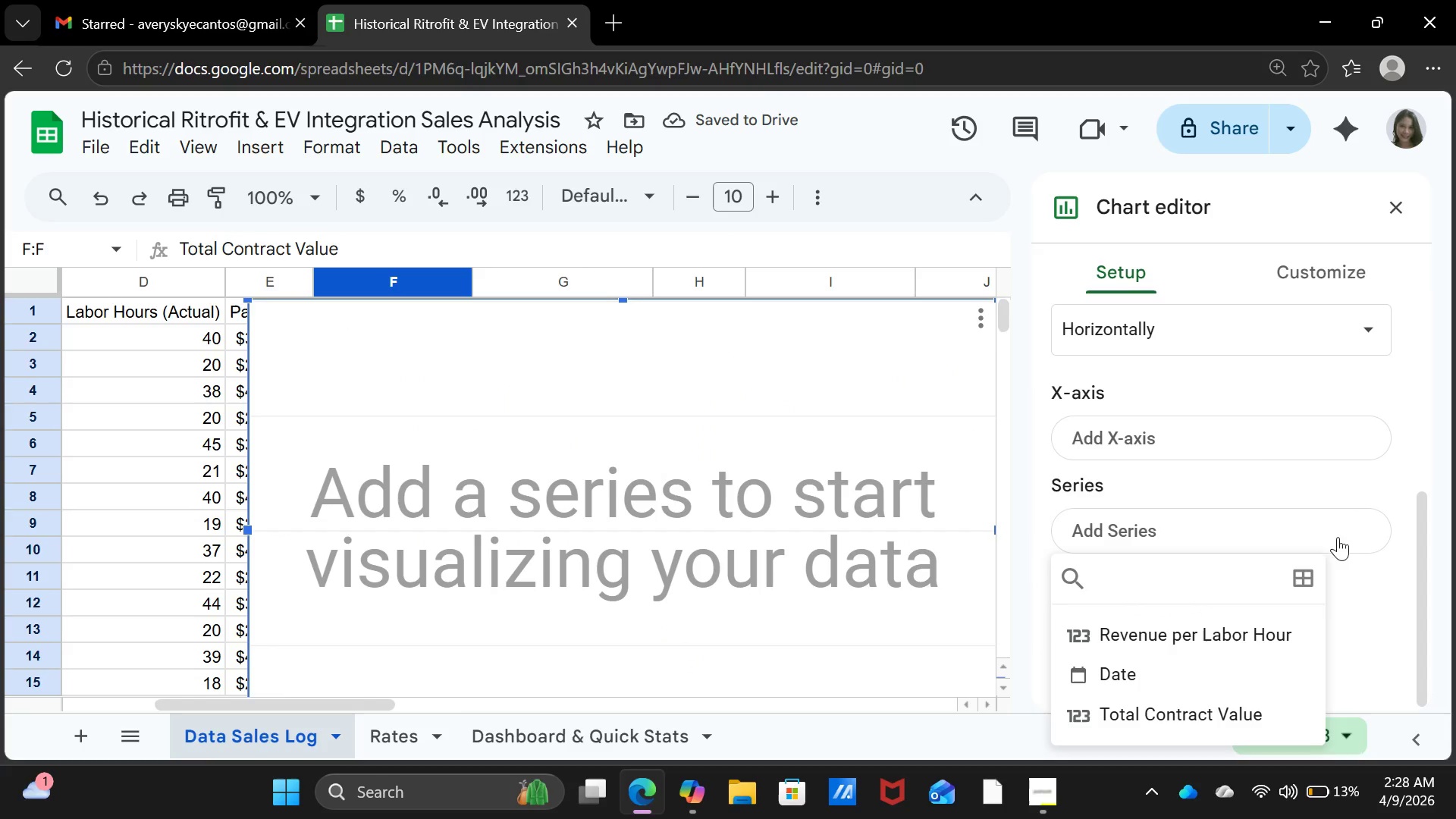 
left_click([1128, 529])
 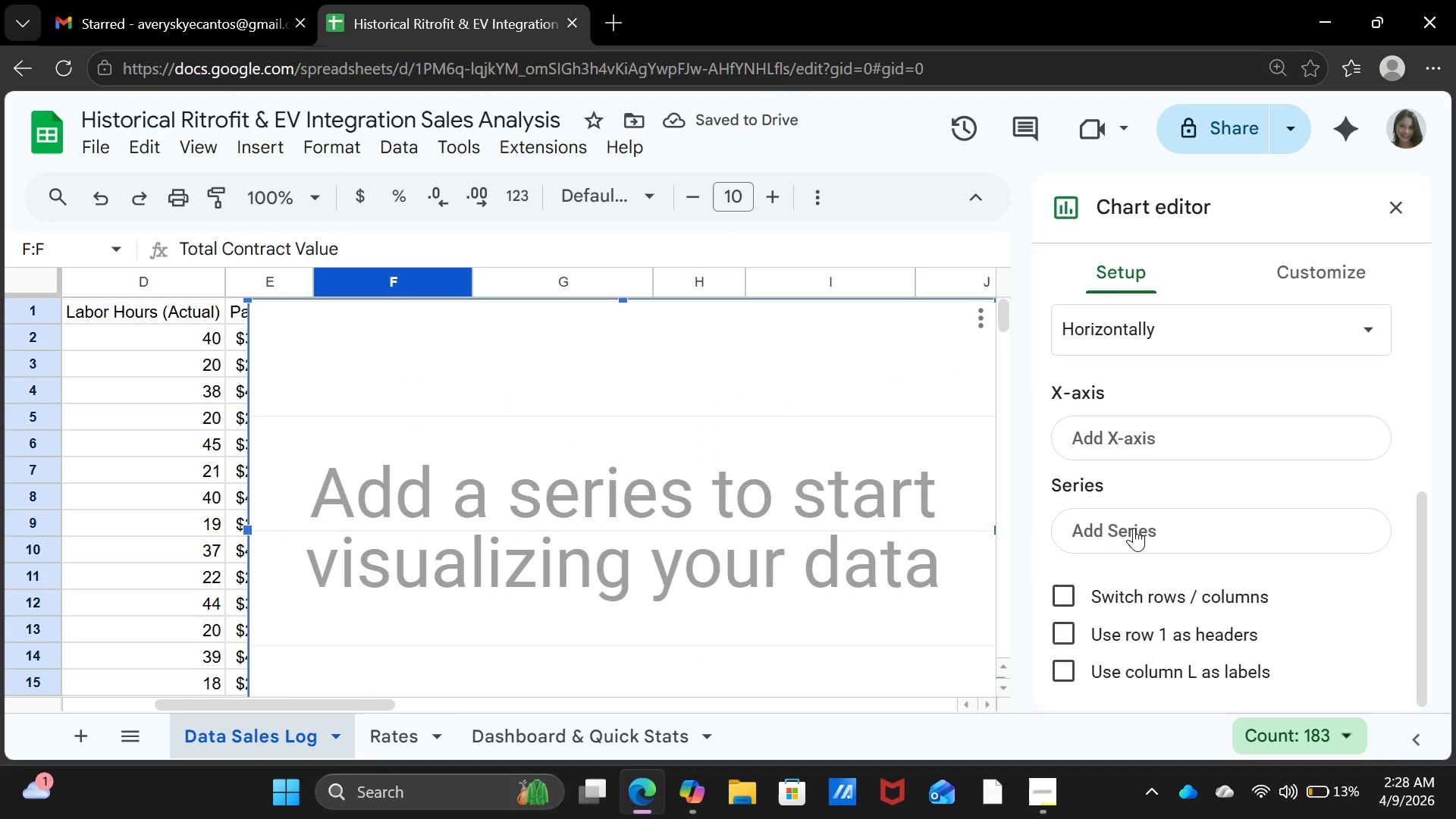 
scroll: coordinate [1175, 560], scroll_direction: down, amount: 3.0
 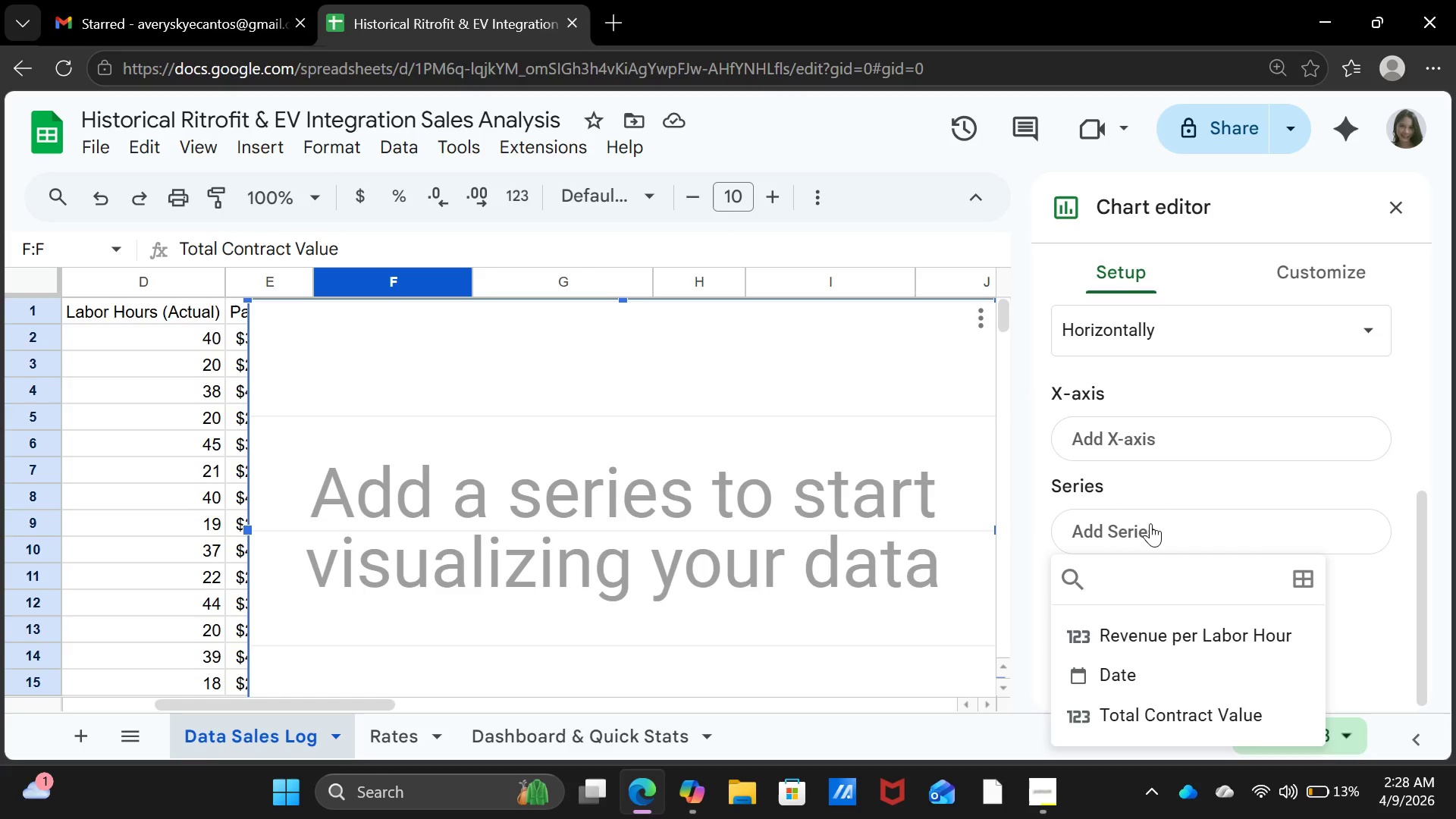 
left_click([1150, 523])
 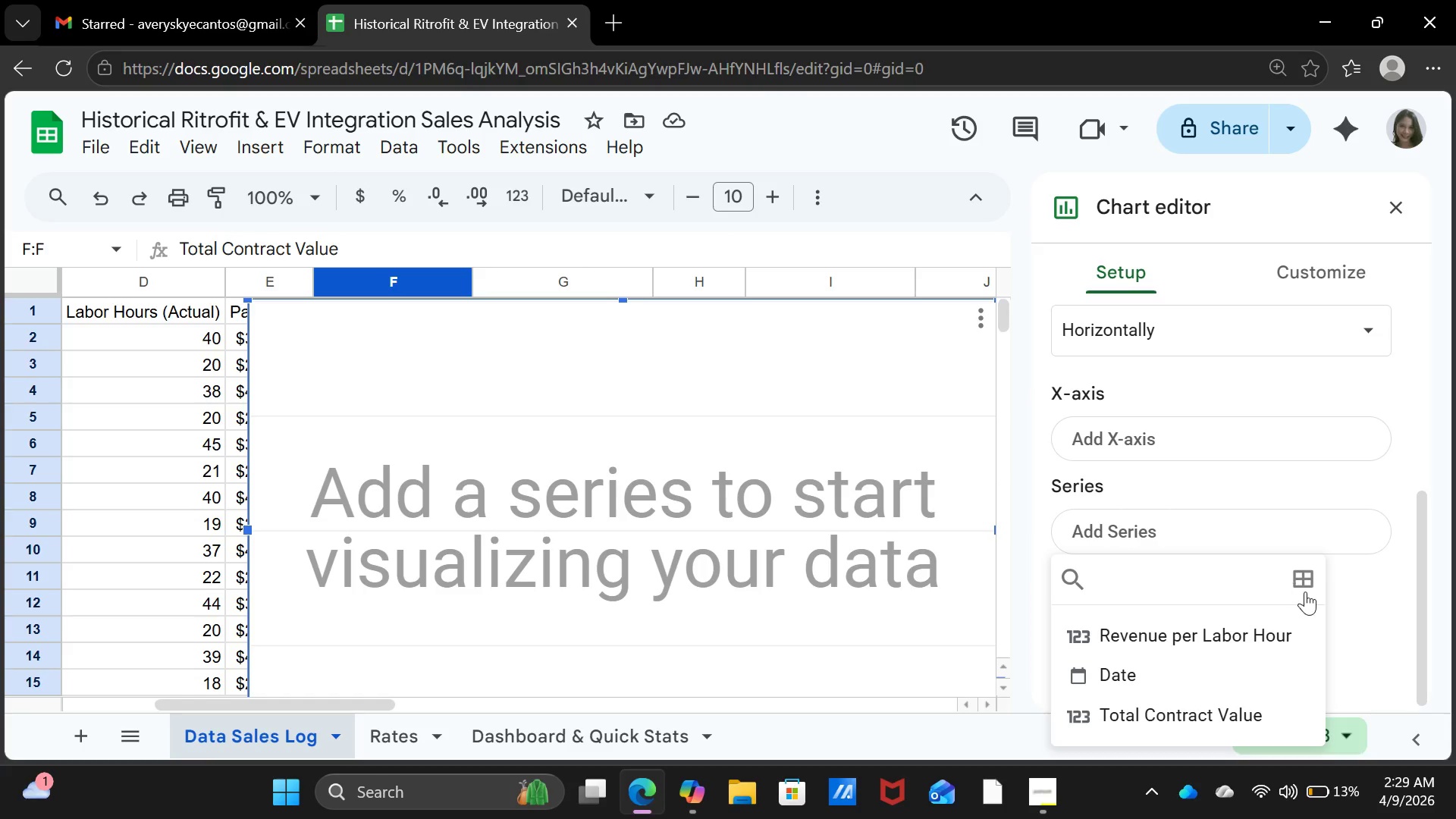 
left_click([1310, 590])
 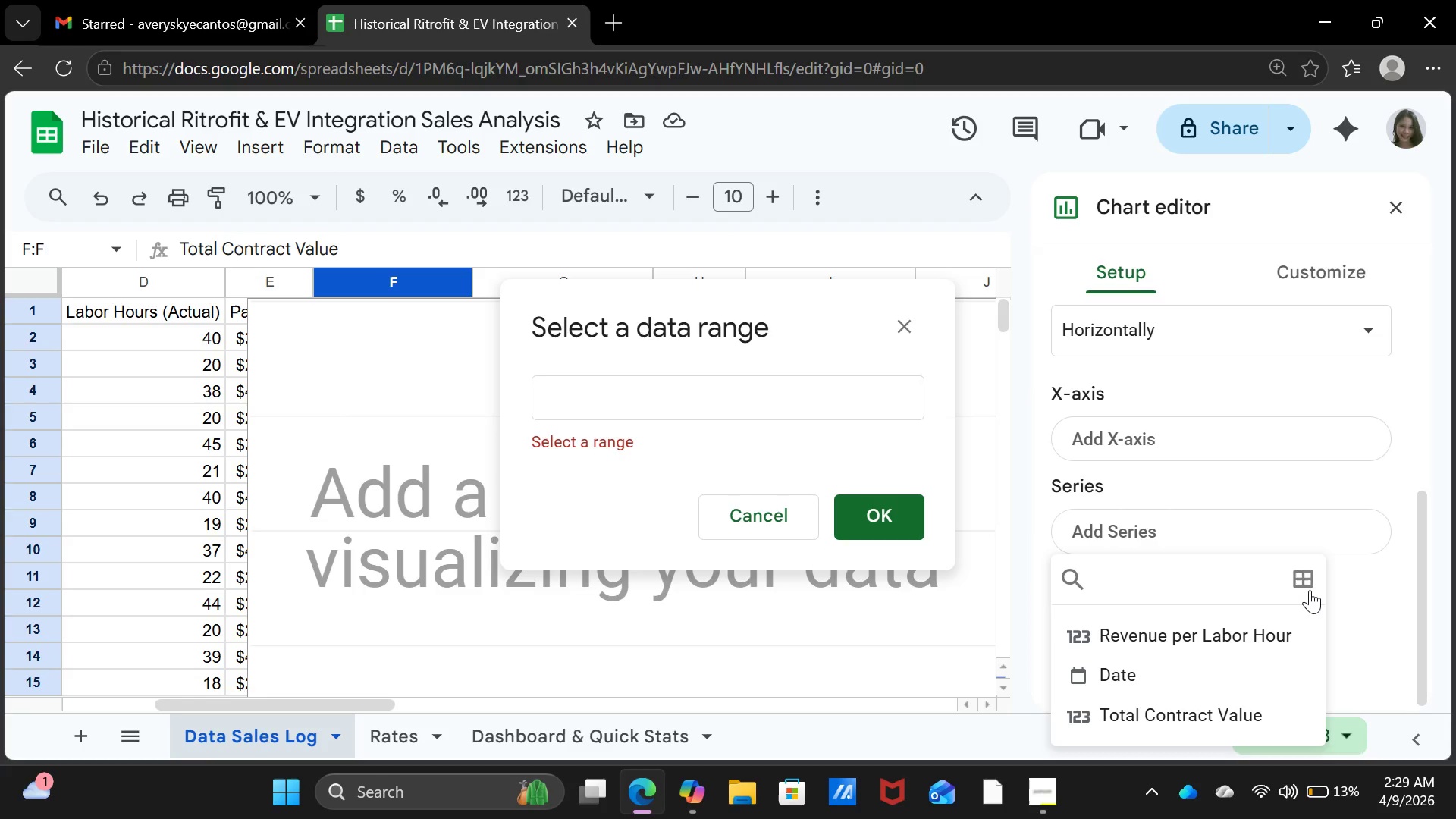 
wait(7.95)
 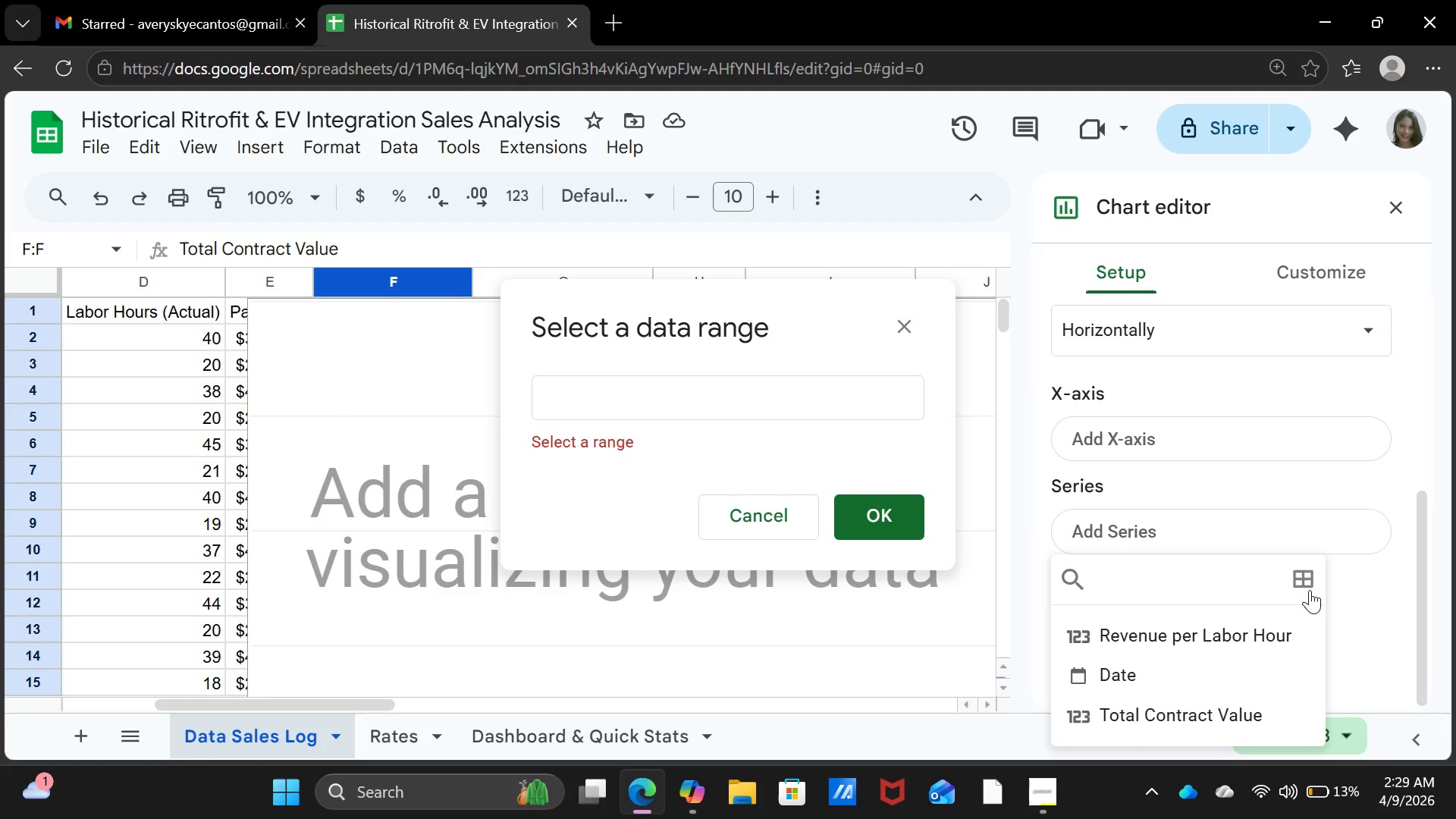 
left_click([1156, 707])
 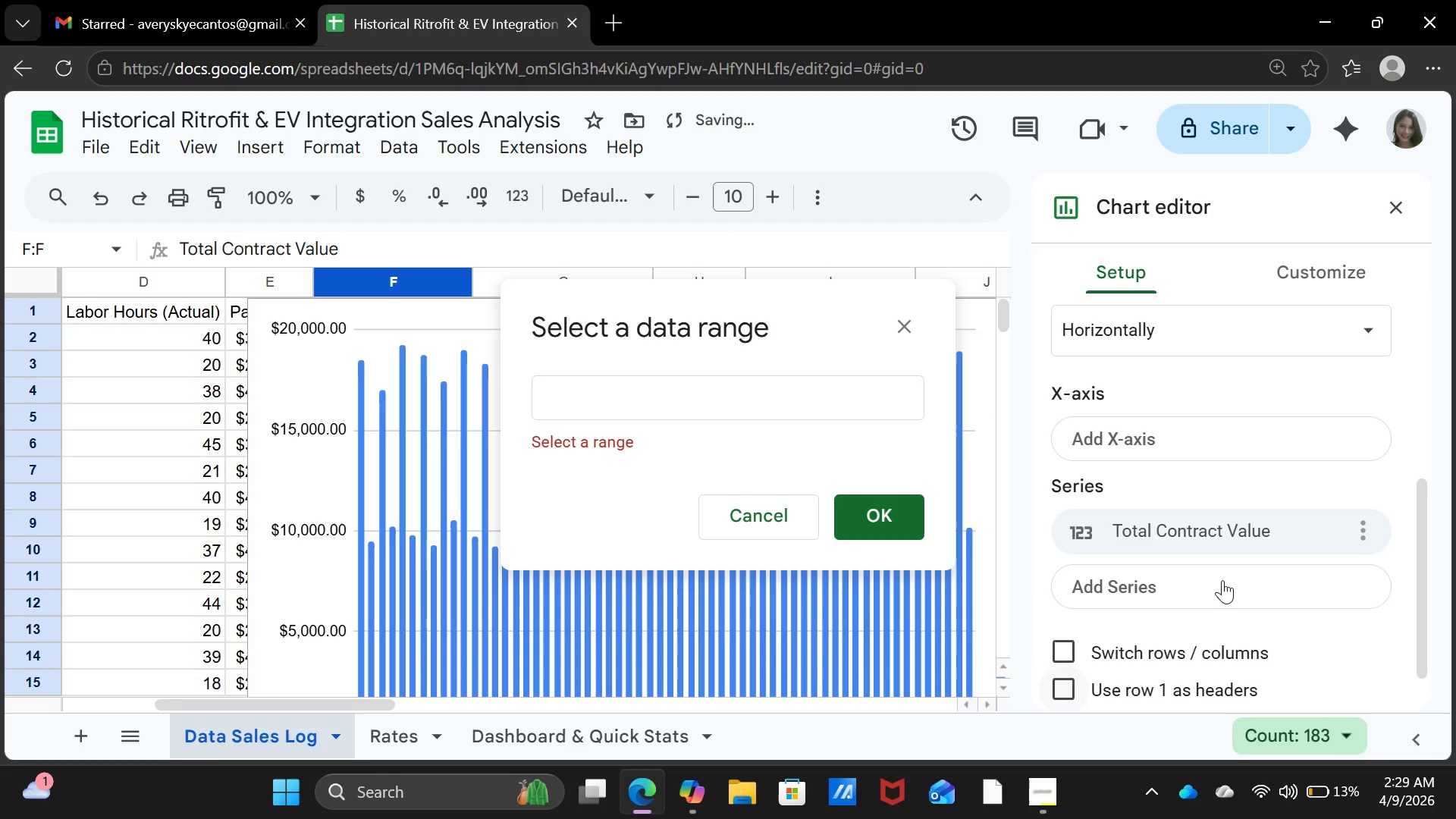 
scroll: coordinate [1247, 629], scroll_direction: down, amount: 3.0
 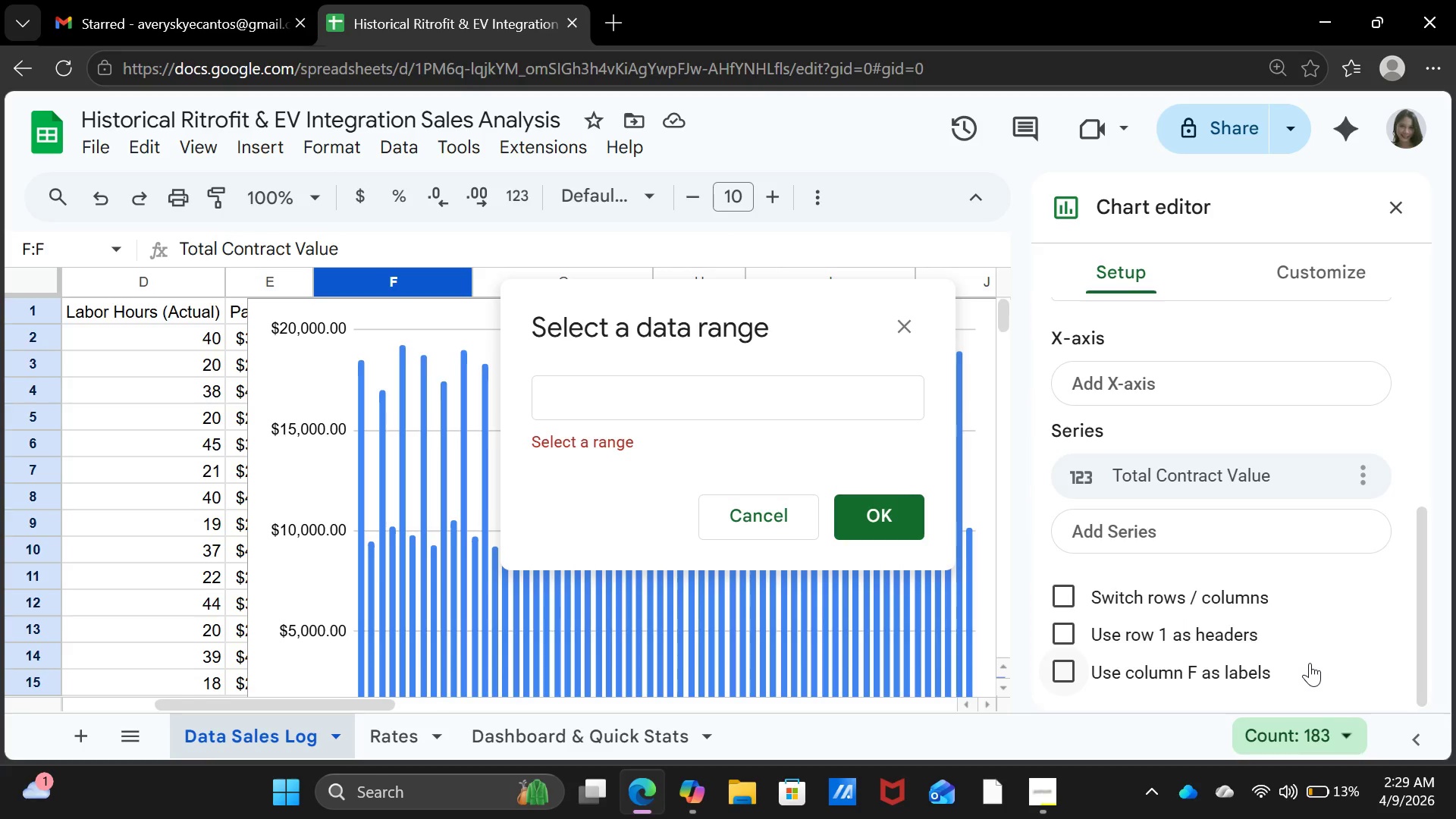 
wait(8.18)
 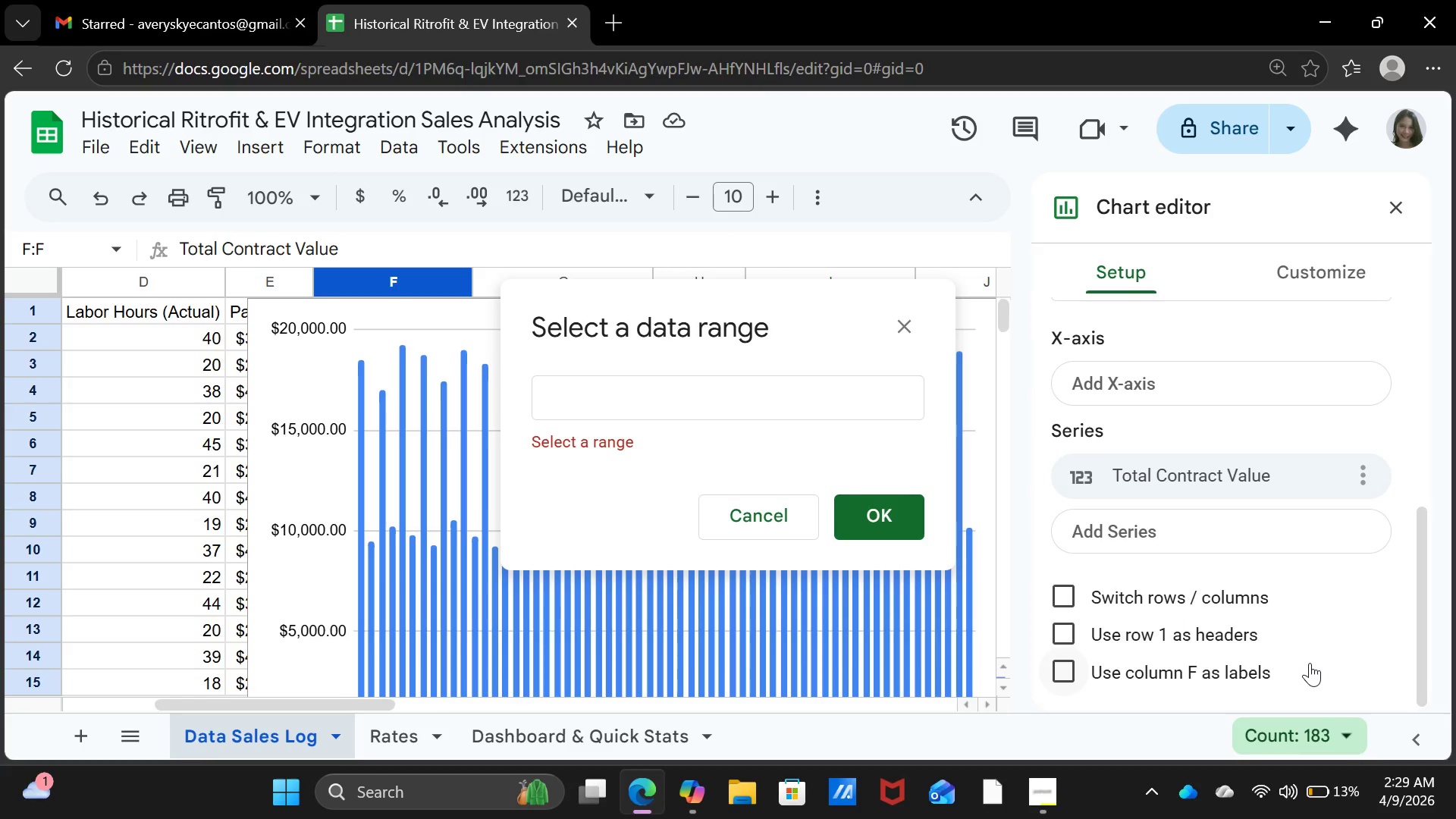 
left_click([792, 507])
 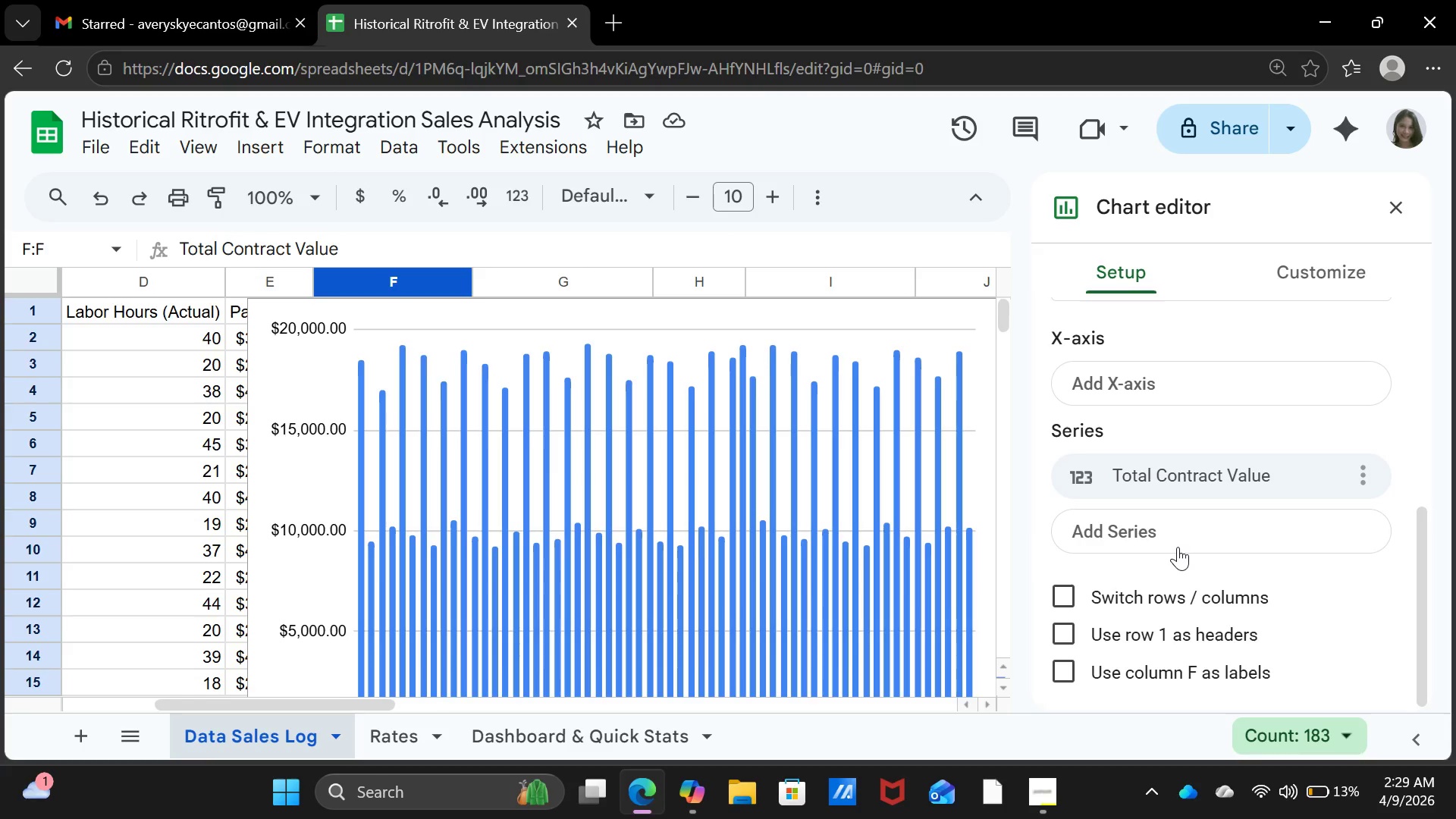 
wait(6.66)
 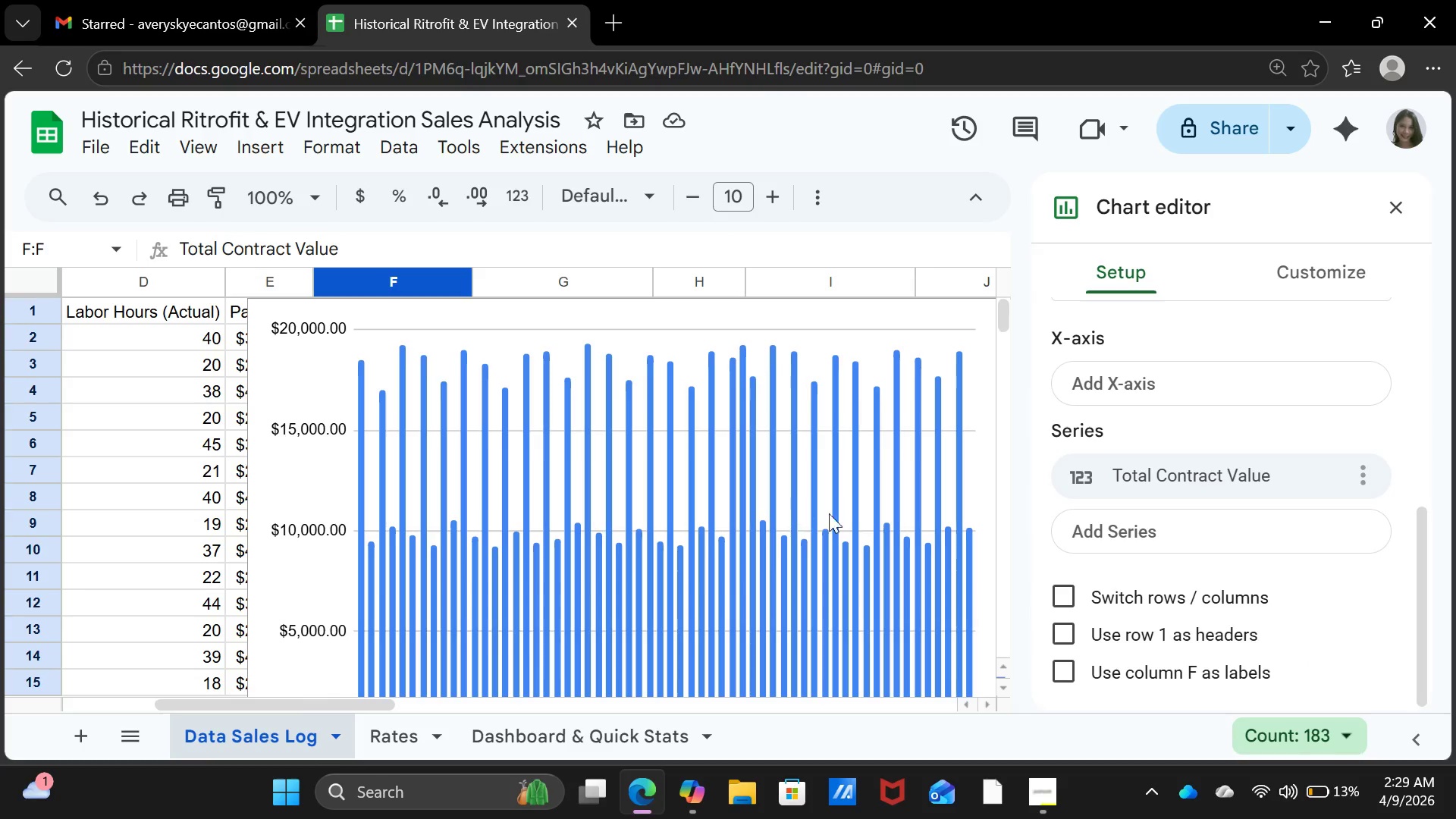 
left_click([1172, 541])
 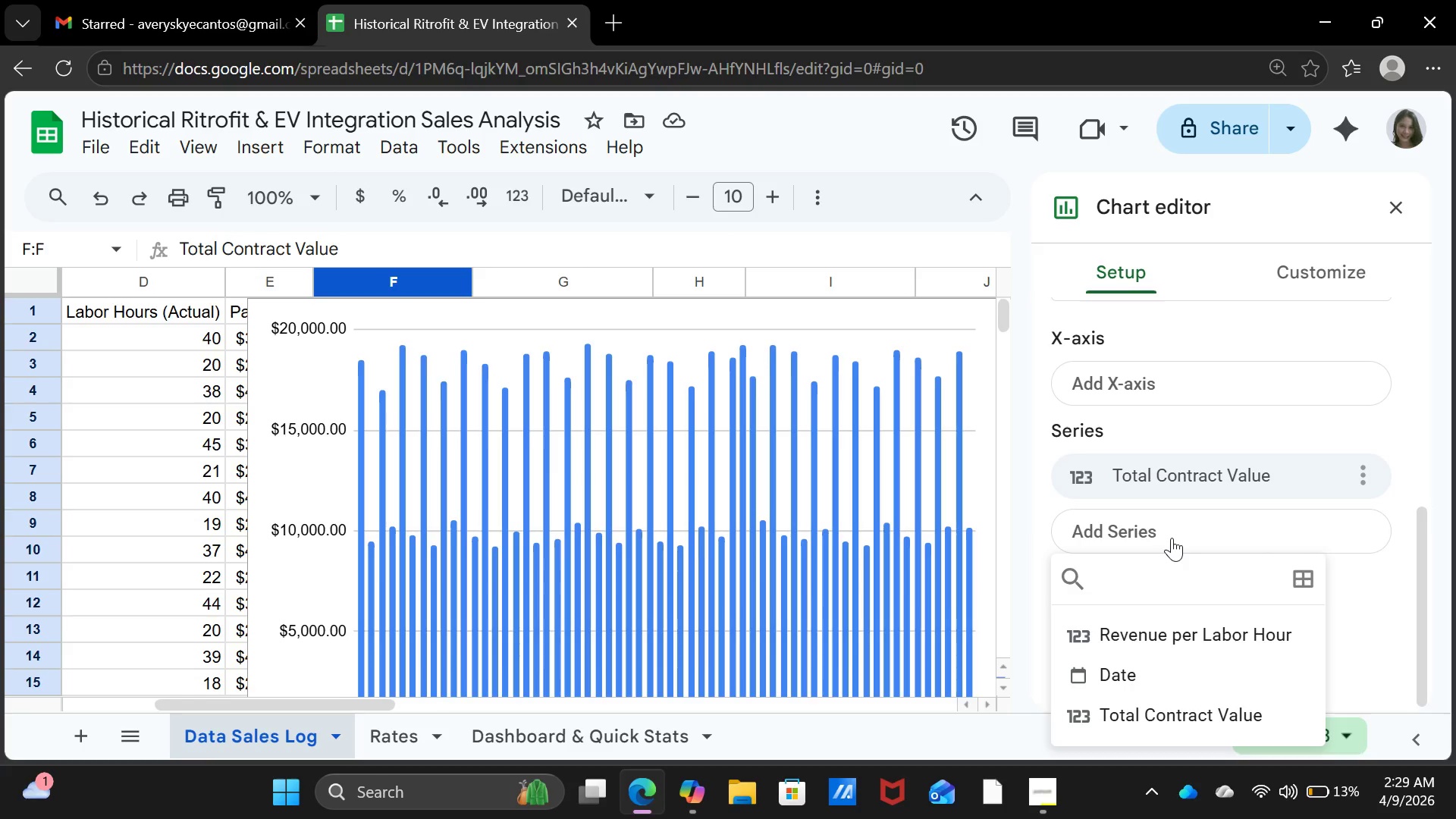 
wait(8.98)
 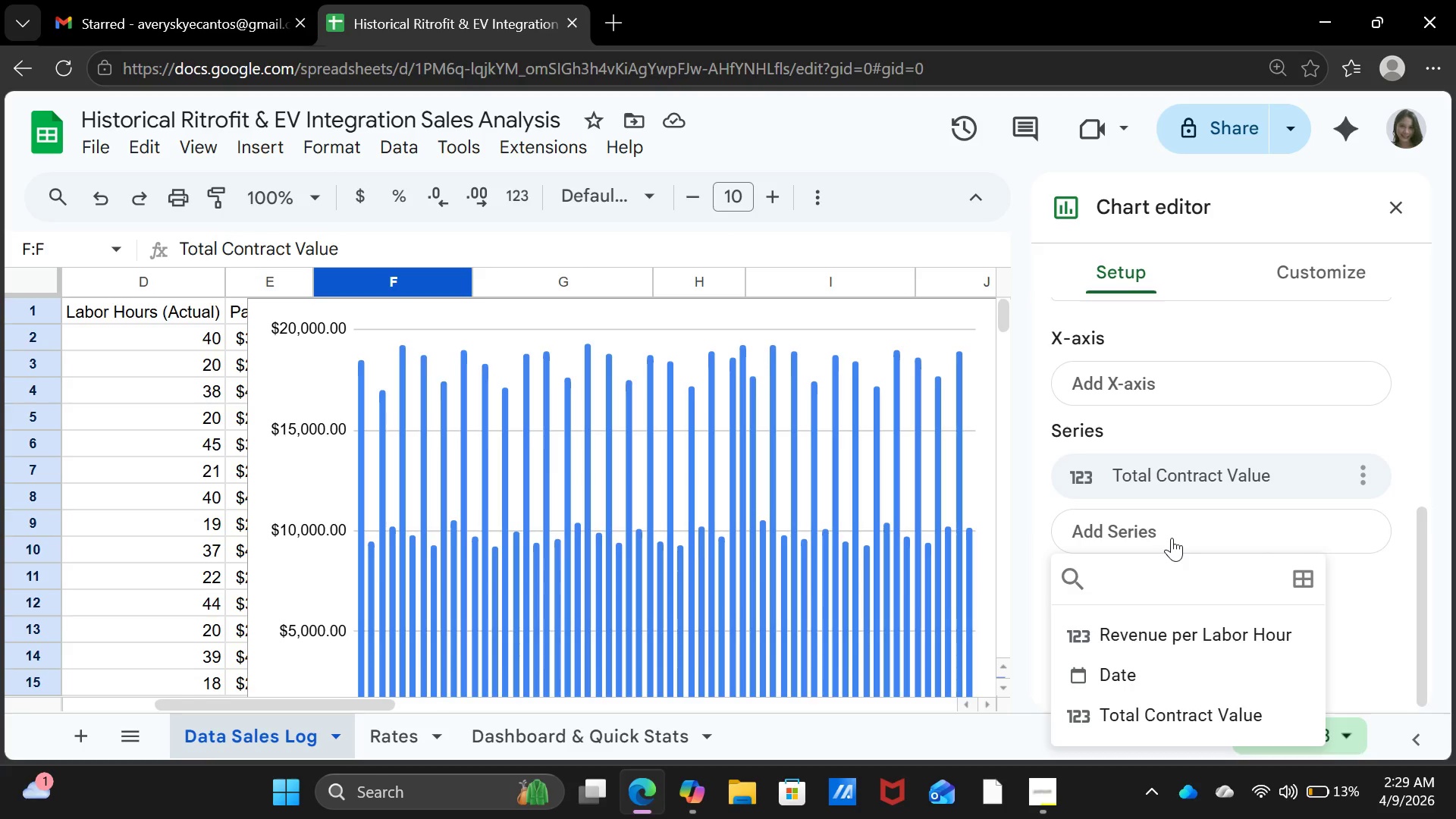 
left_click([1172, 636])
 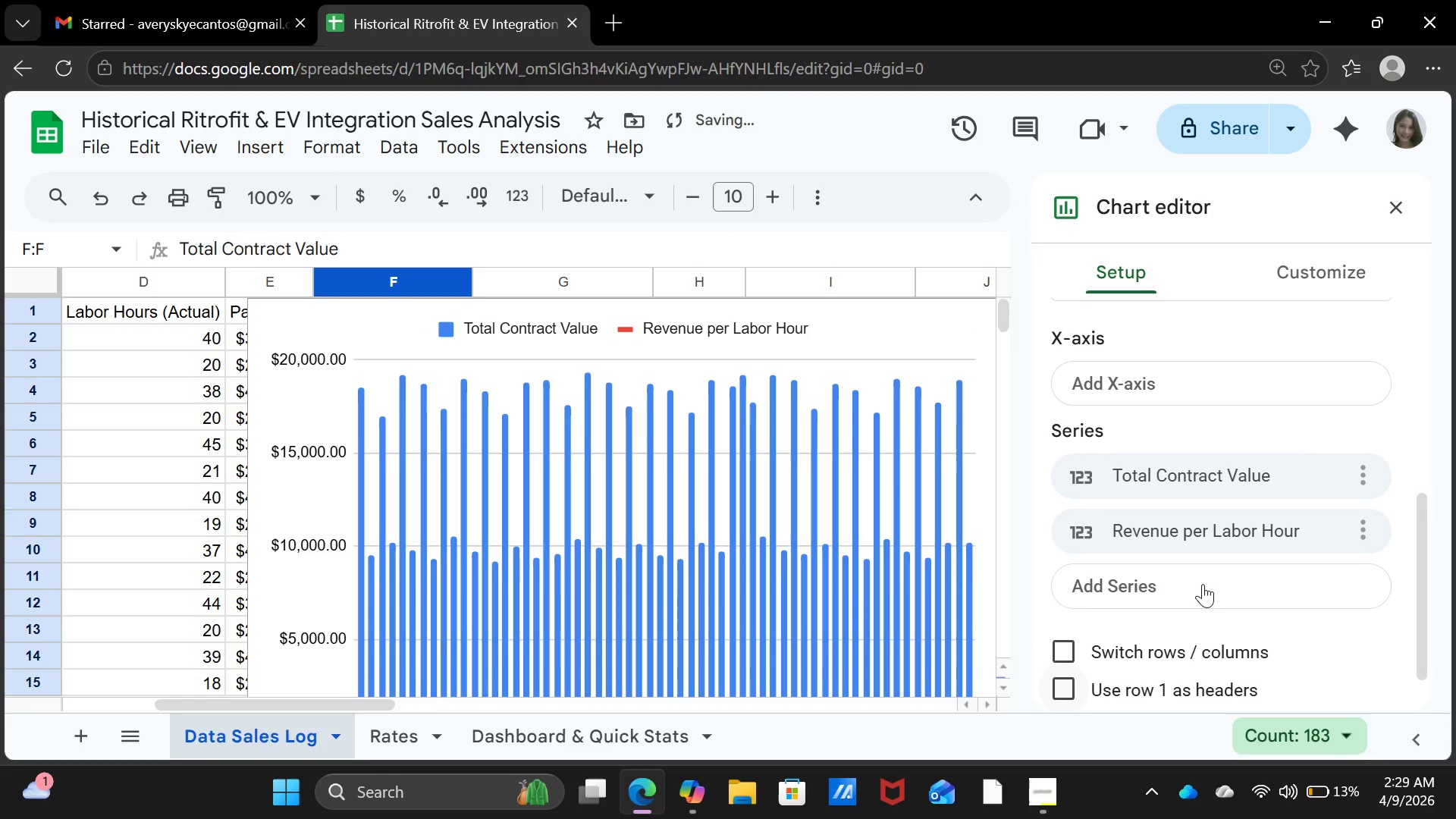 
scroll: coordinate [1203, 584], scroll_direction: down, amount: 3.0
 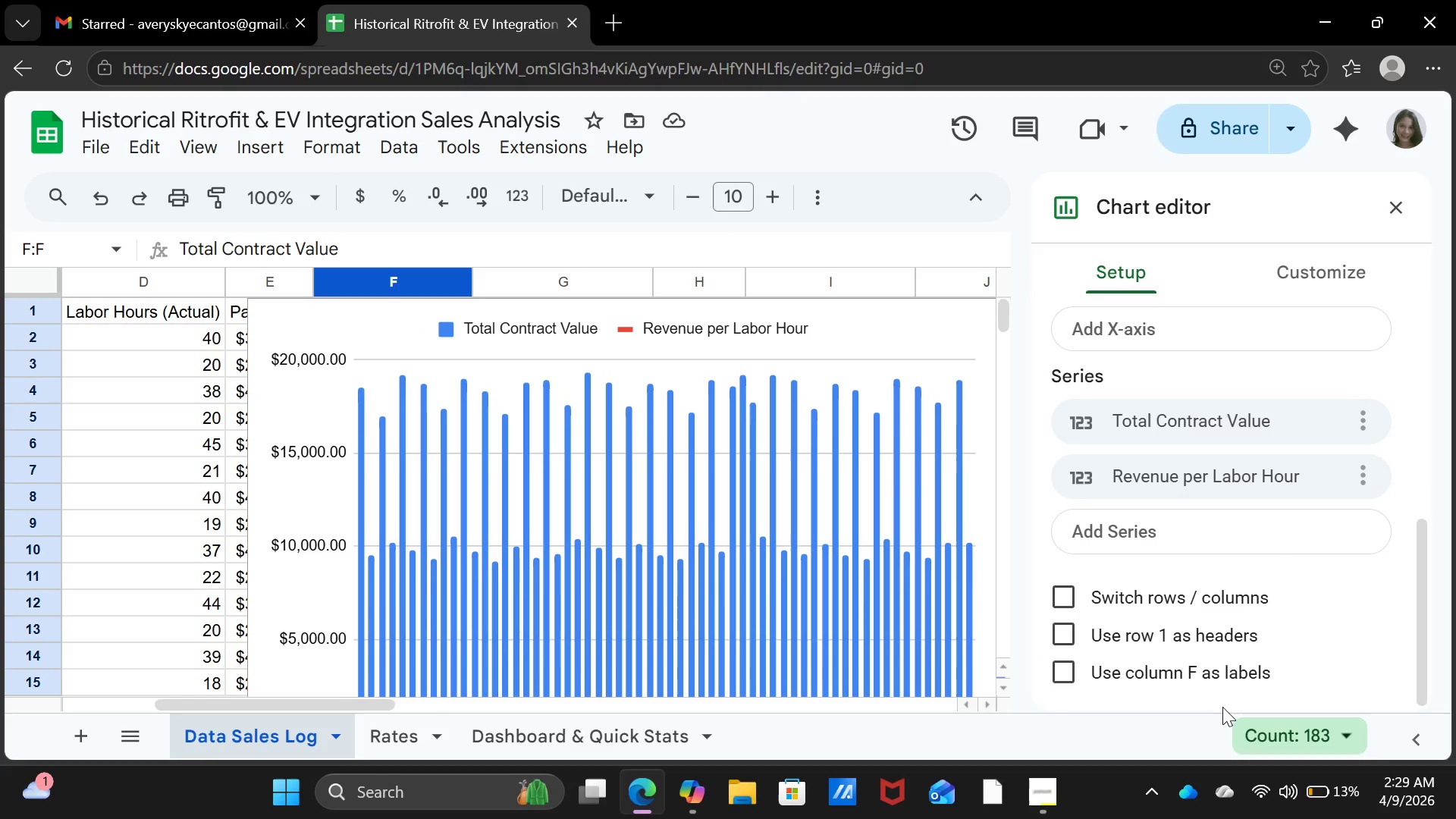 
wait(6.07)
 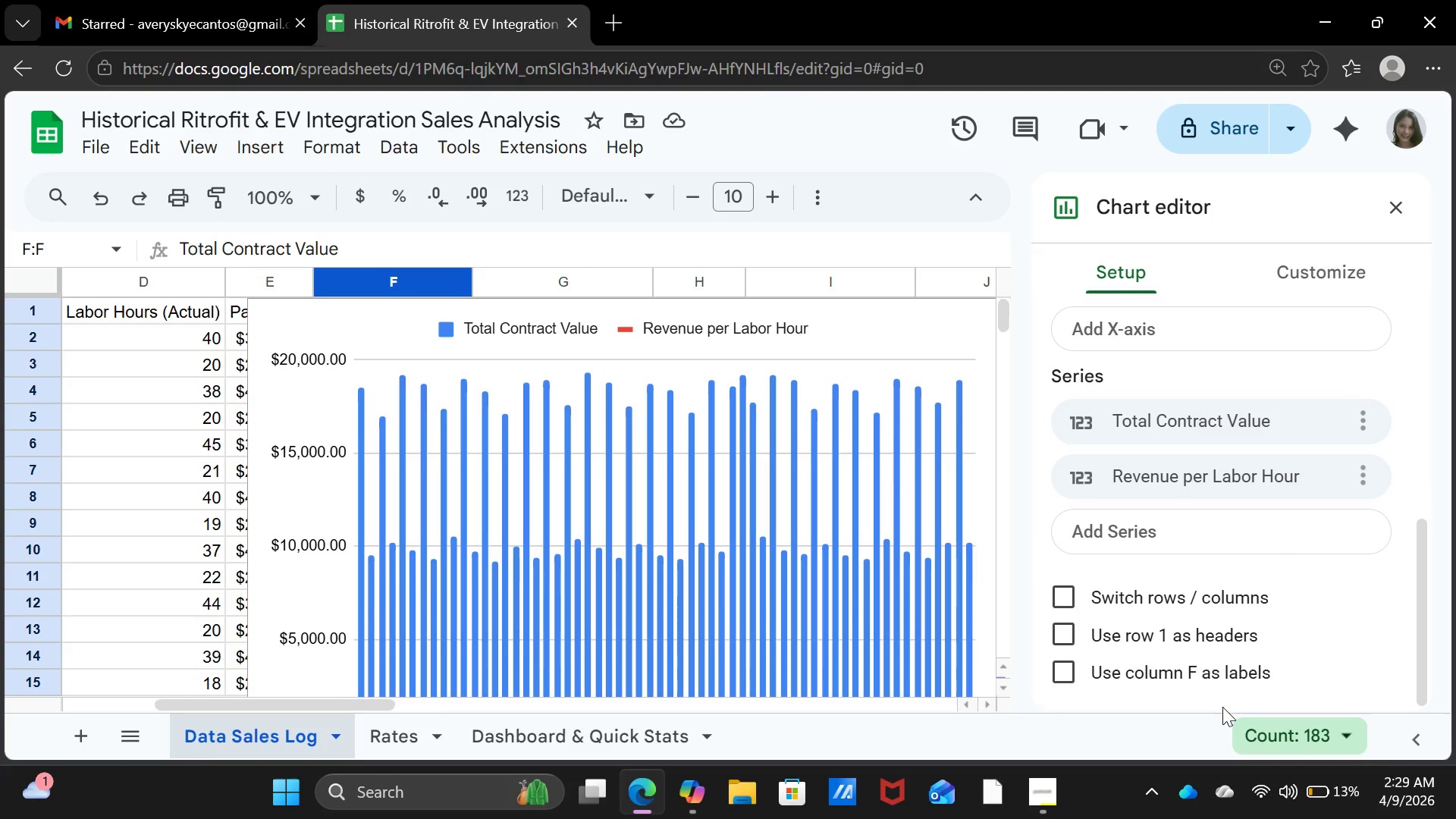 
scroll: coordinate [1222, 704], scroll_direction: up, amount: 1.0
 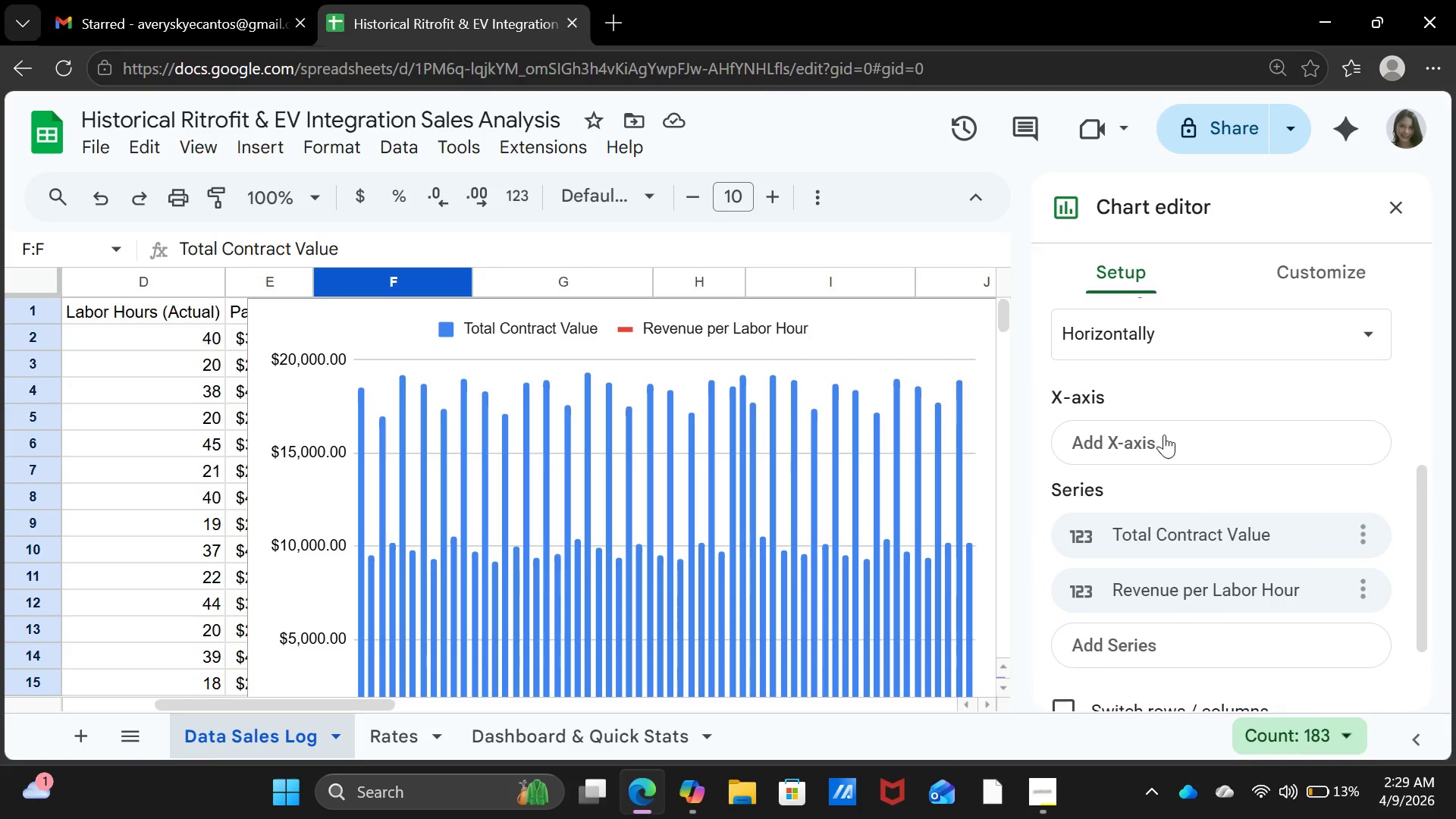 
left_click([1164, 435])
 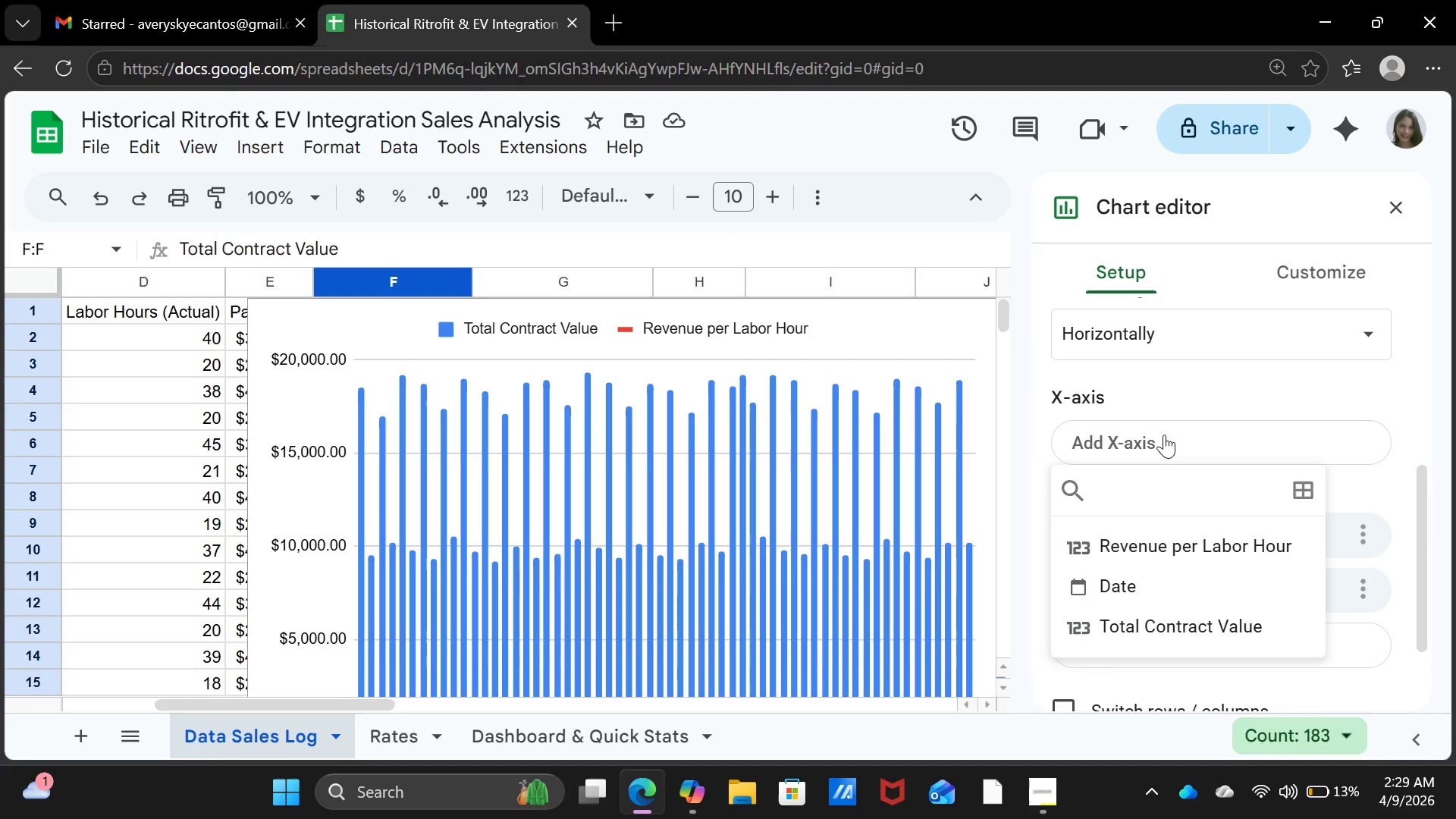 
wait(8.41)
 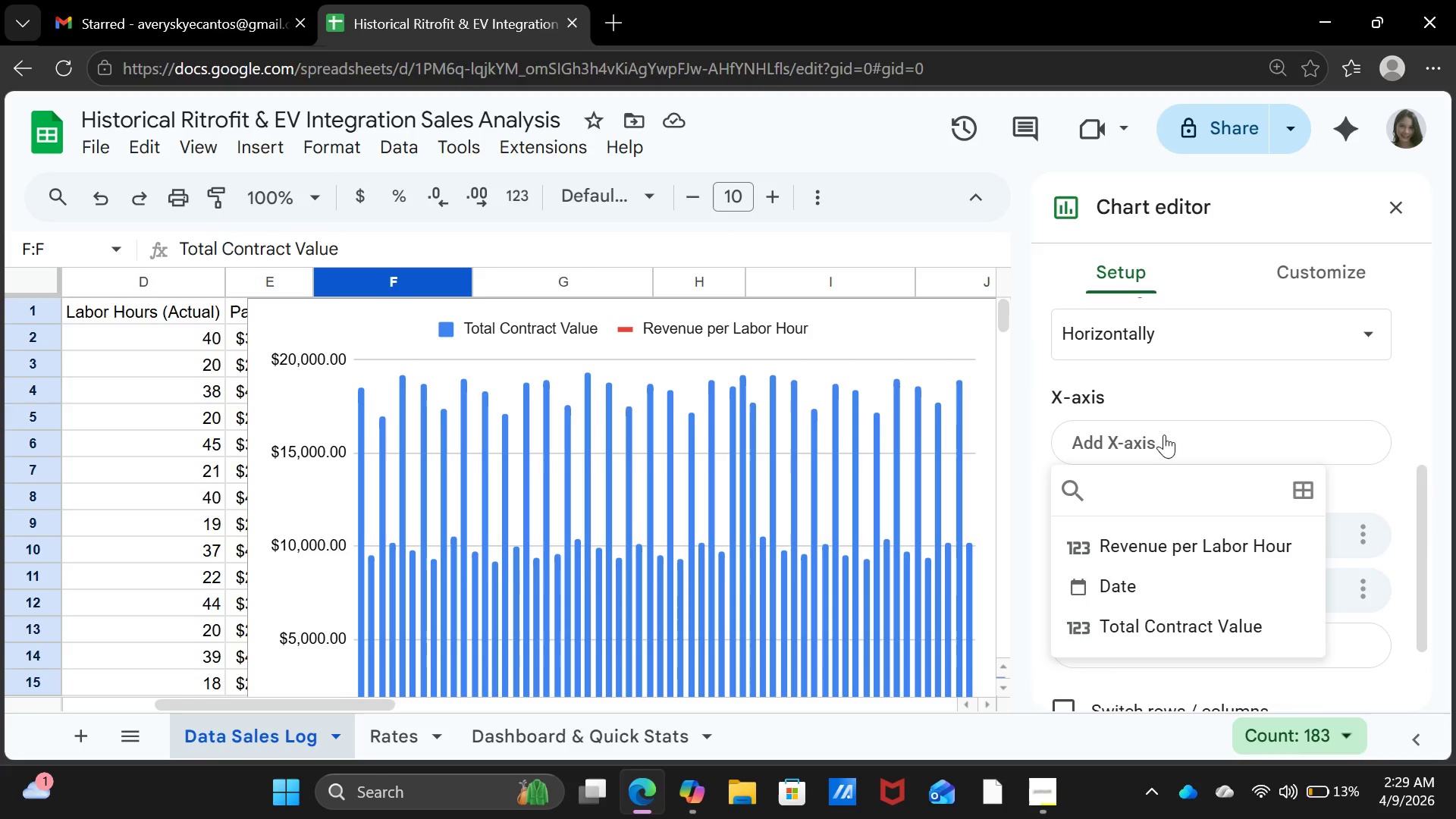 
left_click([1309, 487])
 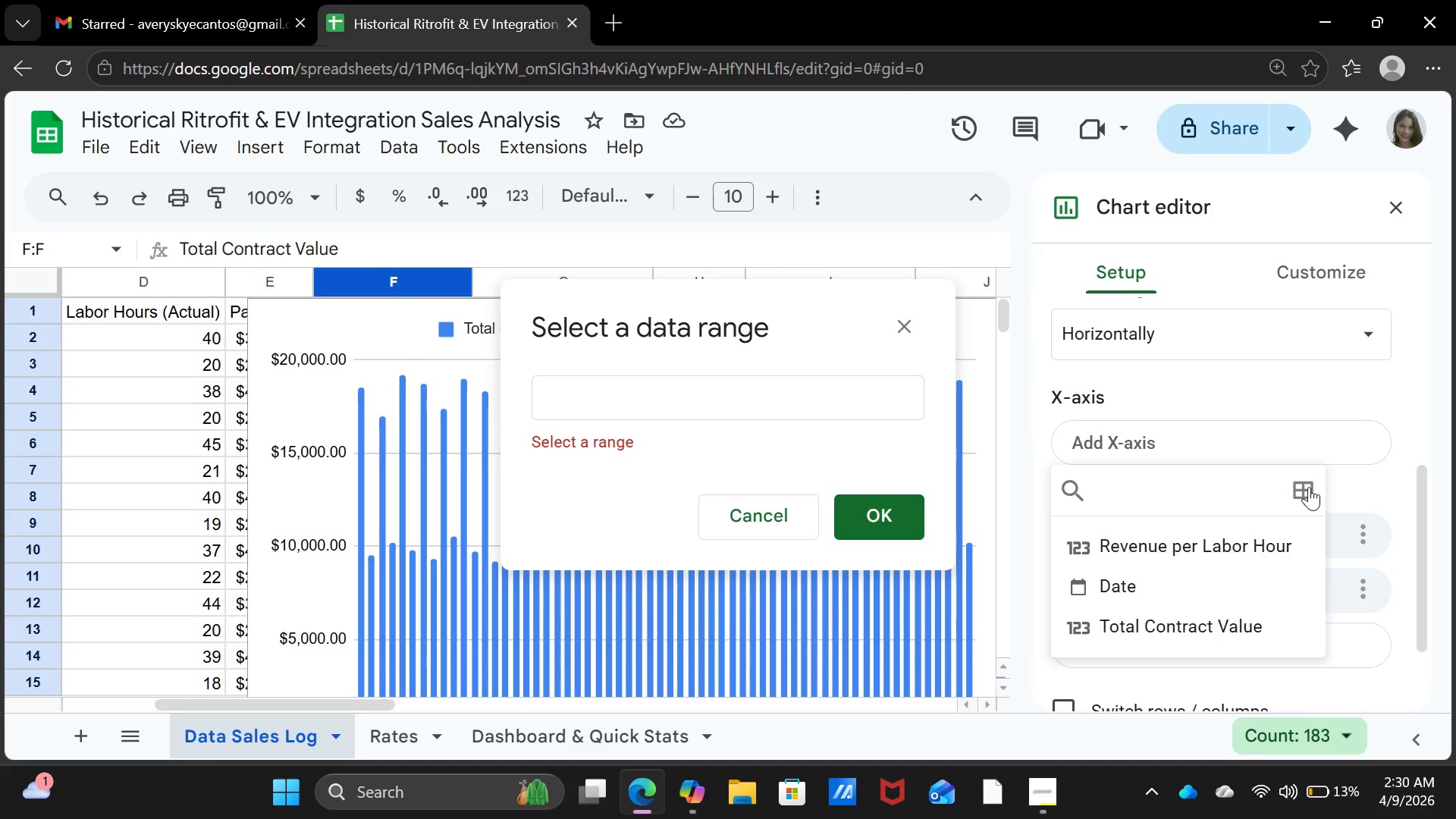 
wait(18.48)
 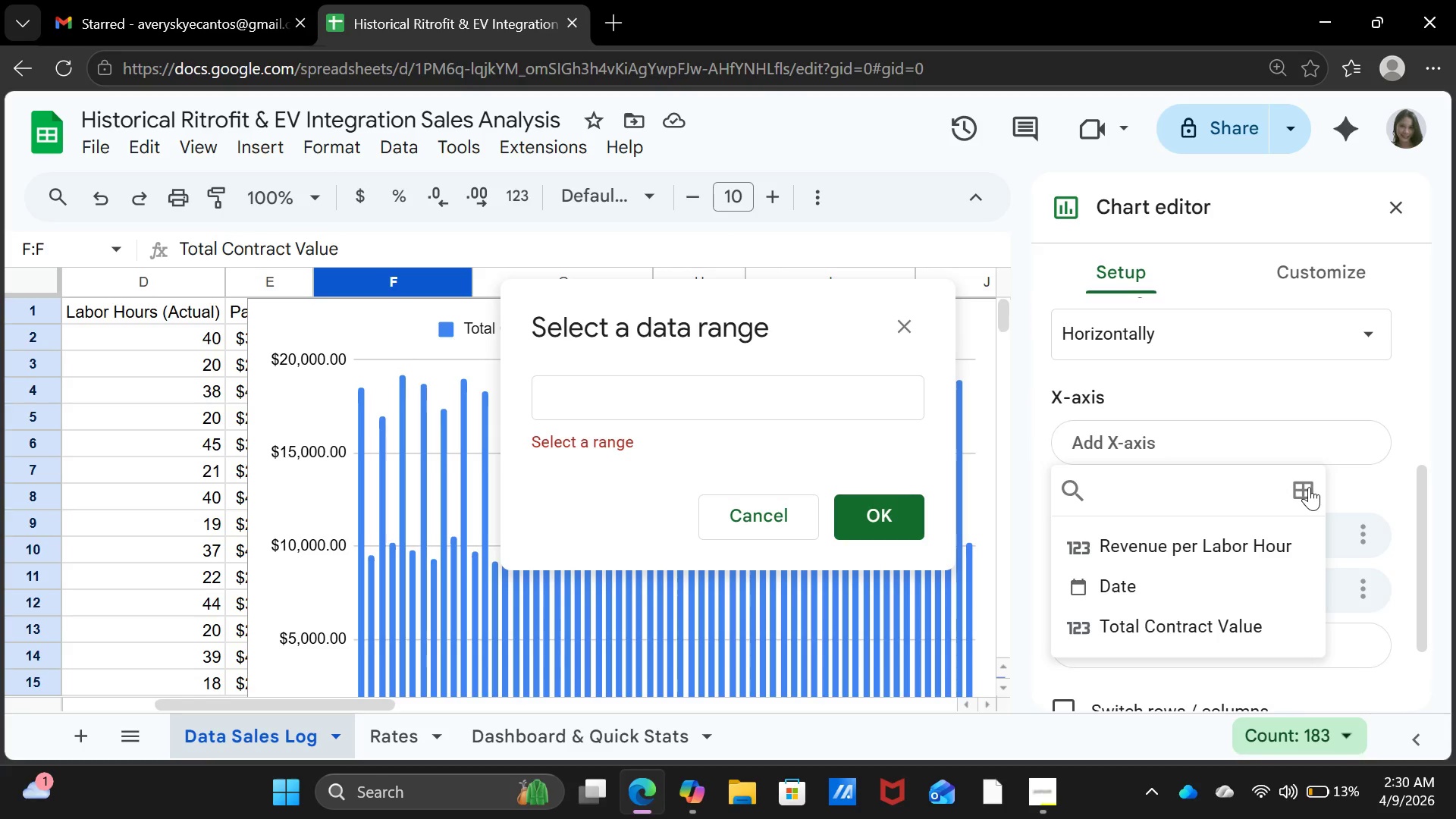 
left_click([1239, 580])
 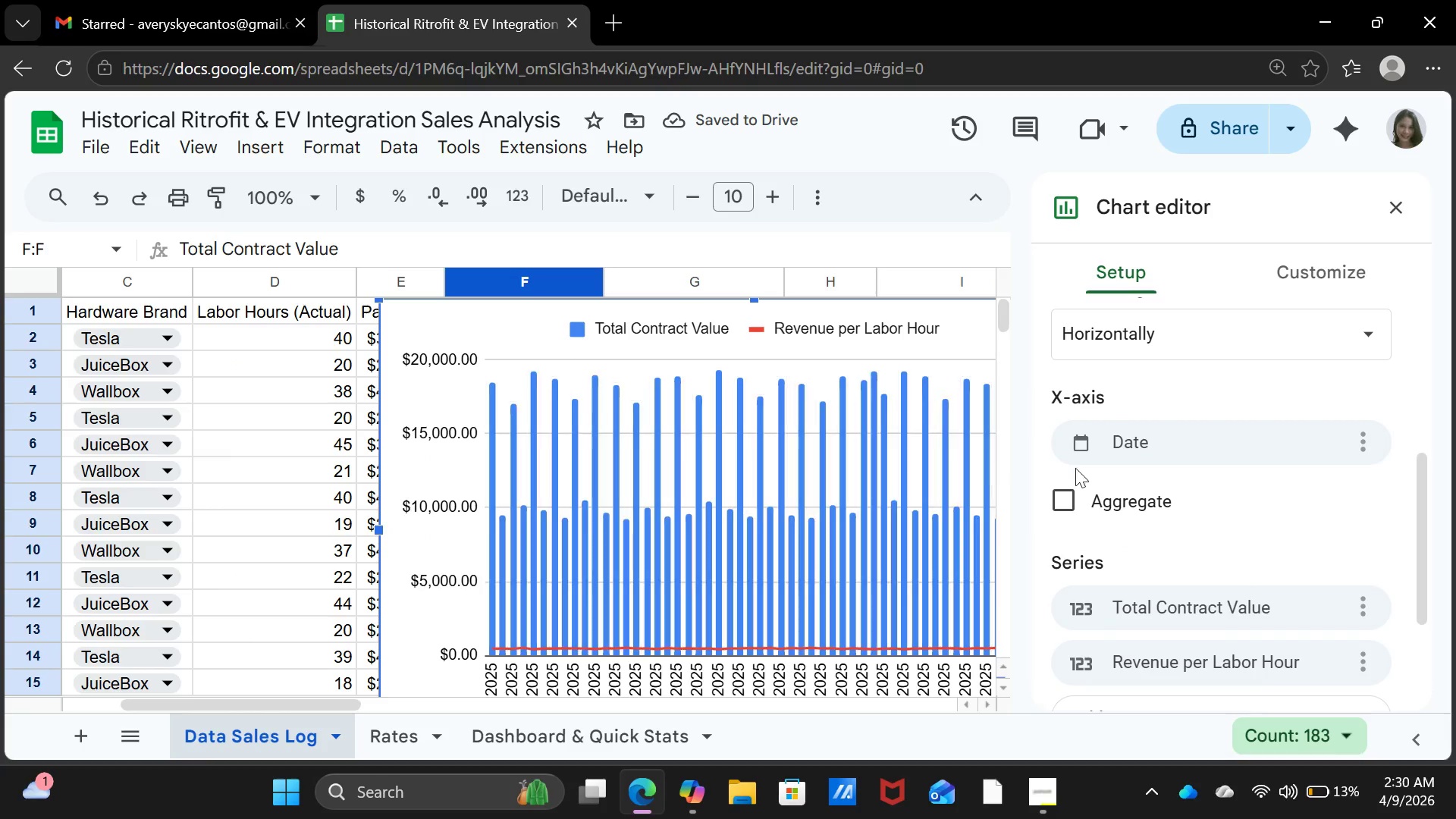 
wait(5.39)
 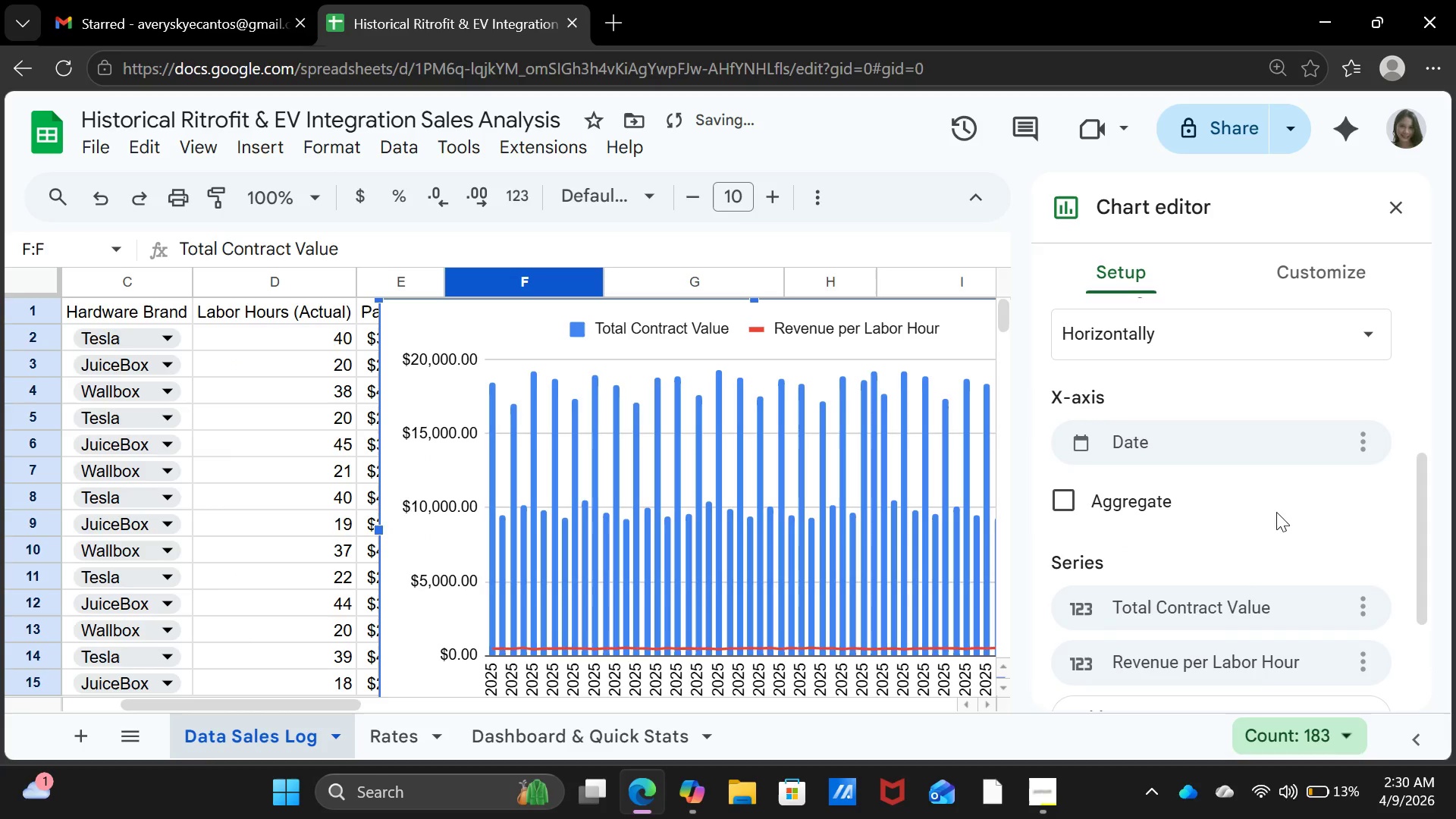 
left_click([1361, 436])
 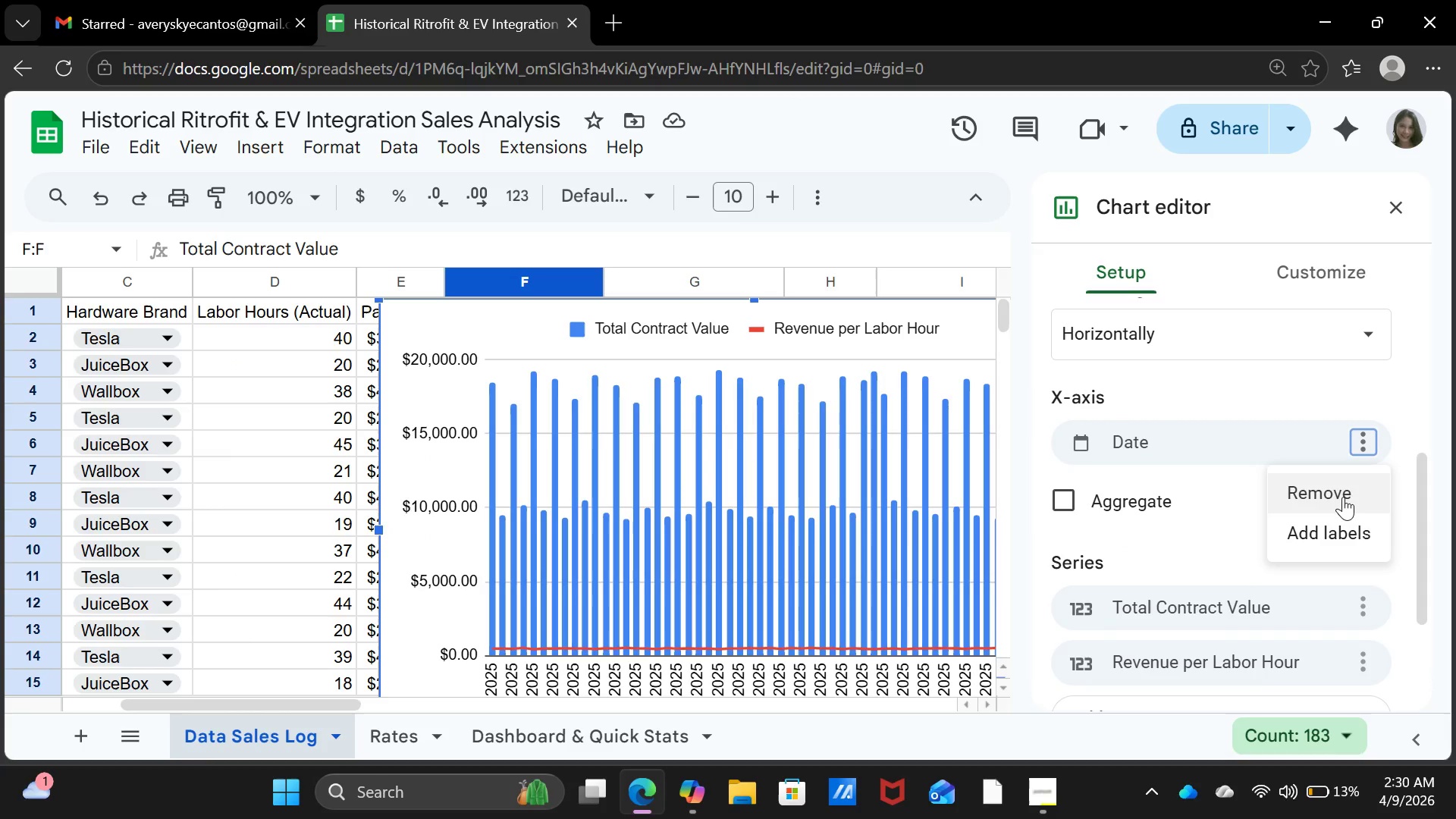 
left_click([1343, 497])
 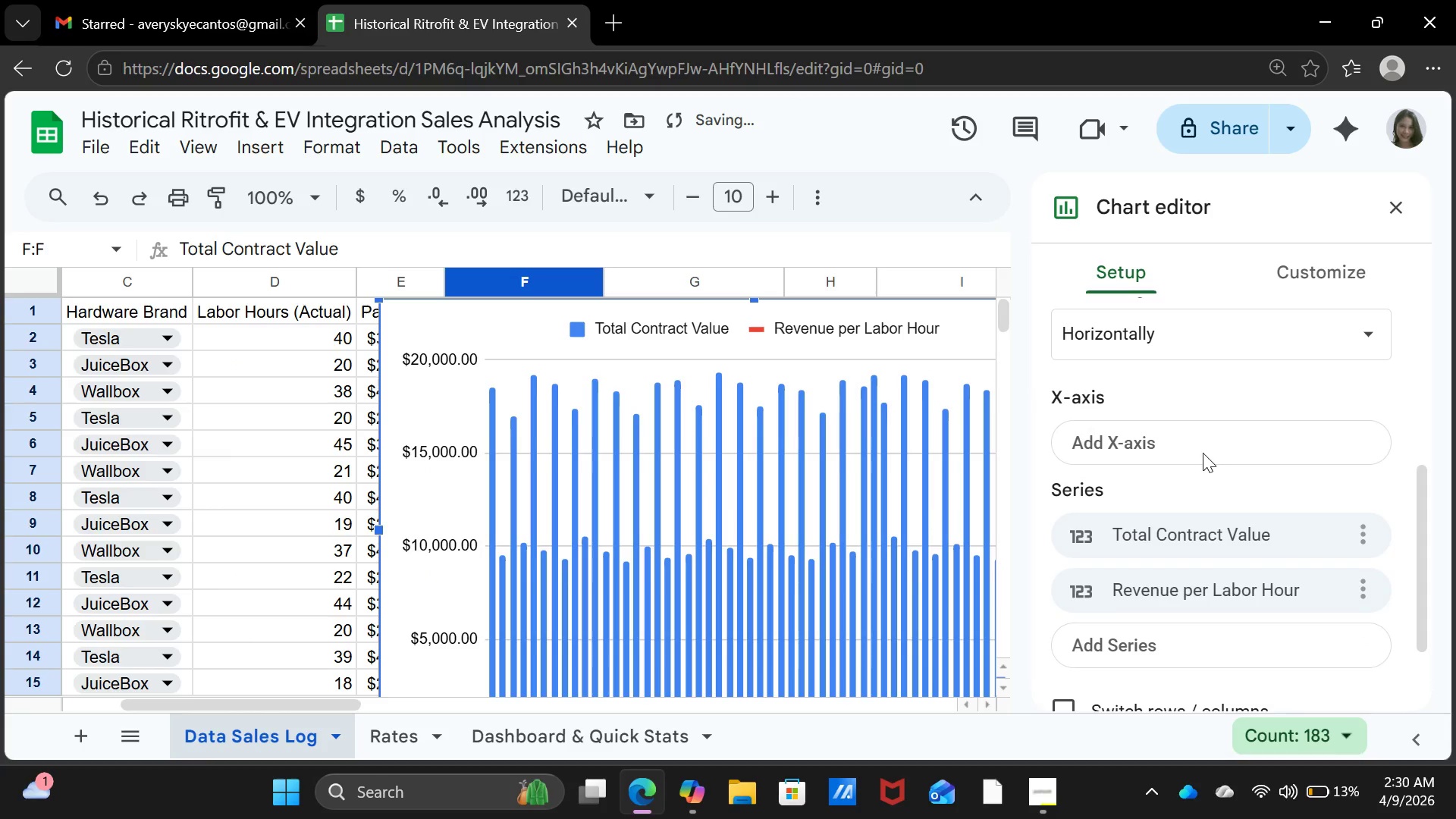 
left_click([1203, 450])
 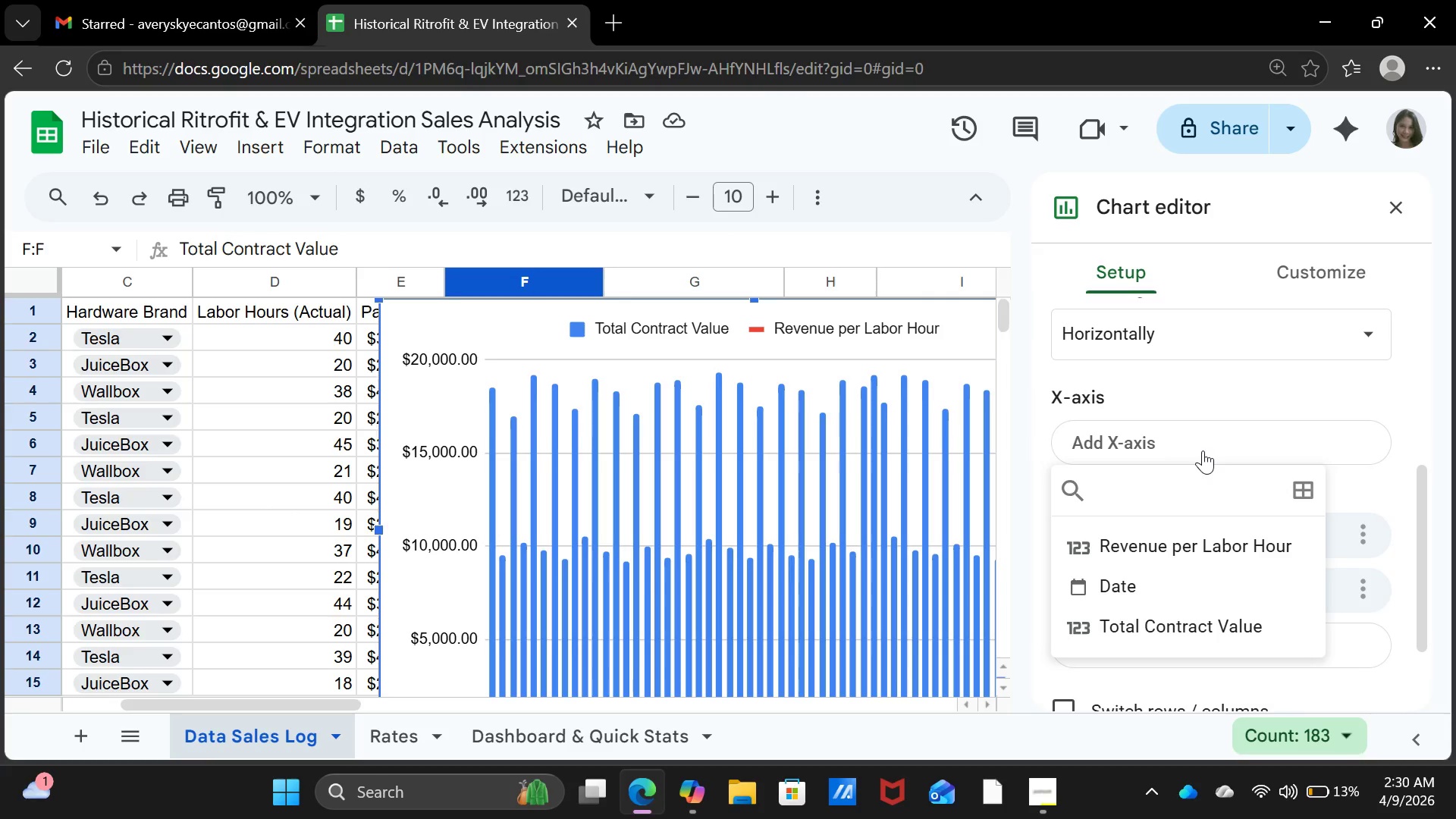 
wait(9.89)
 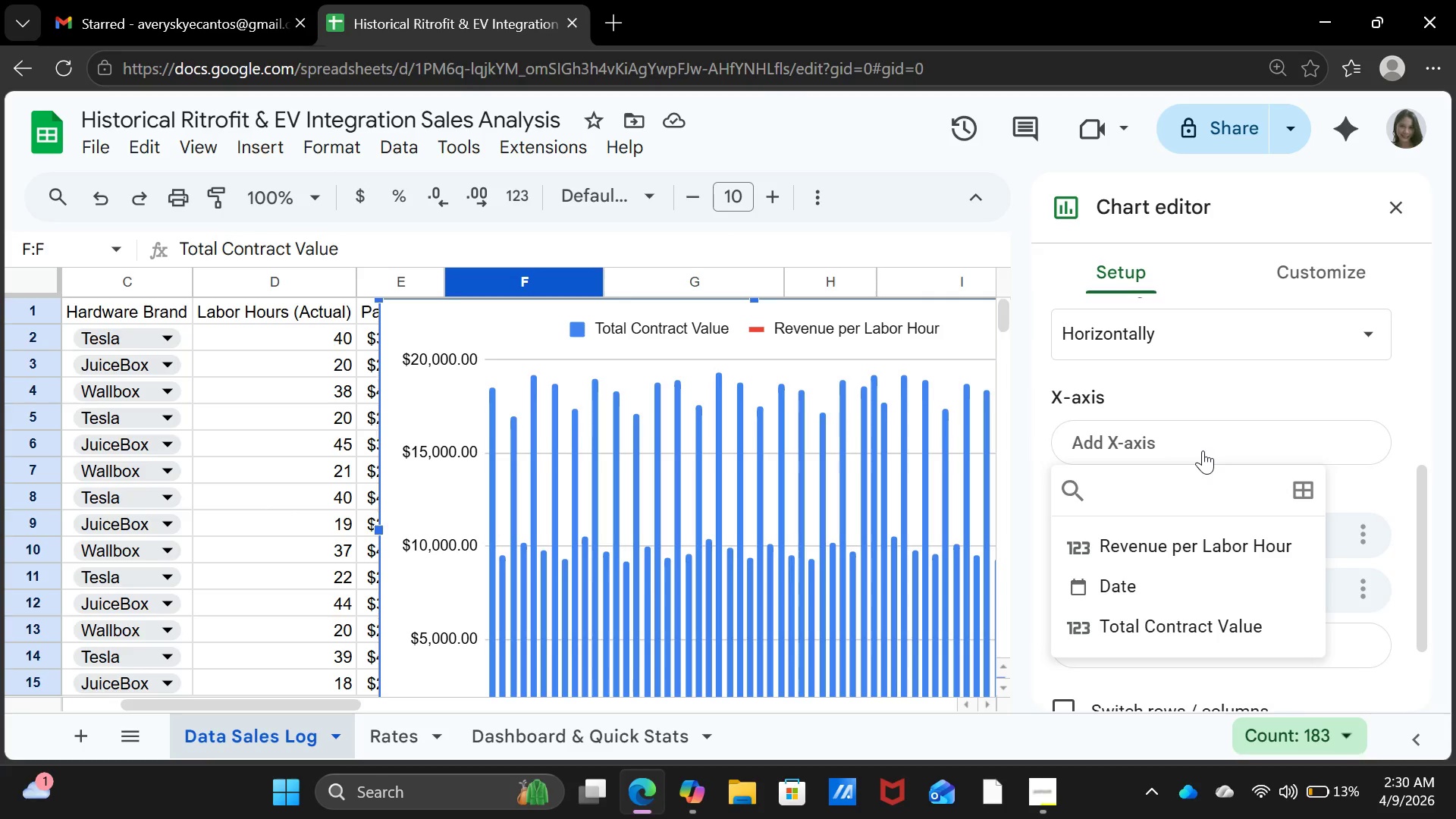 
scroll: coordinate [1203, 450], scroll_direction: down, amount: 1.0
 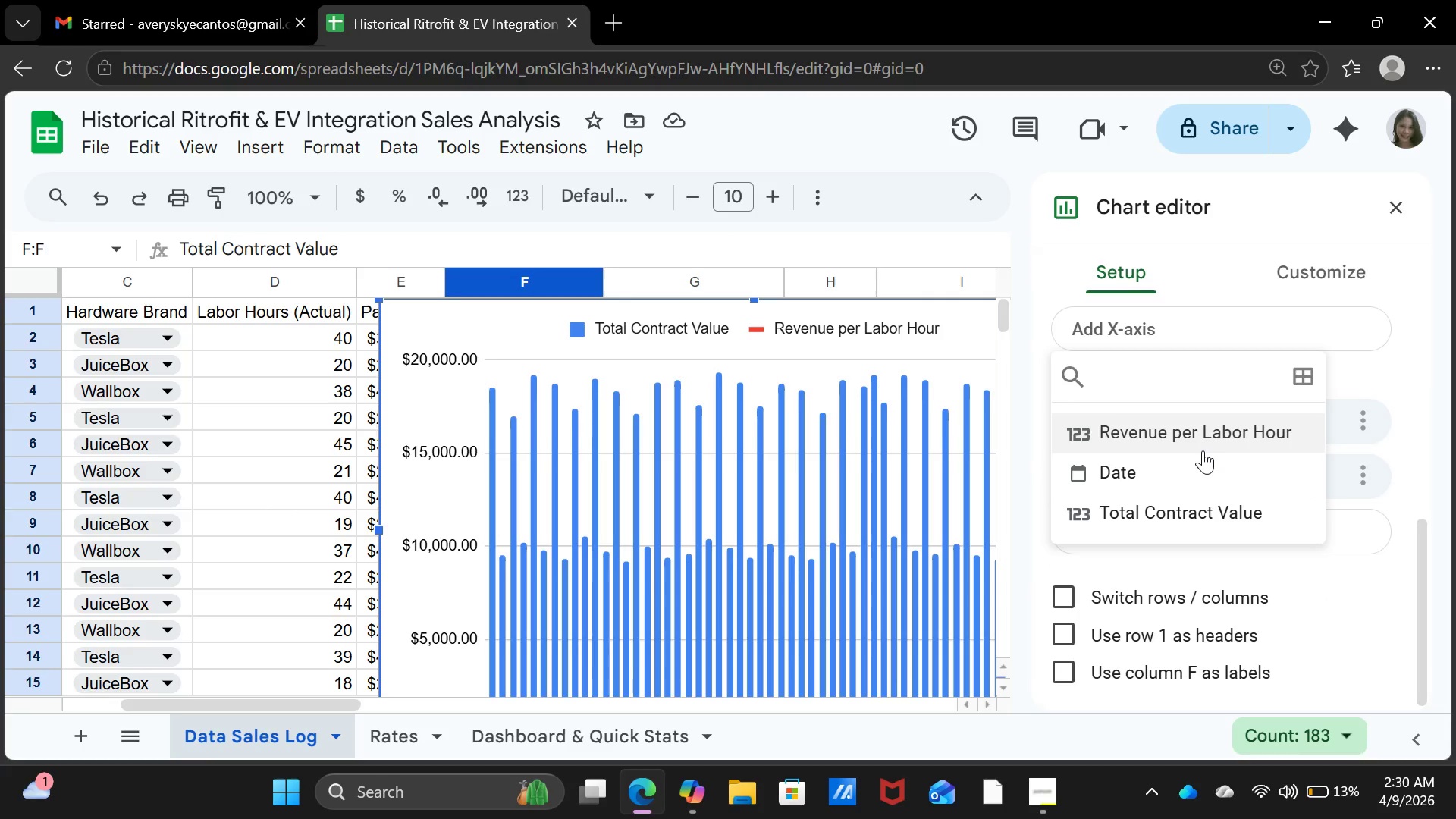 
scroll: coordinate [1203, 450], scroll_direction: none, amount: 0.0
 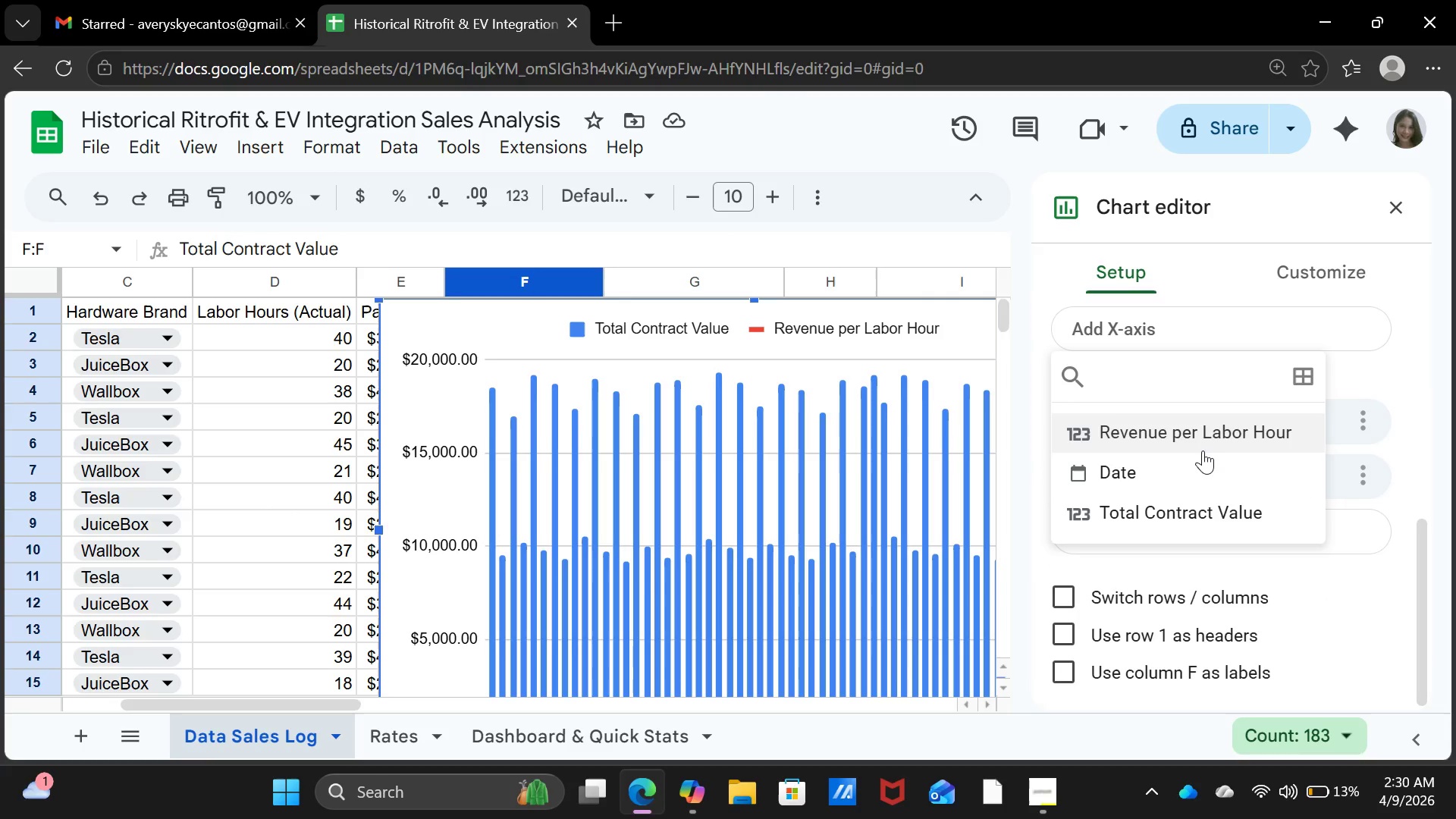 
scroll: coordinate [1203, 450], scroll_direction: down, amount: 1.0
 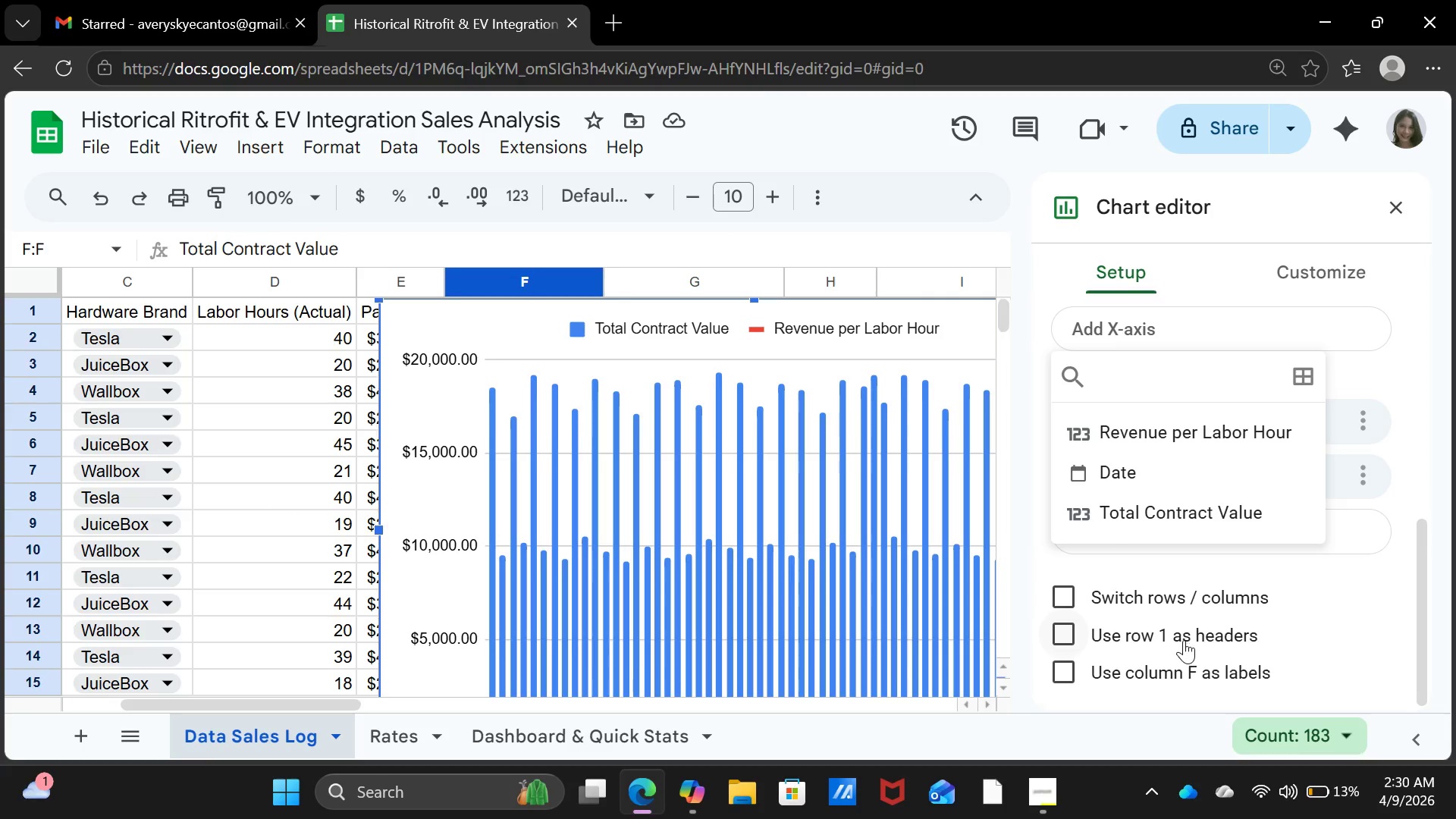 
left_click([1184, 668])
 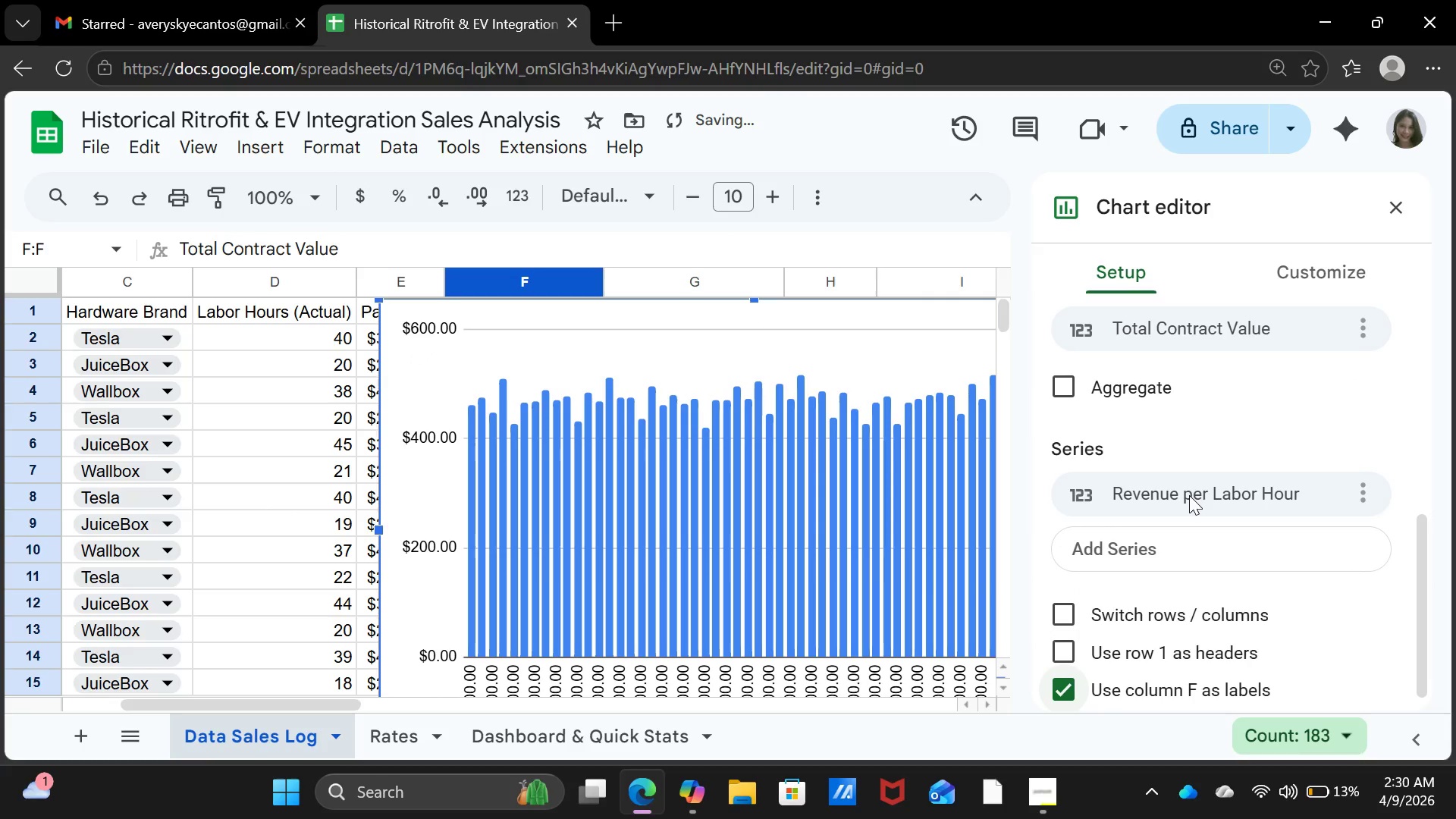 
scroll: coordinate [1189, 495], scroll_direction: up, amount: 1.0
 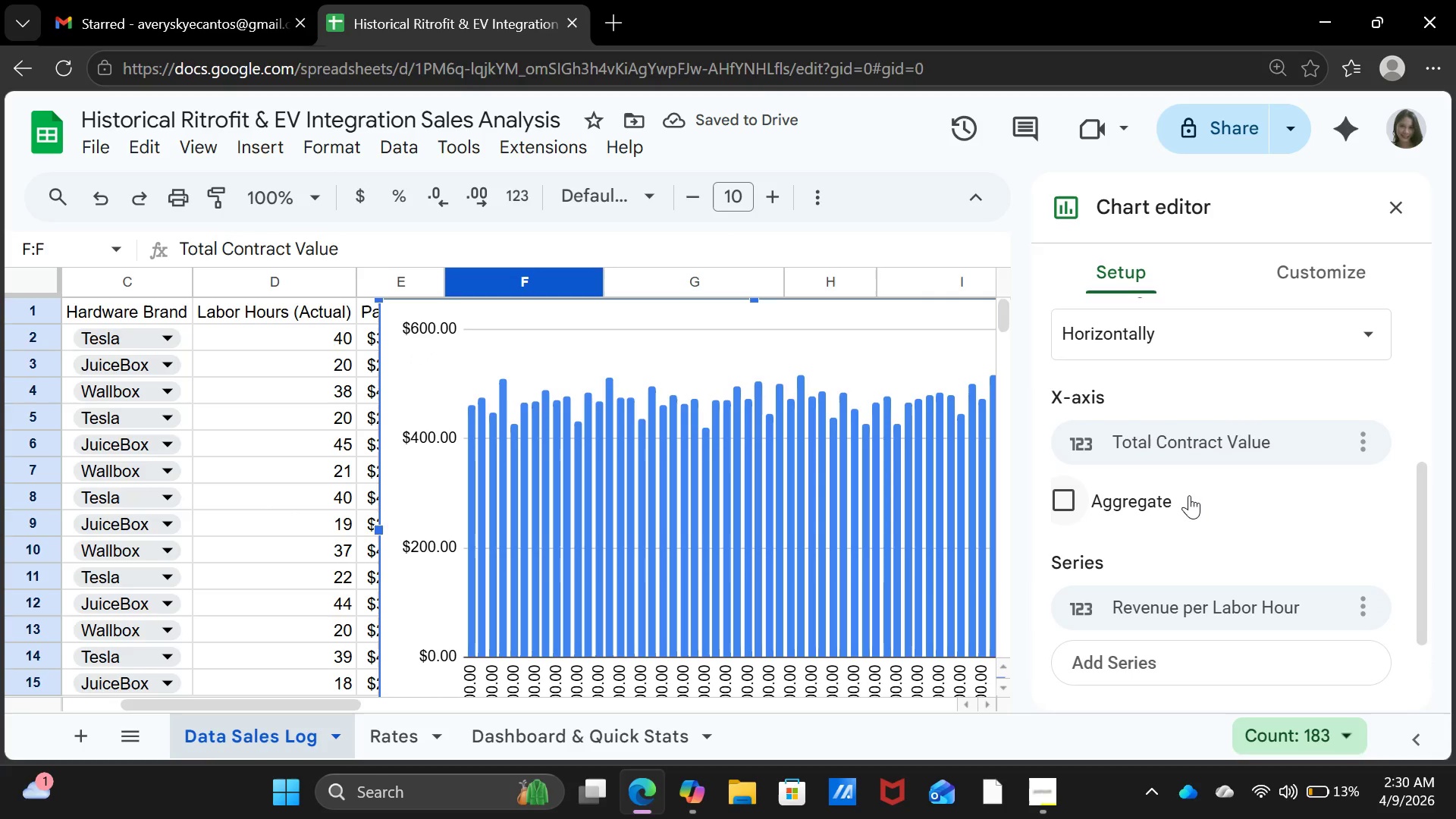 
scroll: coordinate [1189, 495], scroll_direction: down, amount: 1.0
 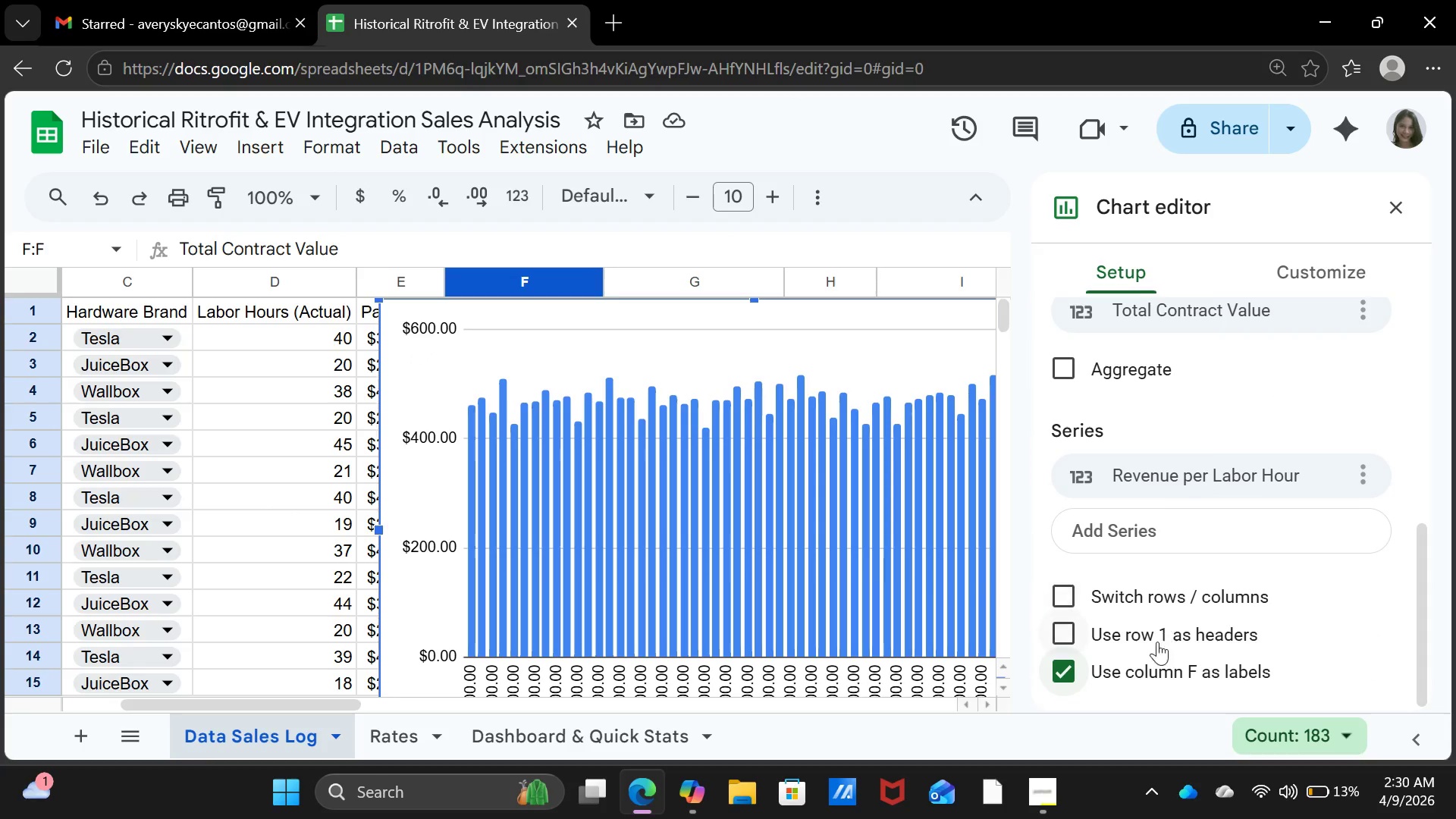 
left_click([1150, 685])
 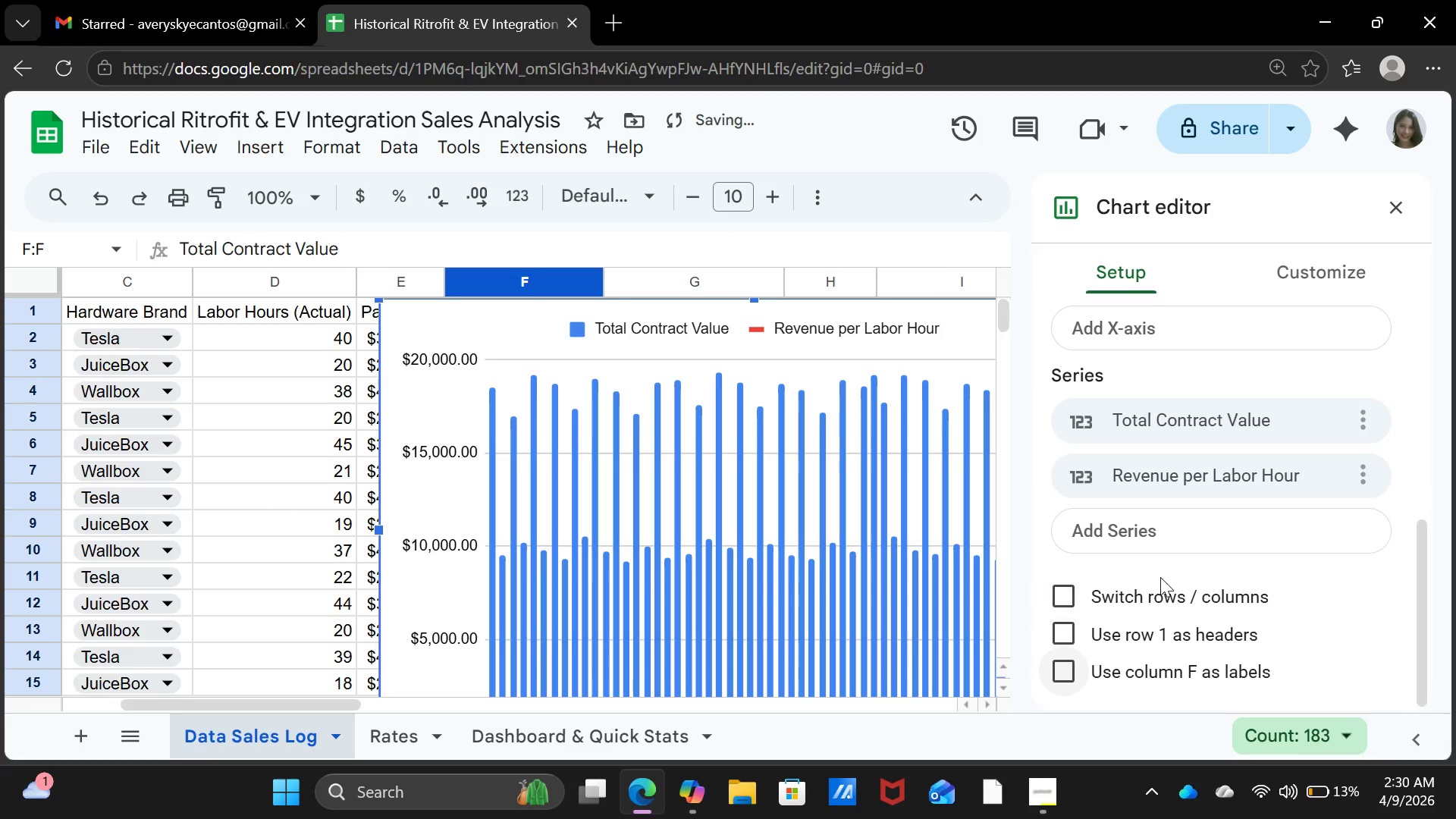 
scroll: coordinate [1202, 610], scroll_direction: up, amount: 3.0
 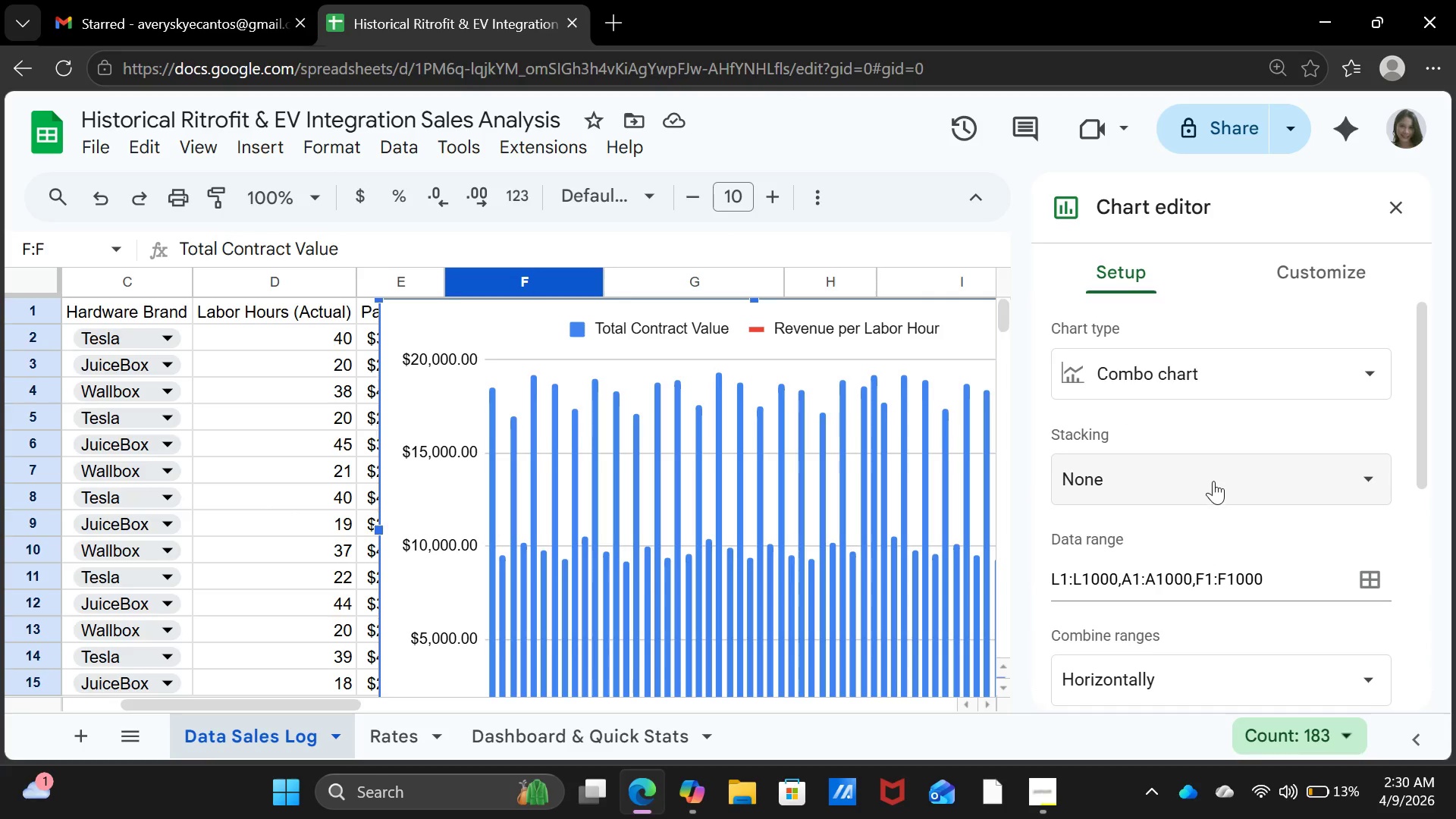 
left_click([1216, 478])
 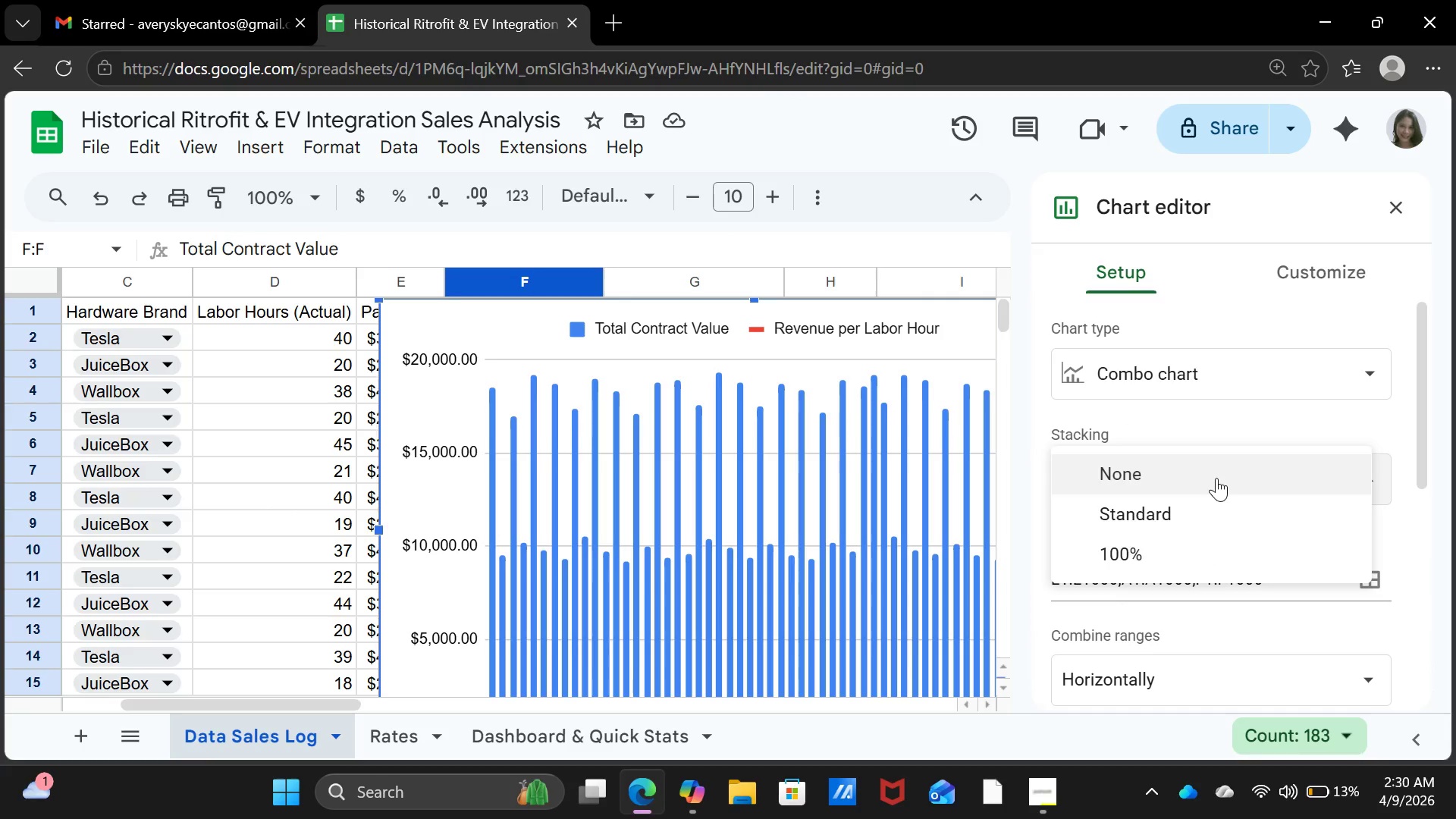 
left_click([1216, 478])
 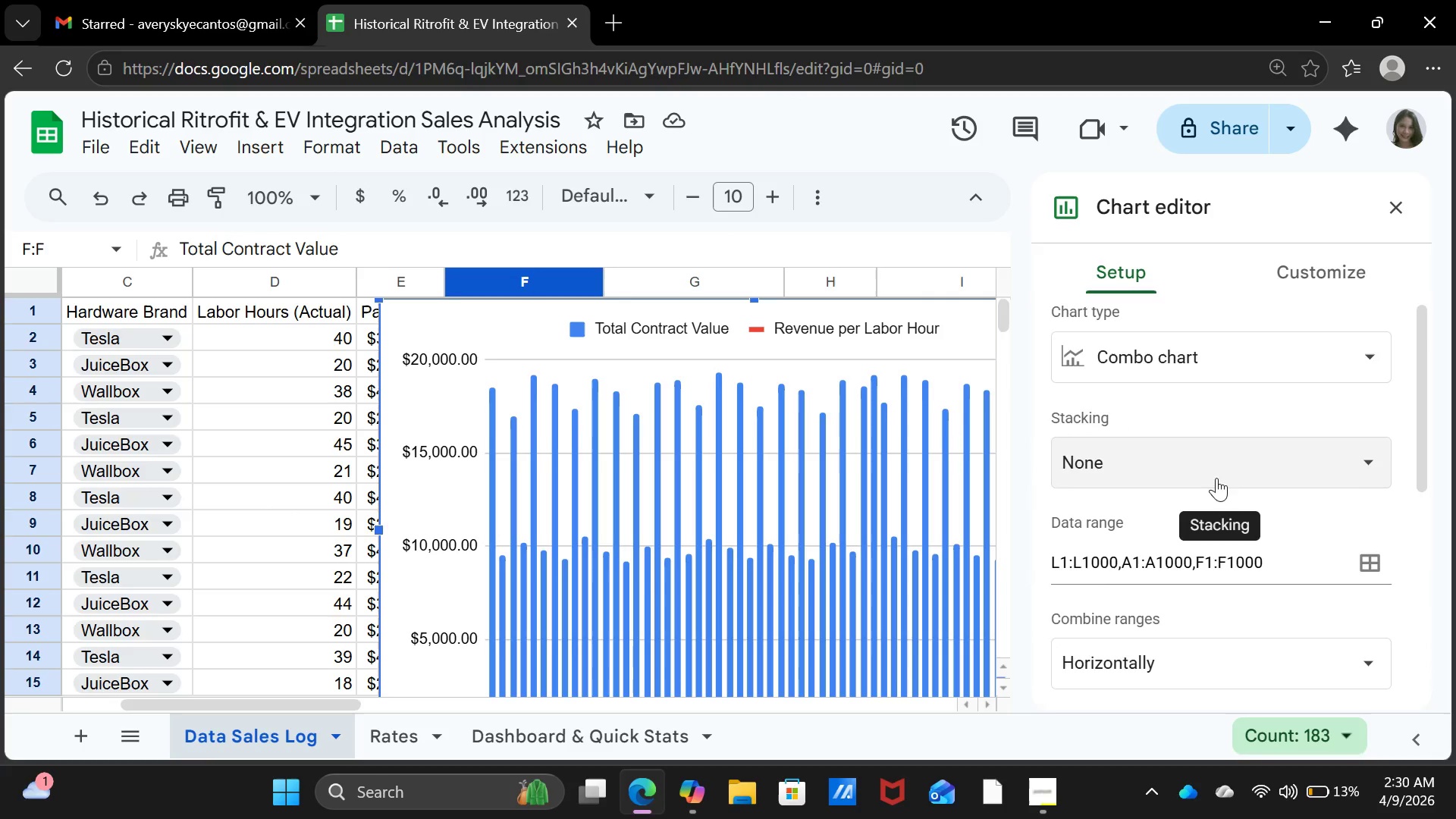 
scroll: coordinate [1216, 478], scroll_direction: down, amount: 1.0
 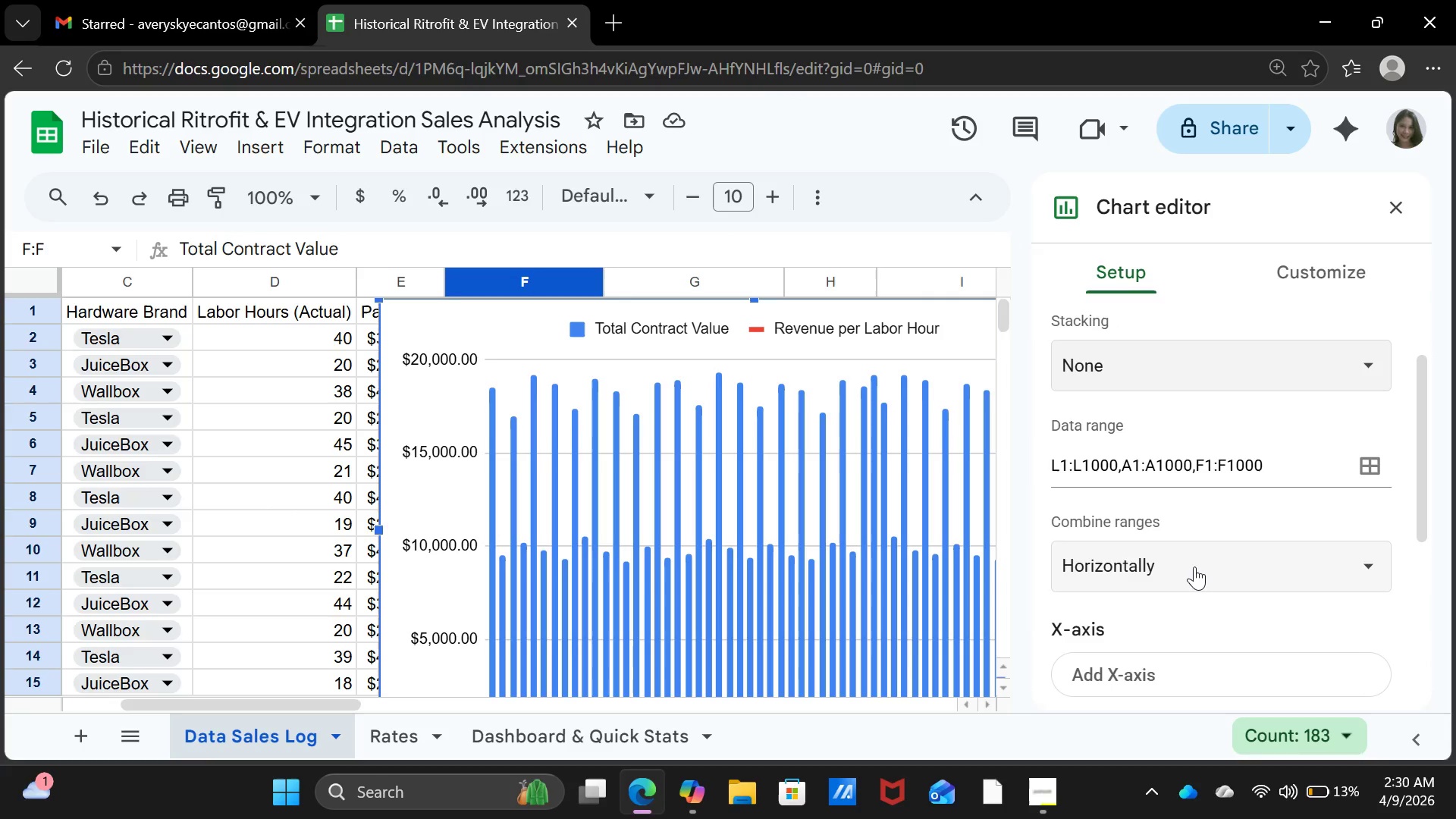 
left_click([1197, 566])
 